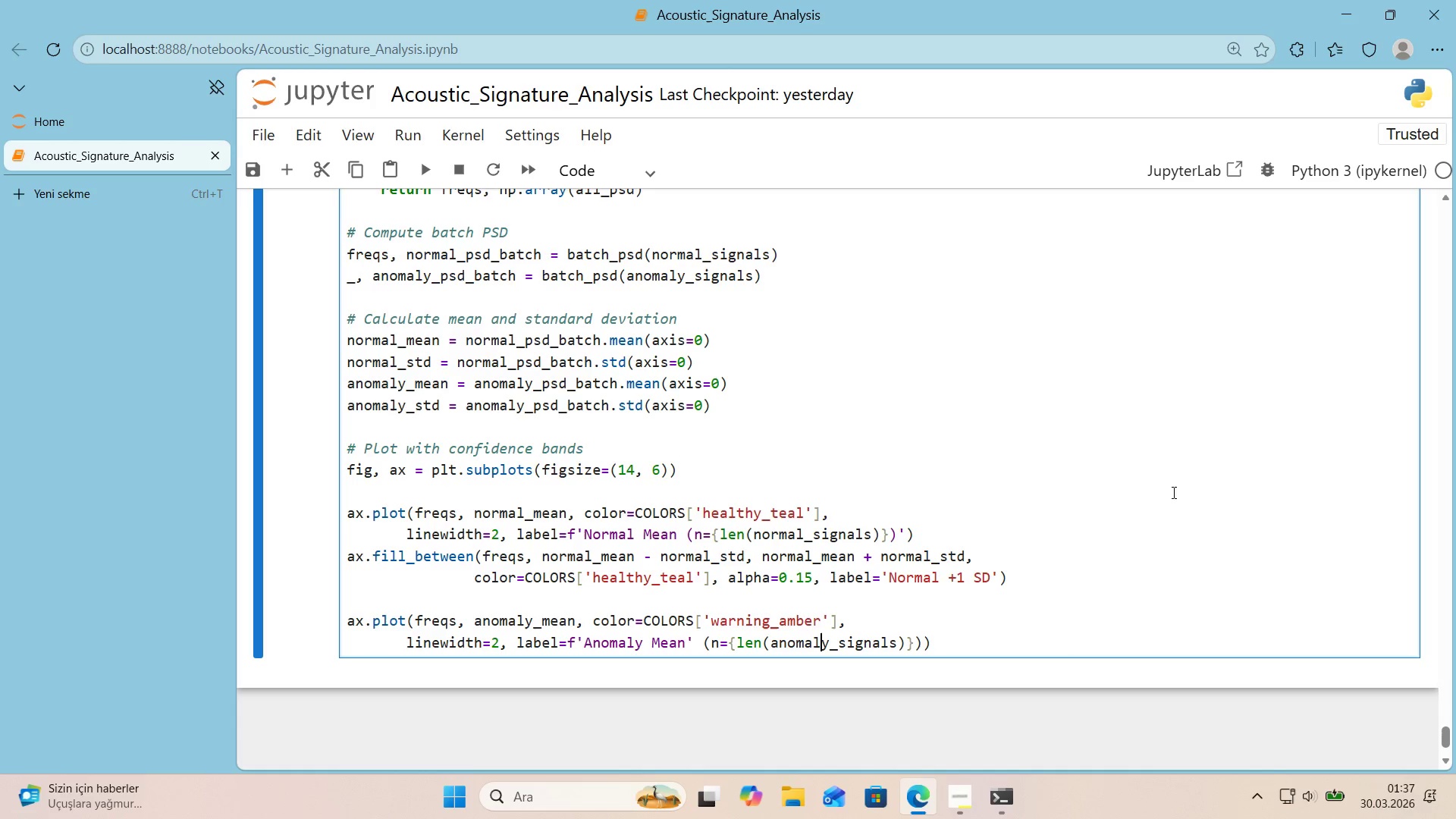 
hold_key(key=ArrowLeft, duration=6.31)
 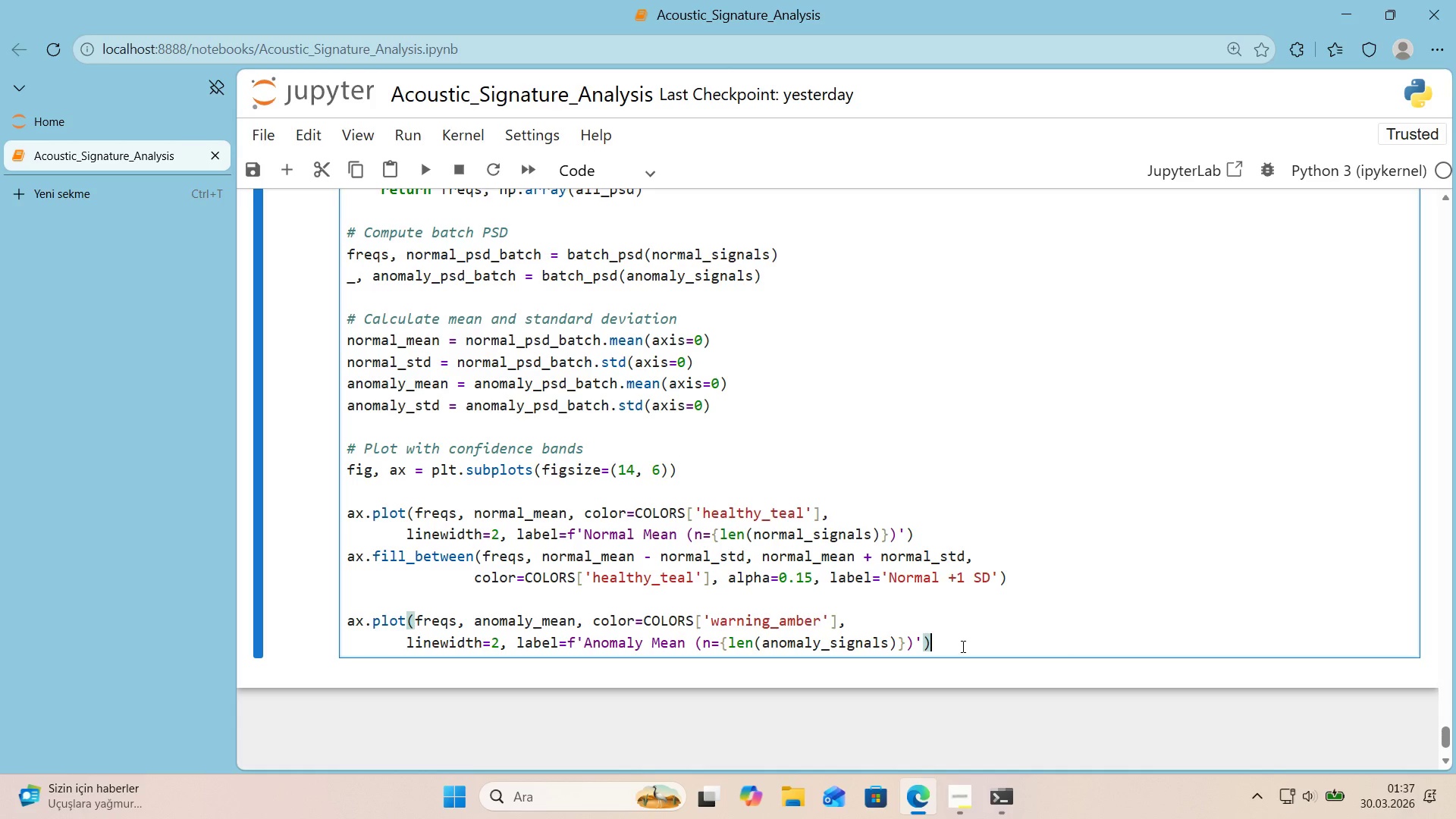 
left_click_drag(start_coordinate=[688, 636], to_coordinate=[695, 638])
 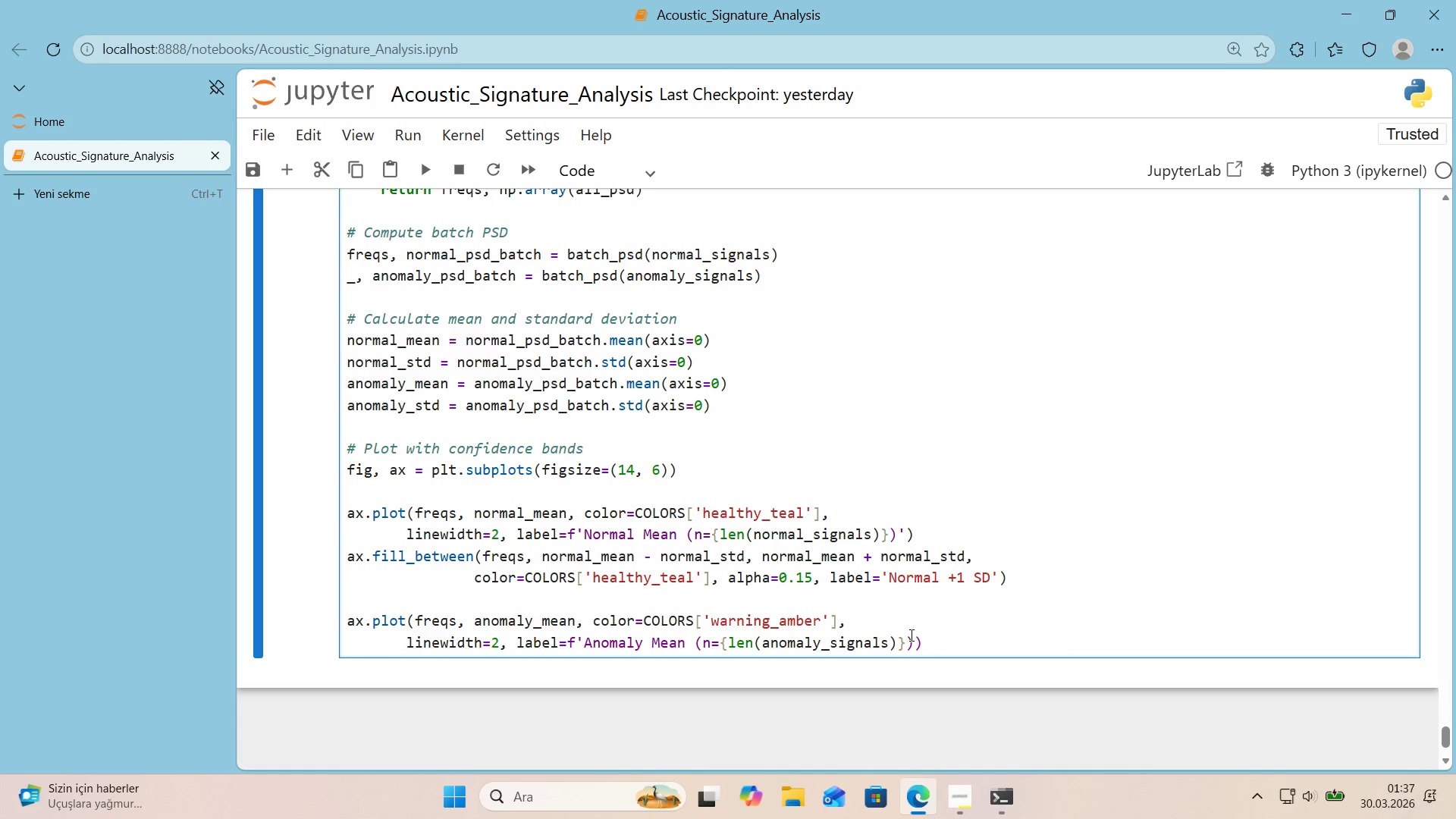 
key(Control+ControlLeft)
 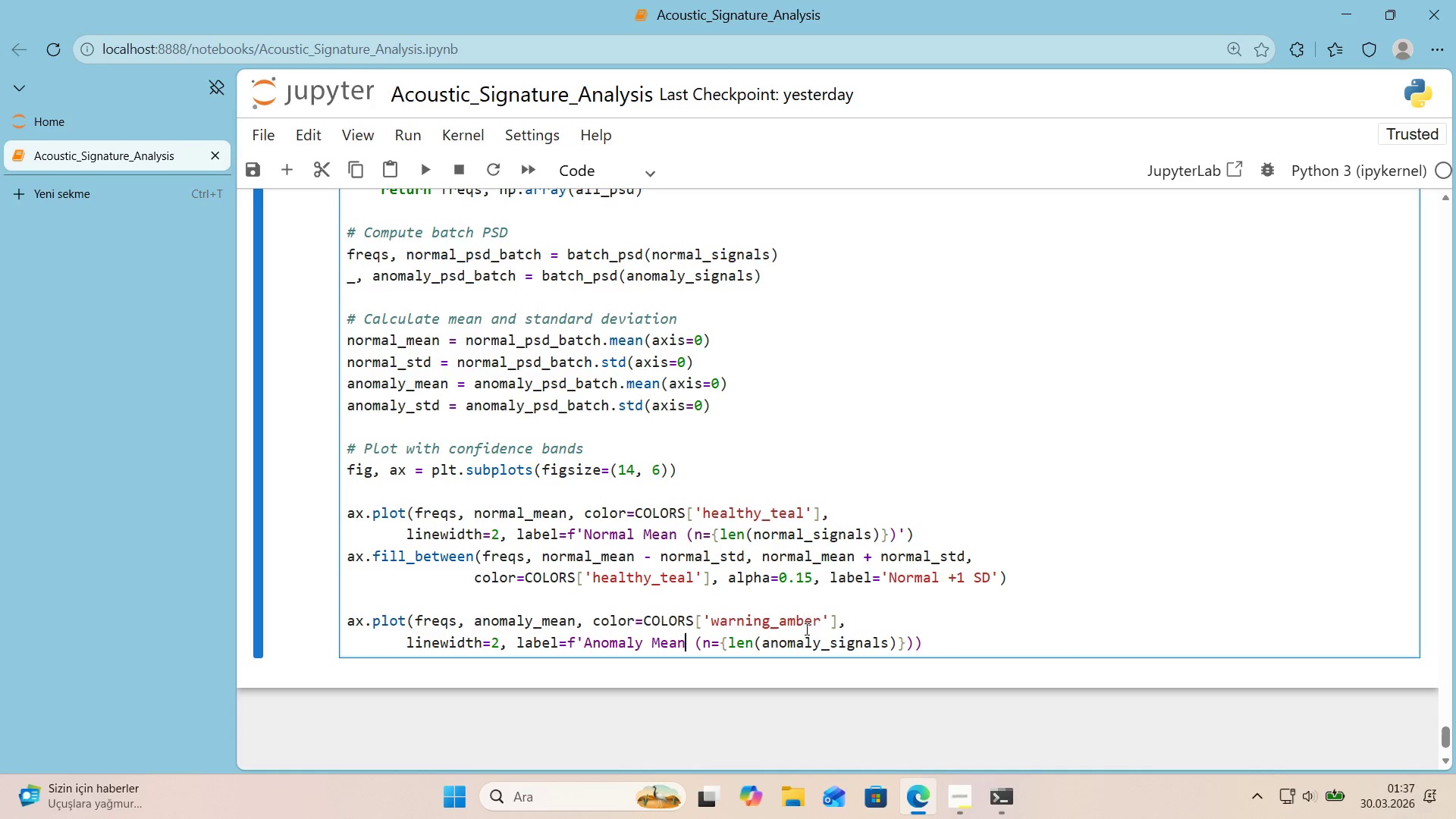 
key(Control+X)
 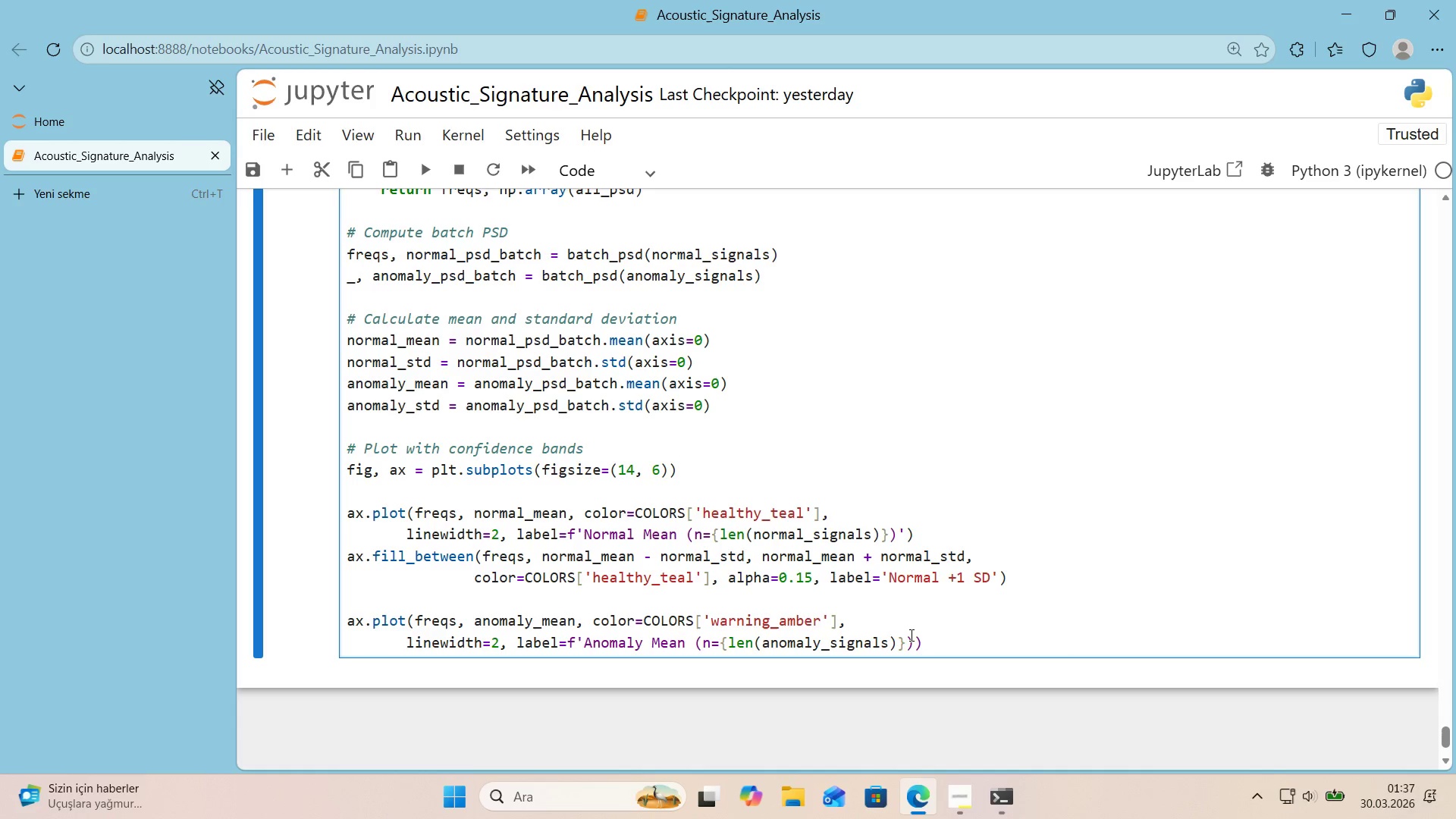 
left_click([911, 635])
 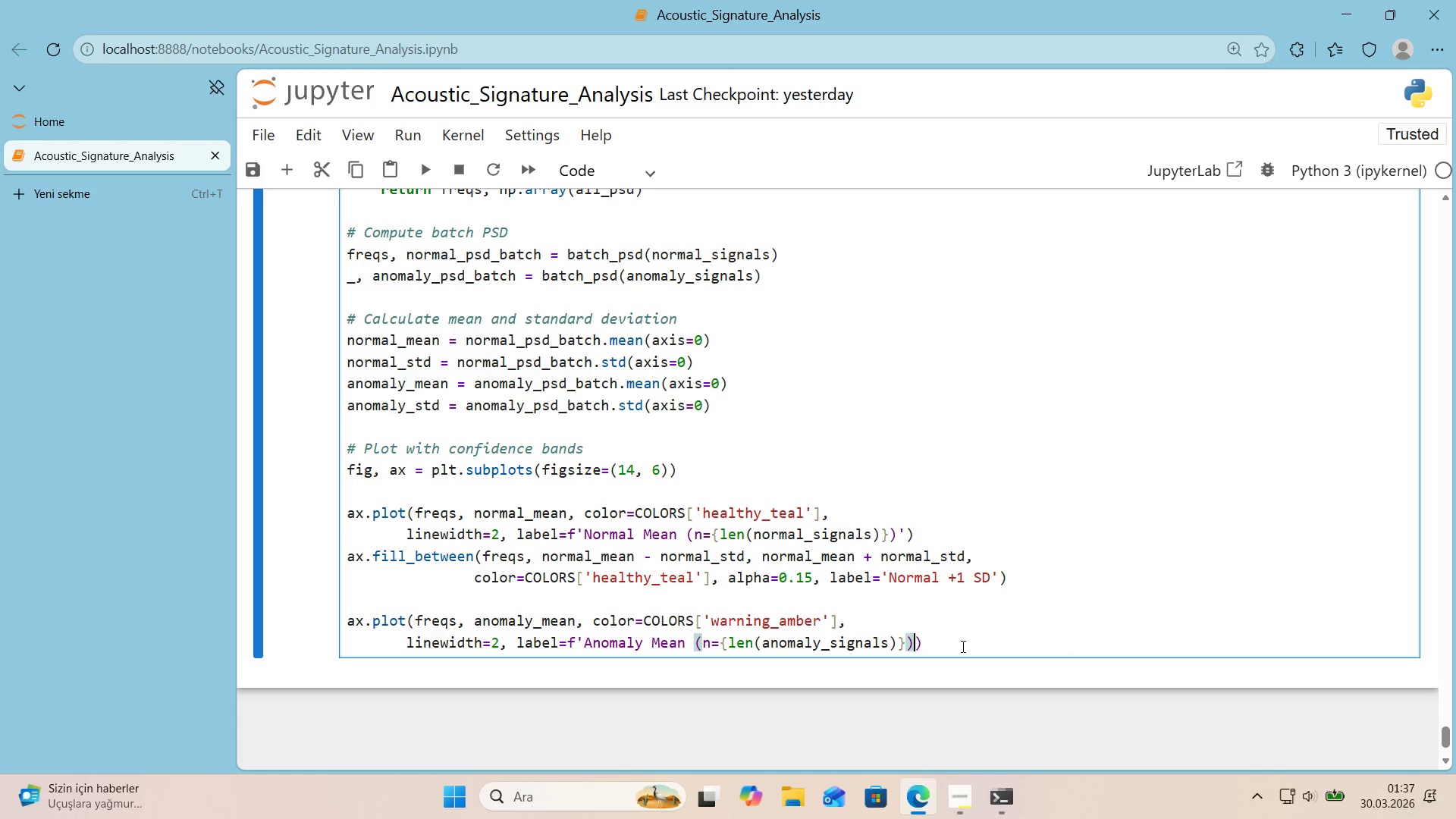 
key(Control+V)
 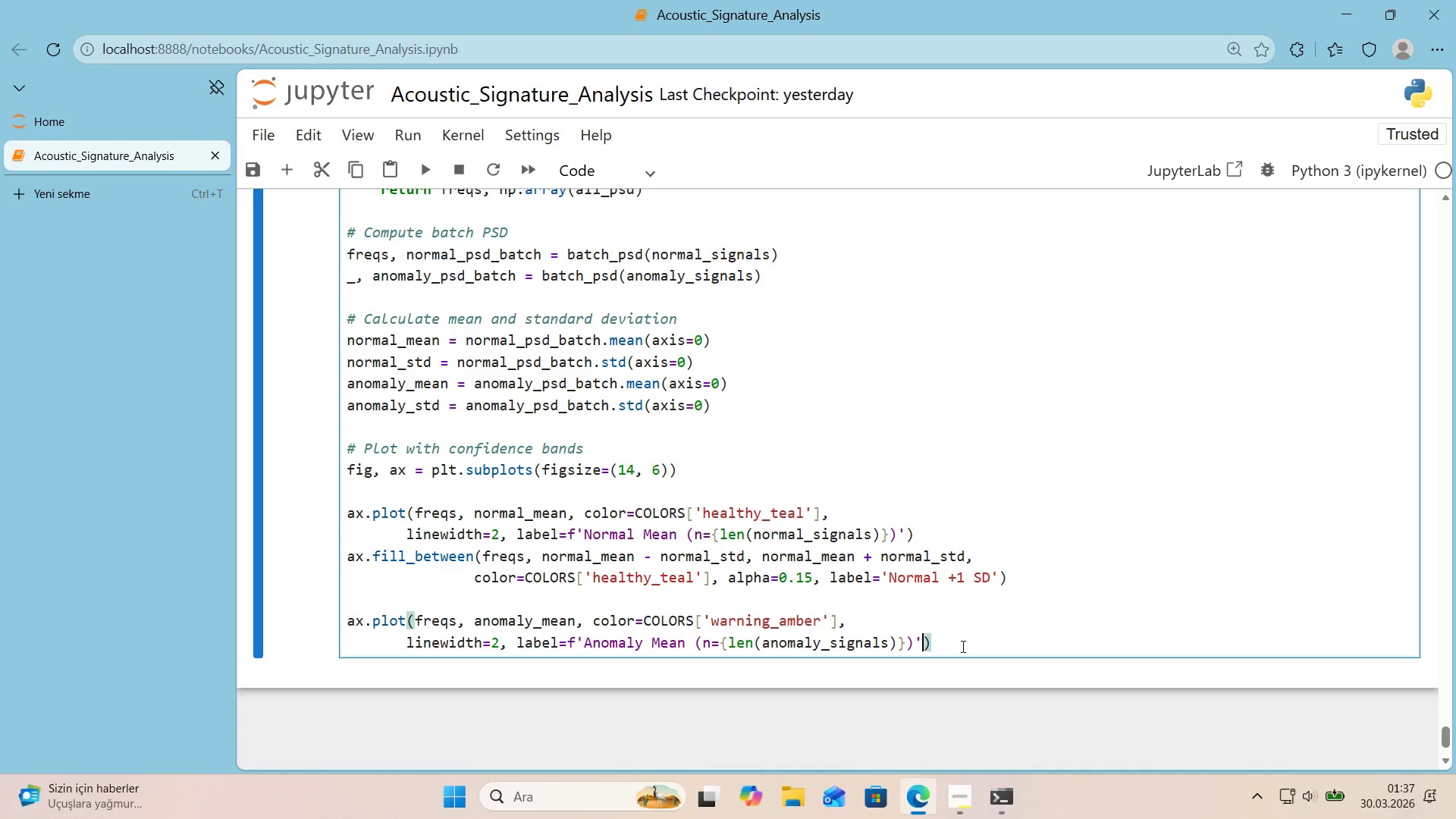 
key(ArrowRight)
 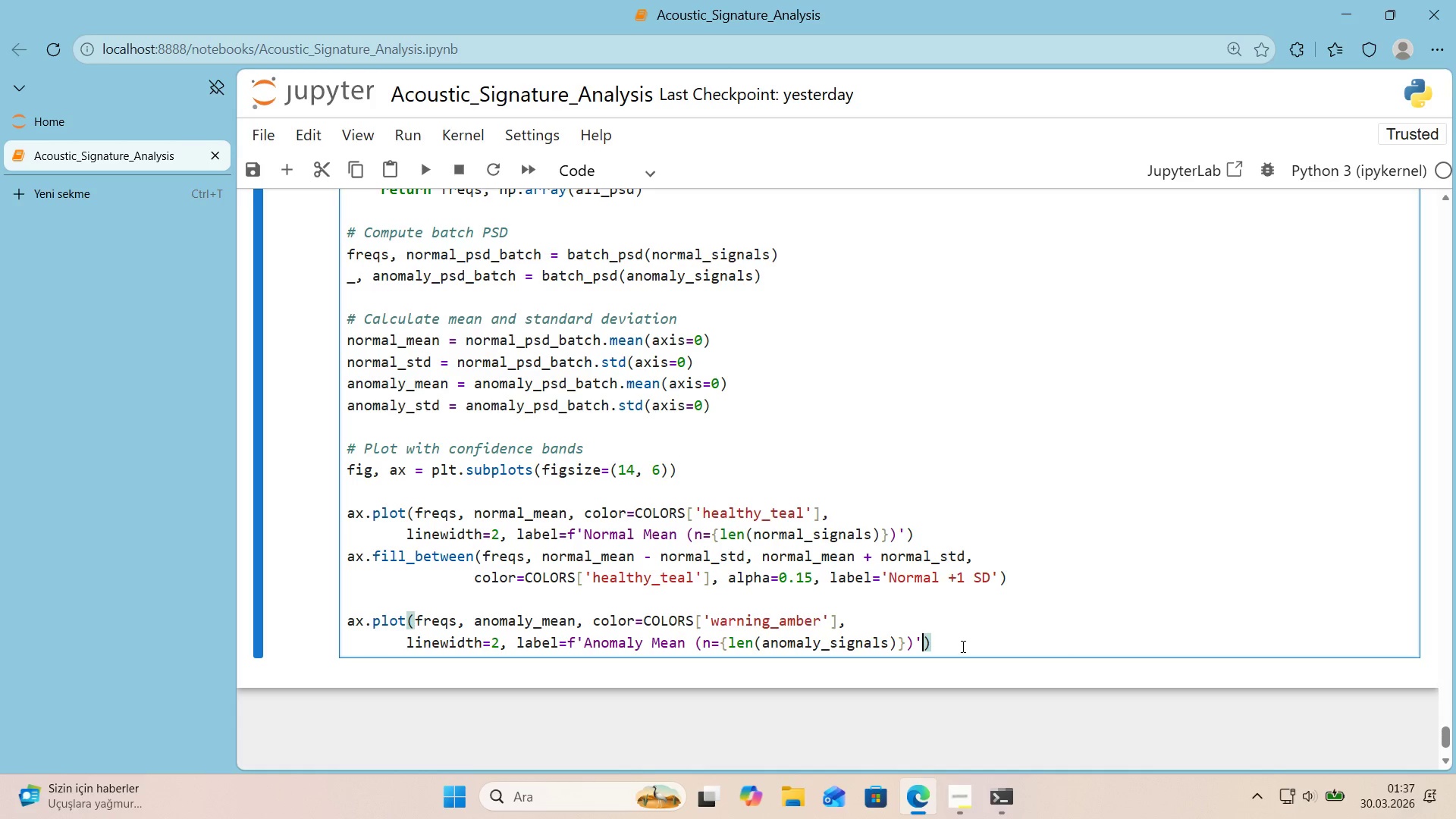 
key(ArrowRight)
 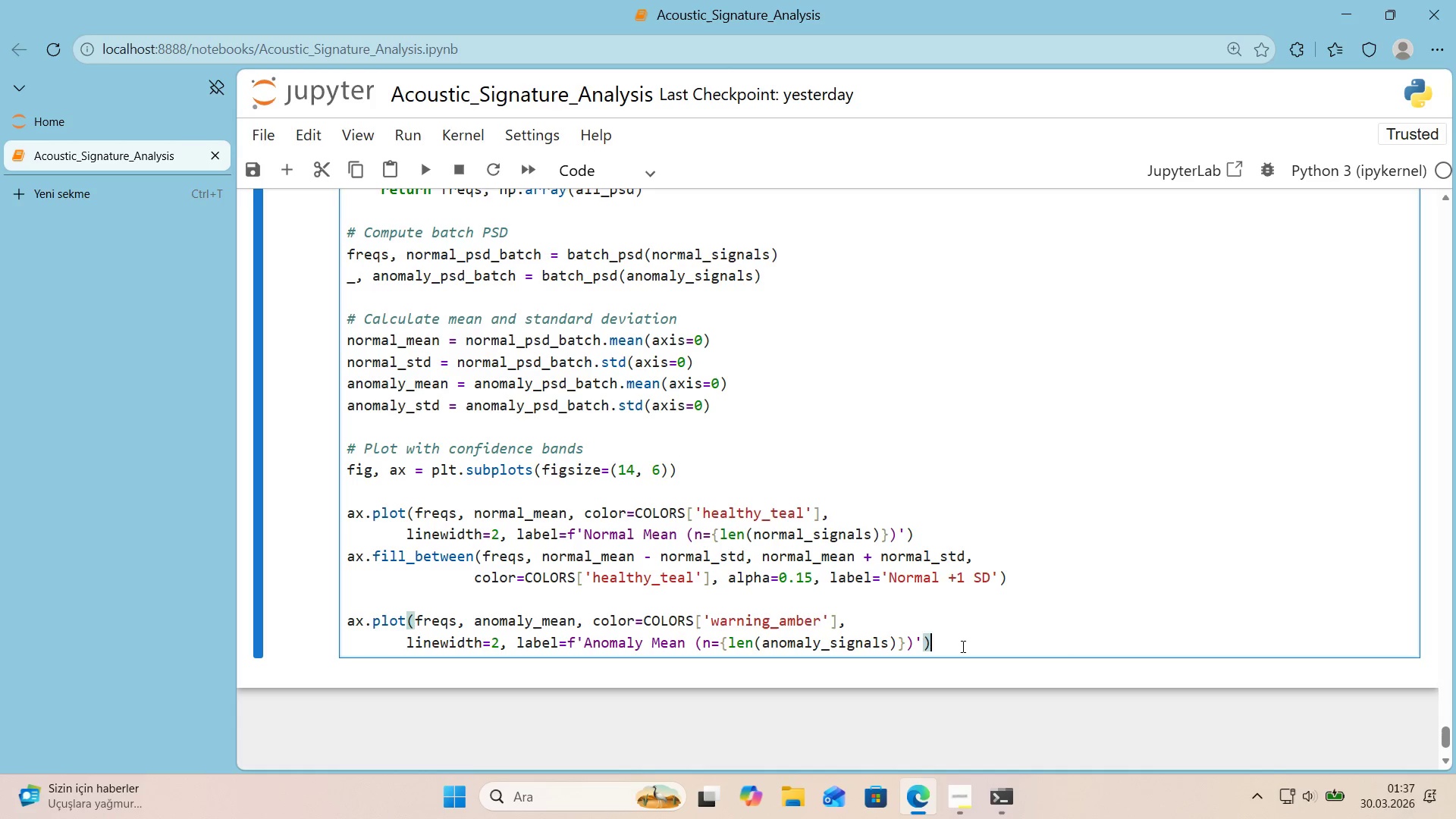 
key(Enter)
 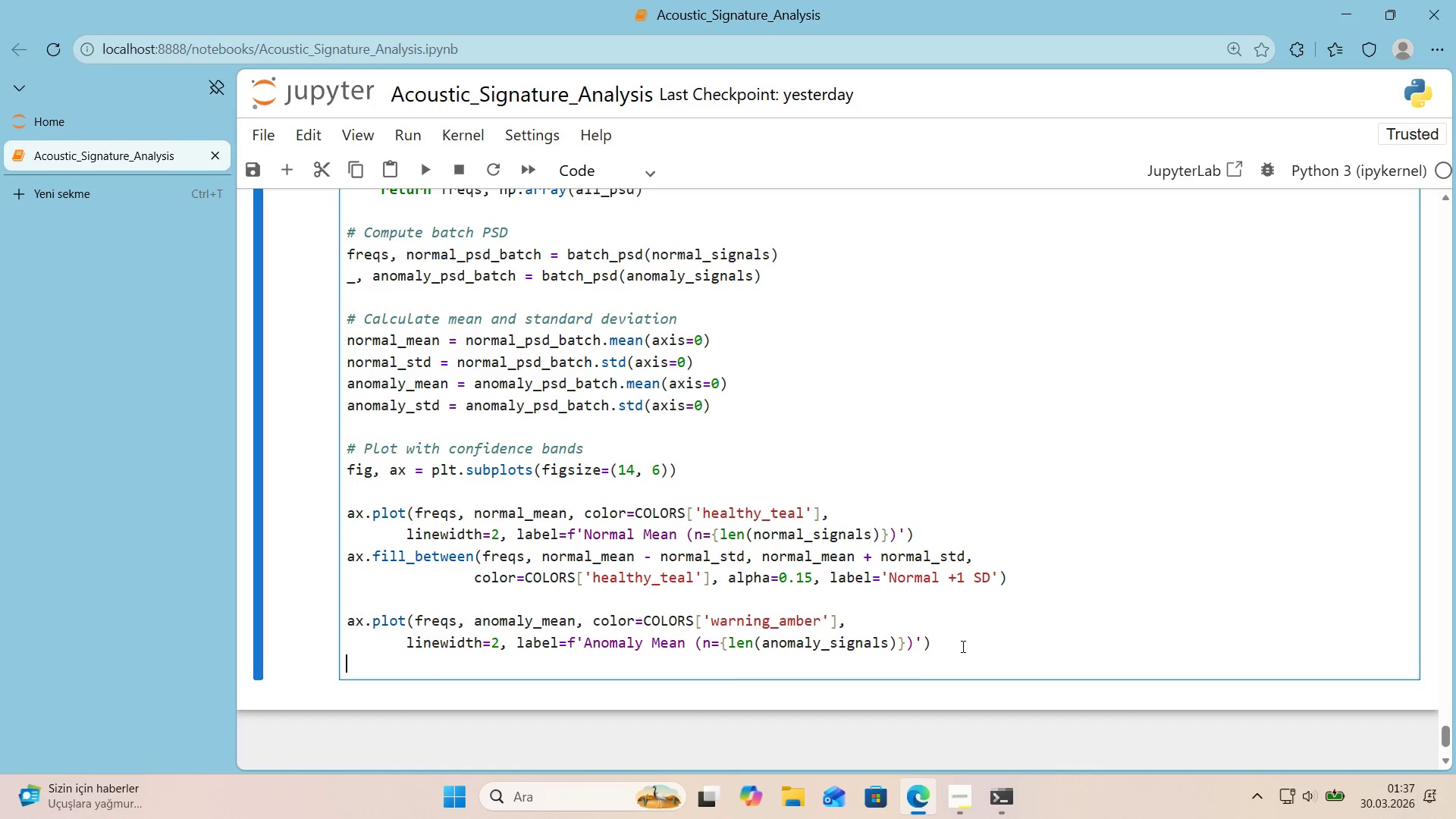 
type(az)
key(Backspace)
type(x.f'll_between*()
 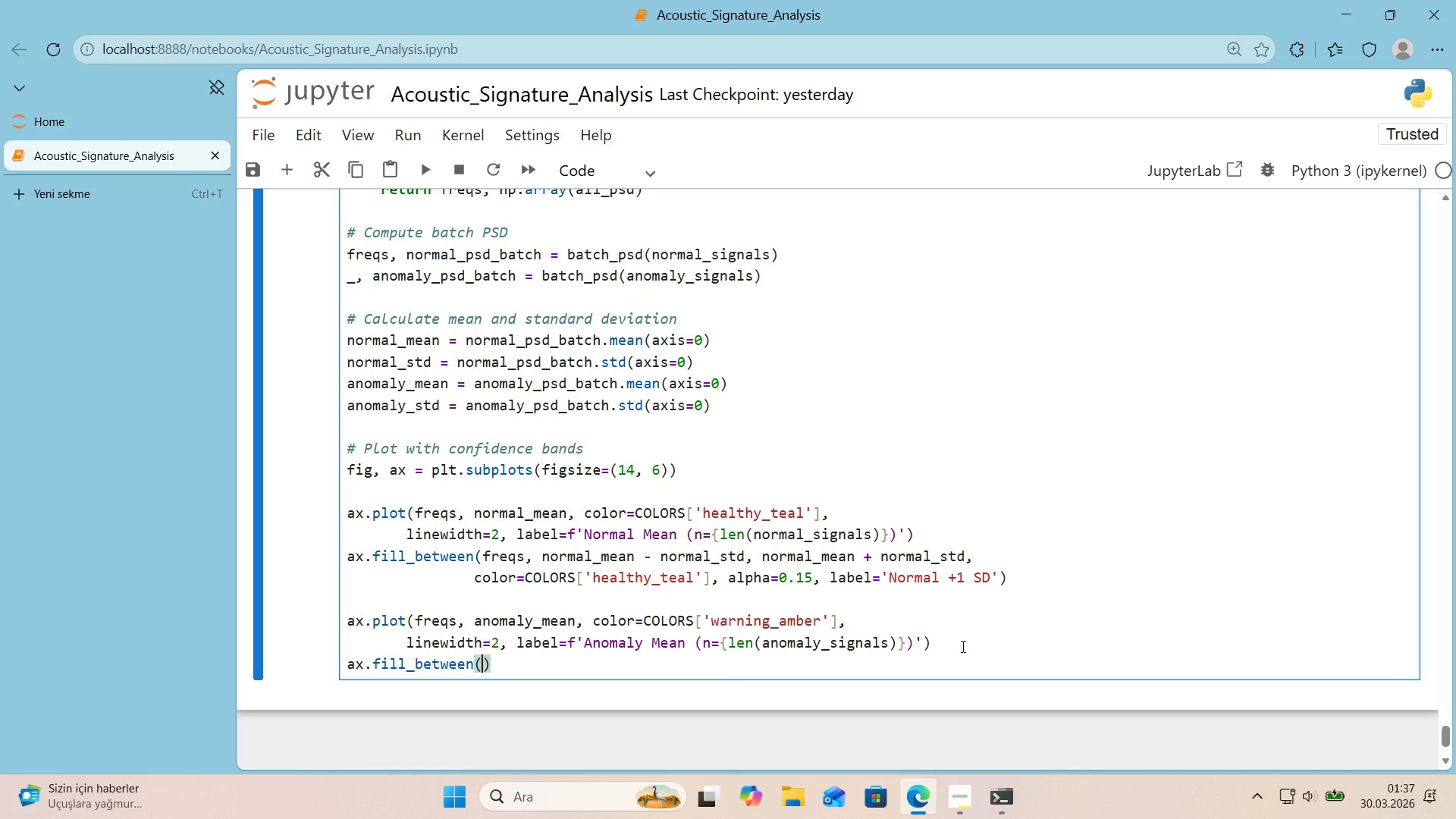 
 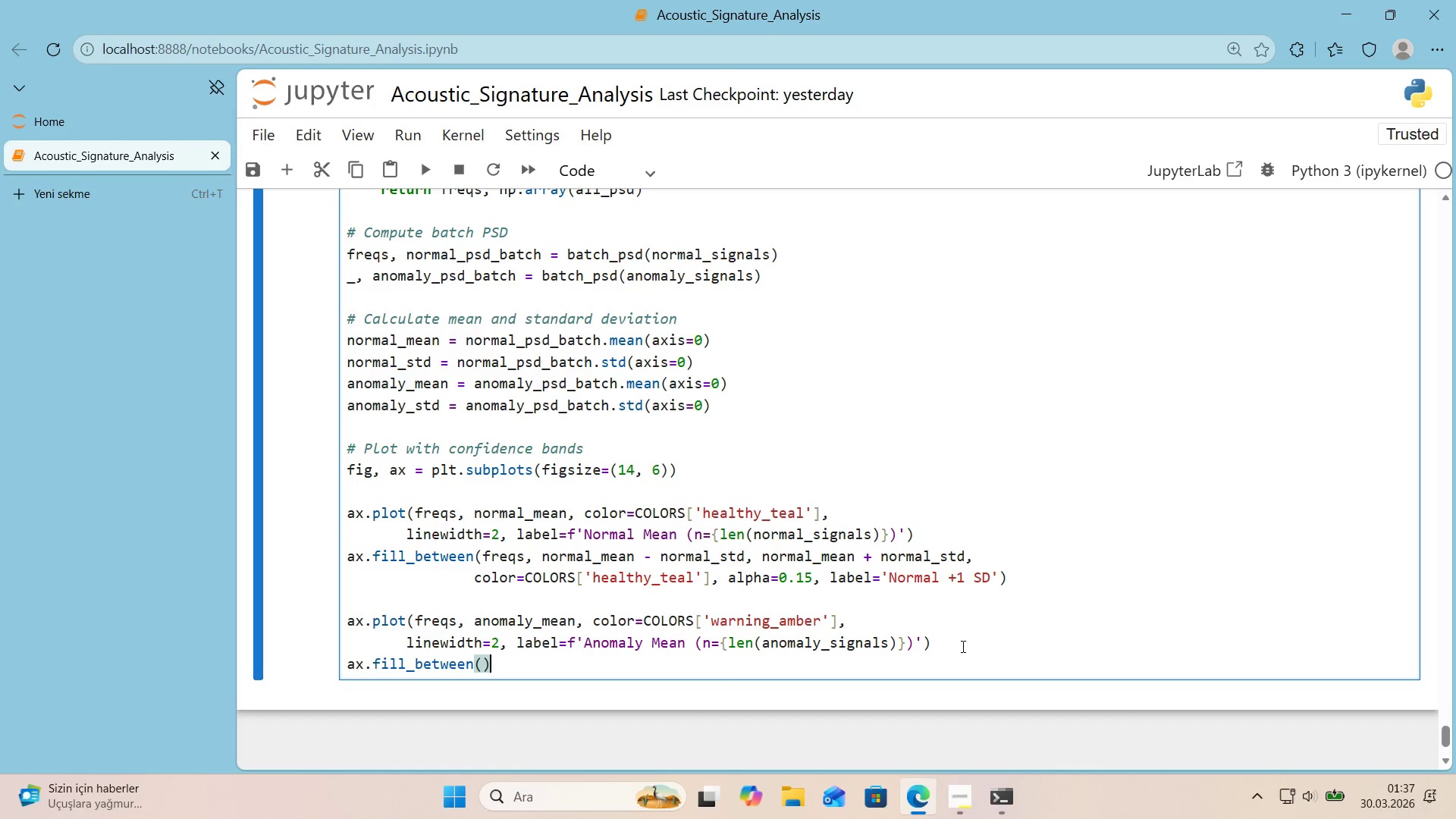 
key(ArrowLeft)
 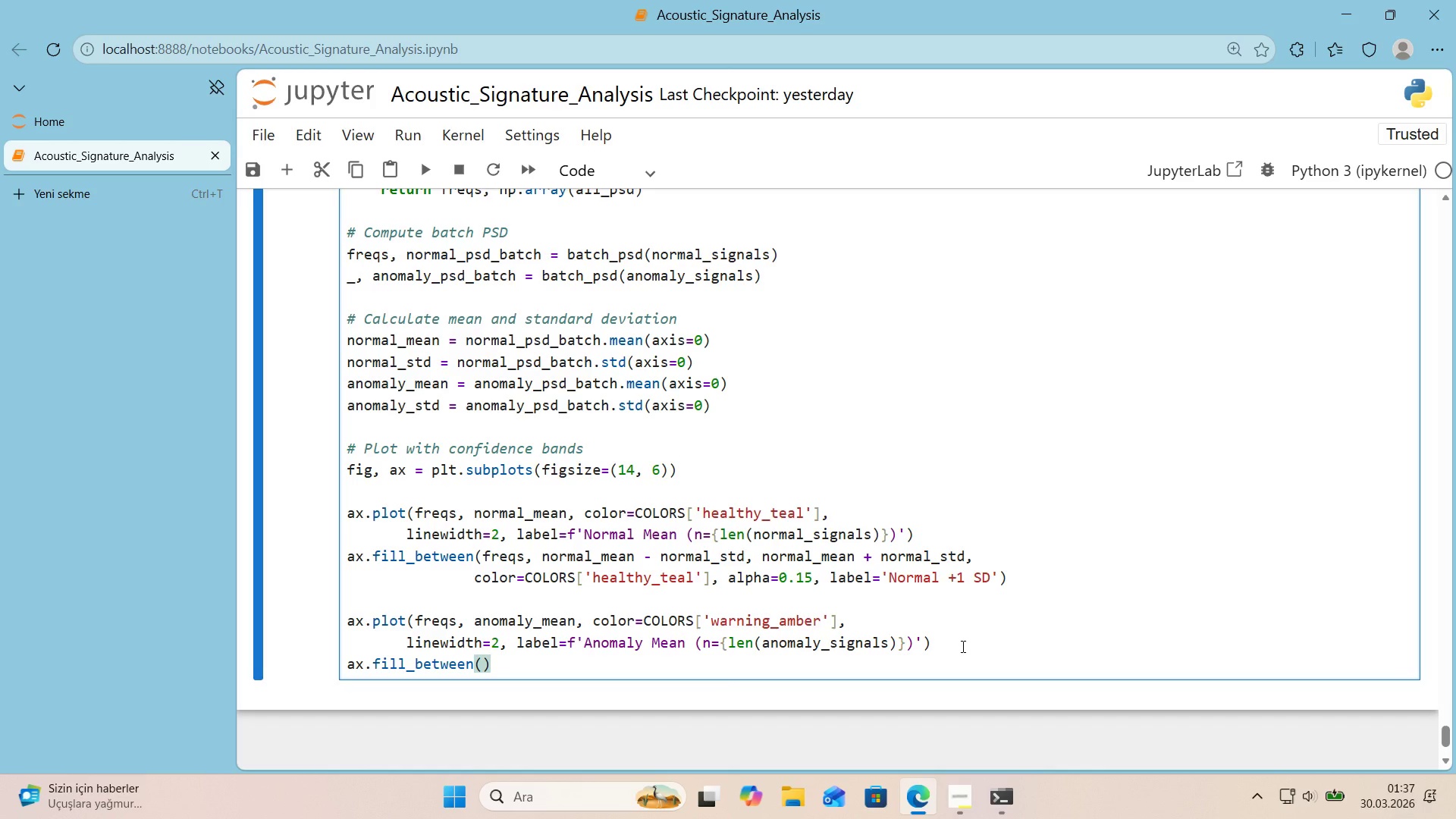 
type(feqs, anomaly_mean,)
key(Backspace)
type( - anomaly_std,)
key(Backspace)
type(, anomaly_mean+)
 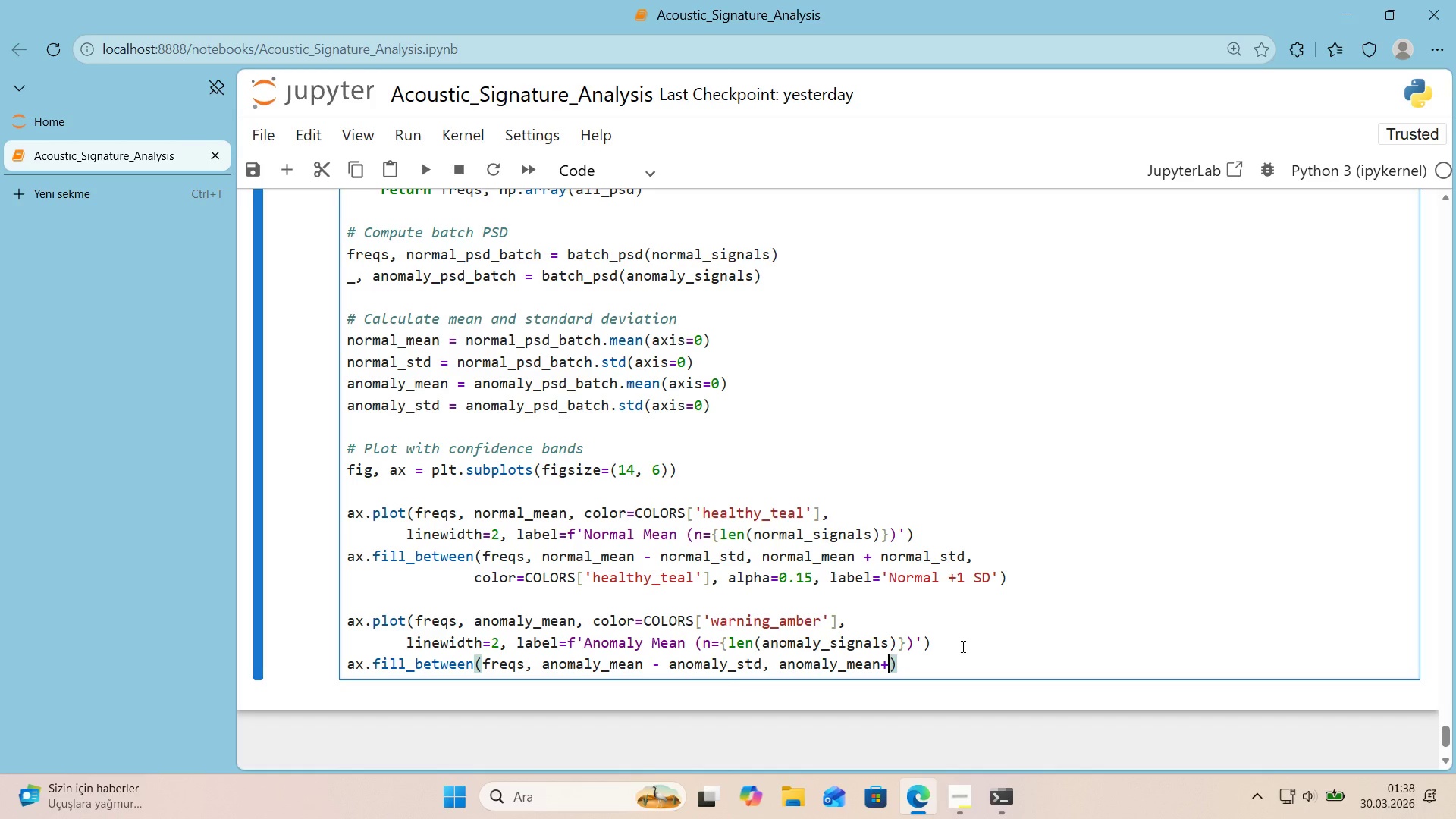 
hold_key(key=R, duration=0.31)
 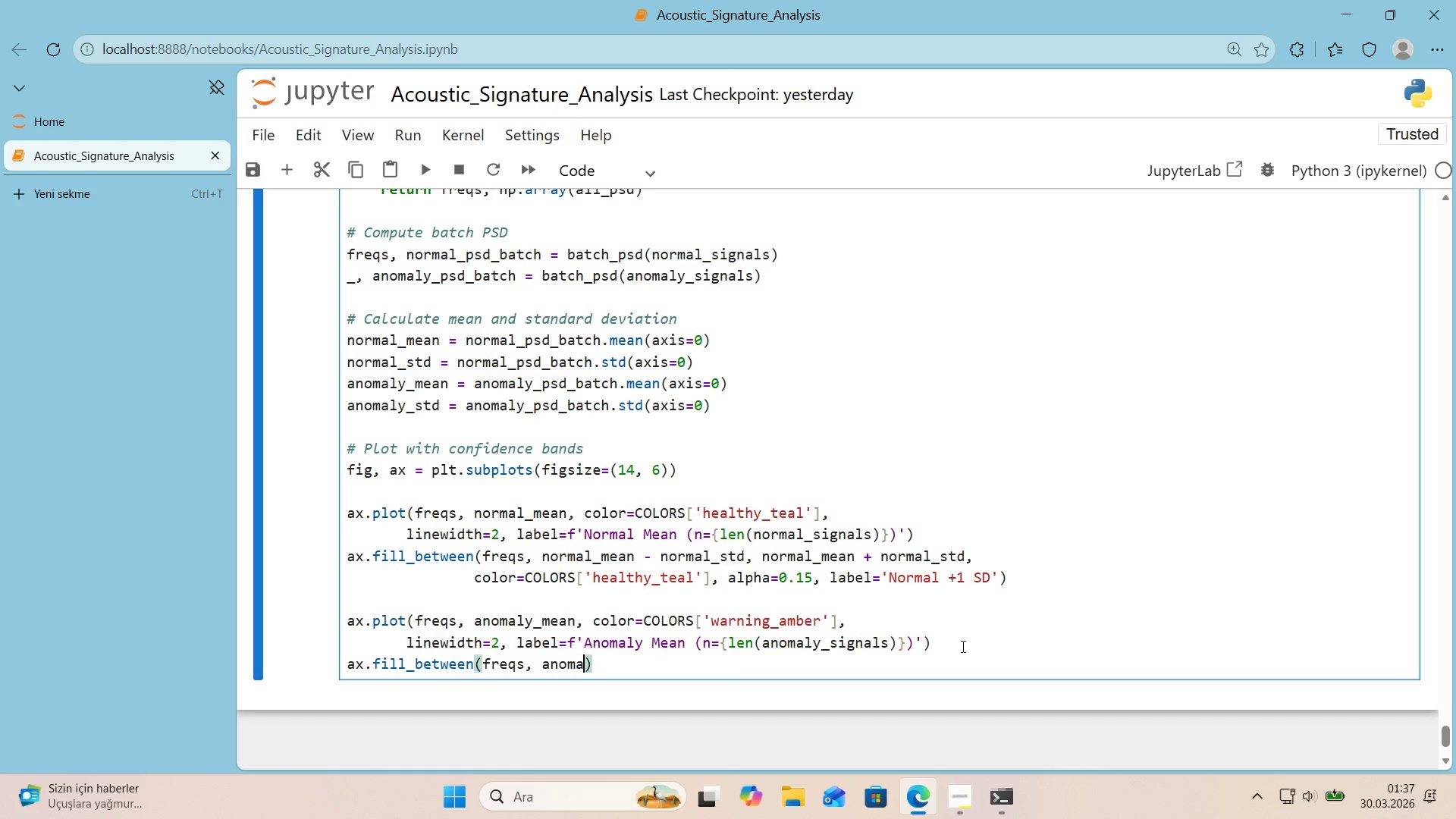 
key(ArrowLeft)
 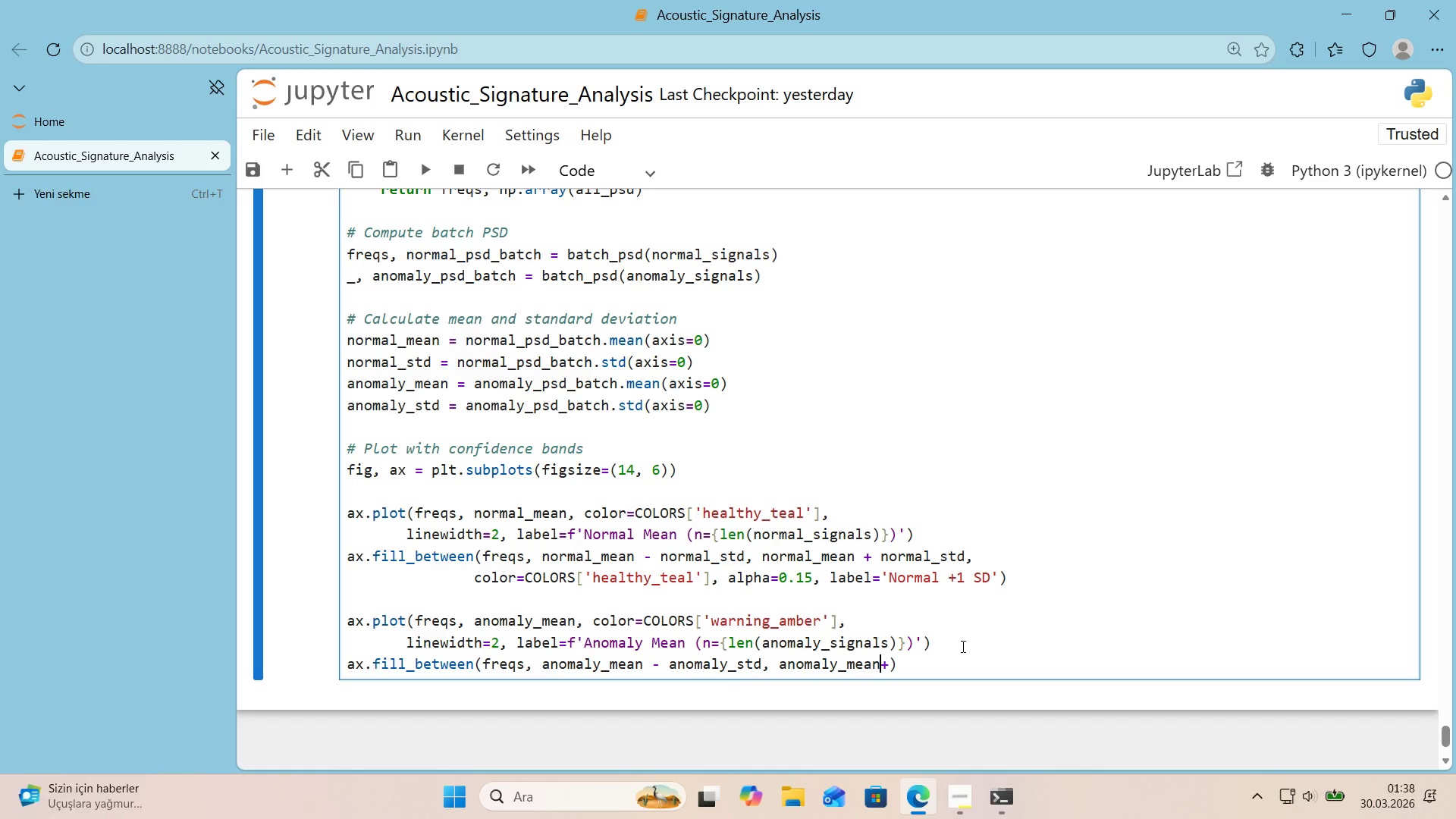 
key(Space)
 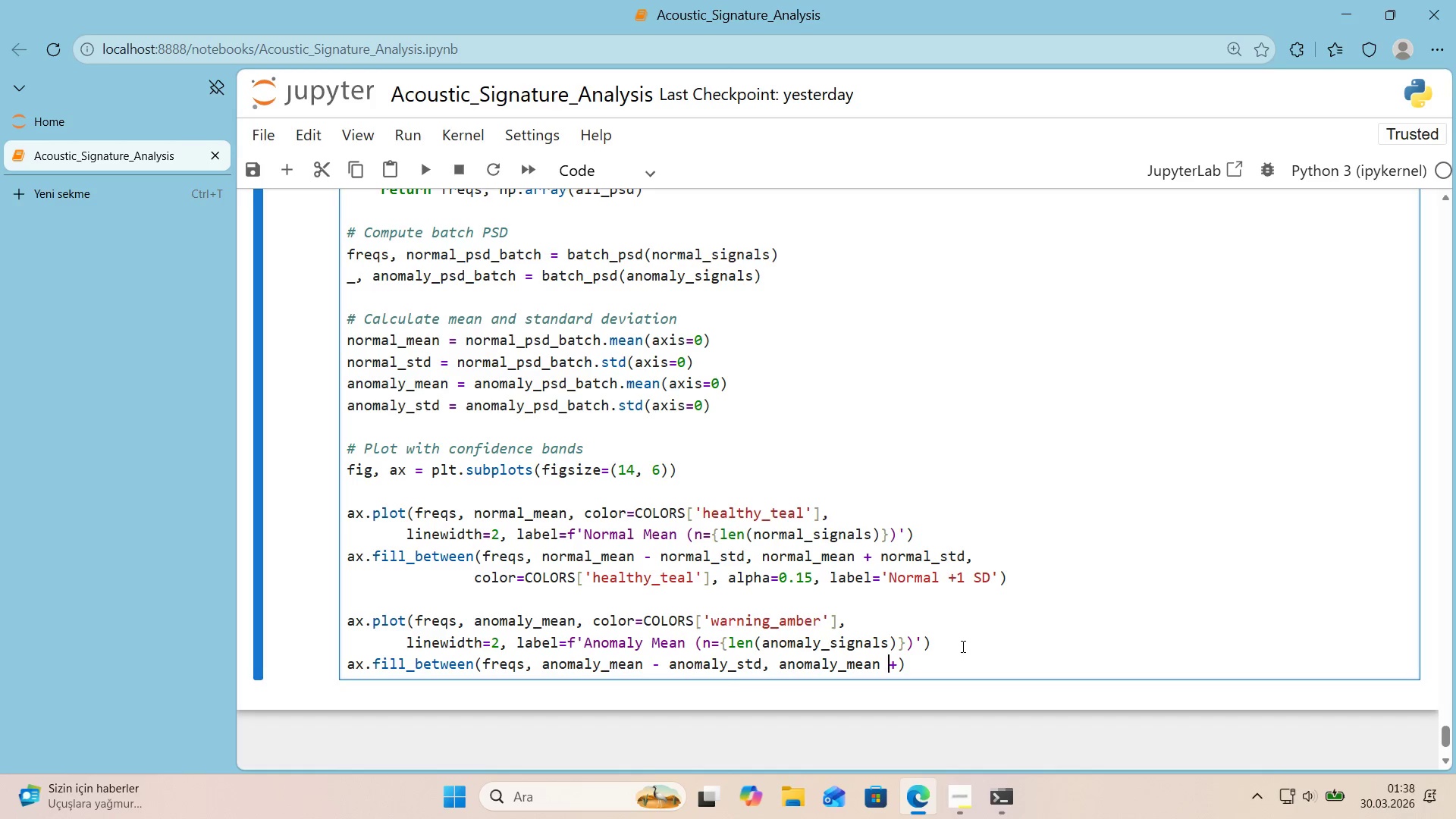 
key(ArrowRight)
 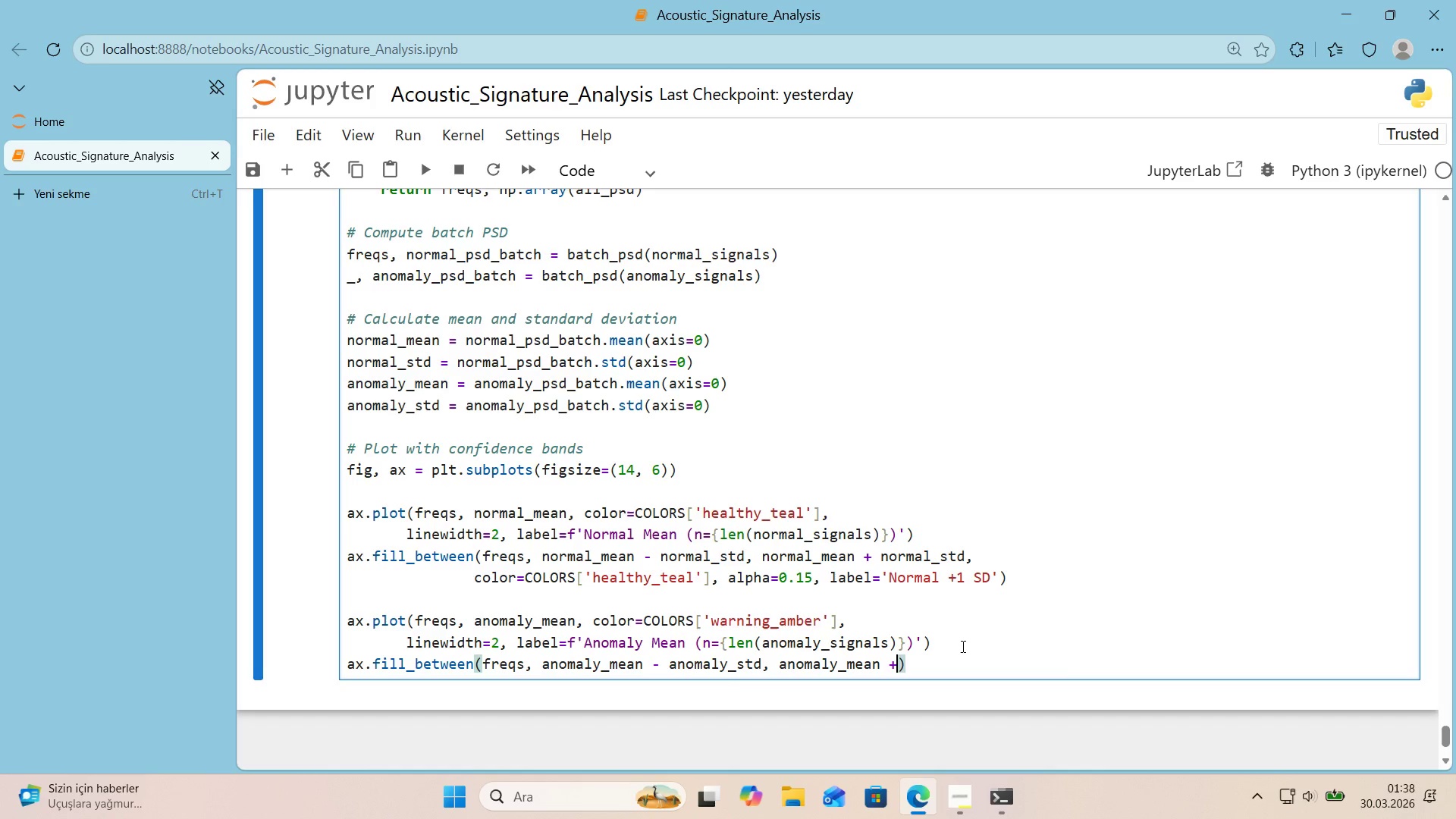 
key(Space)
 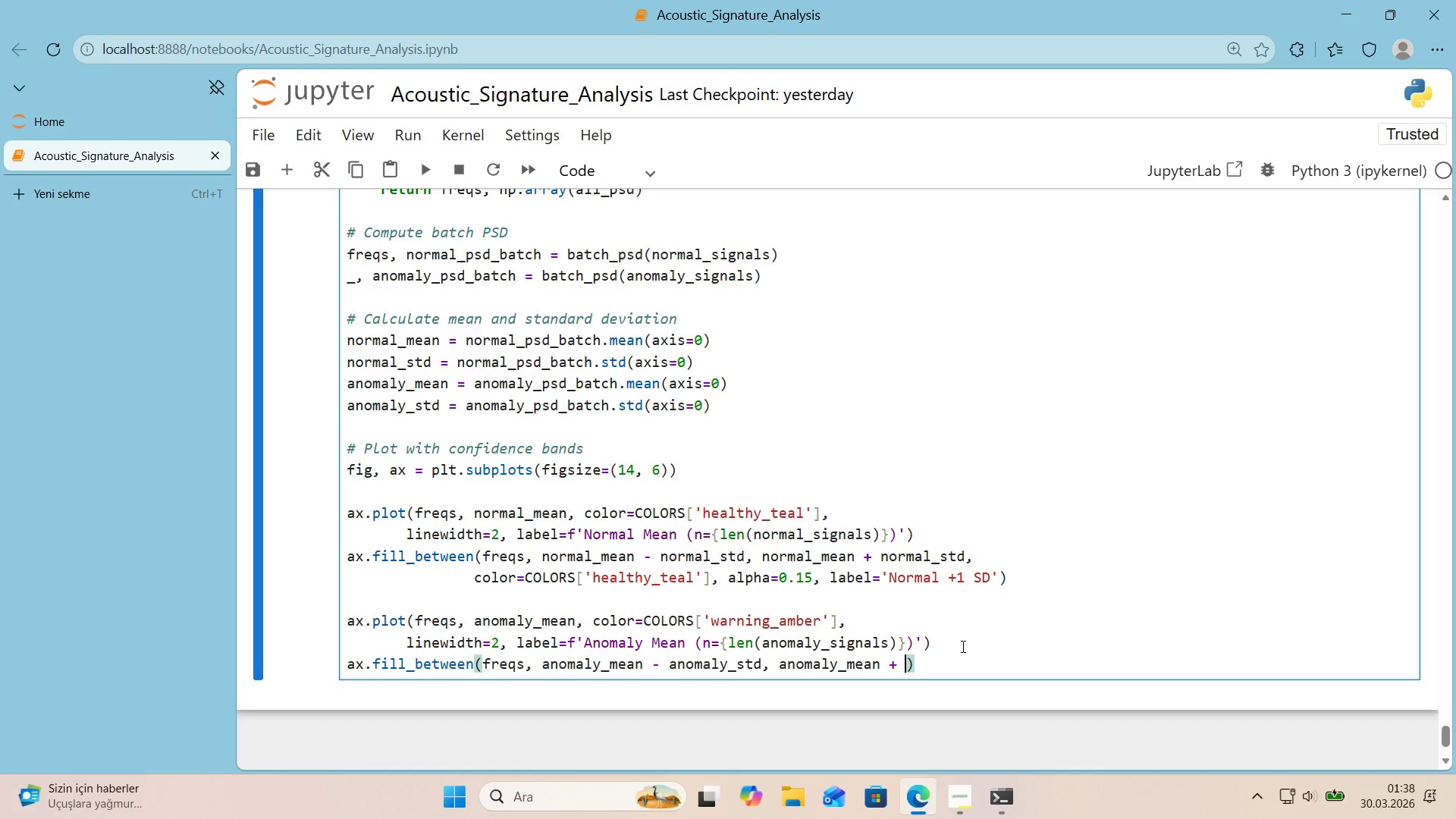 
type(anomaly,)
key(Backspace)
type(_std,)
 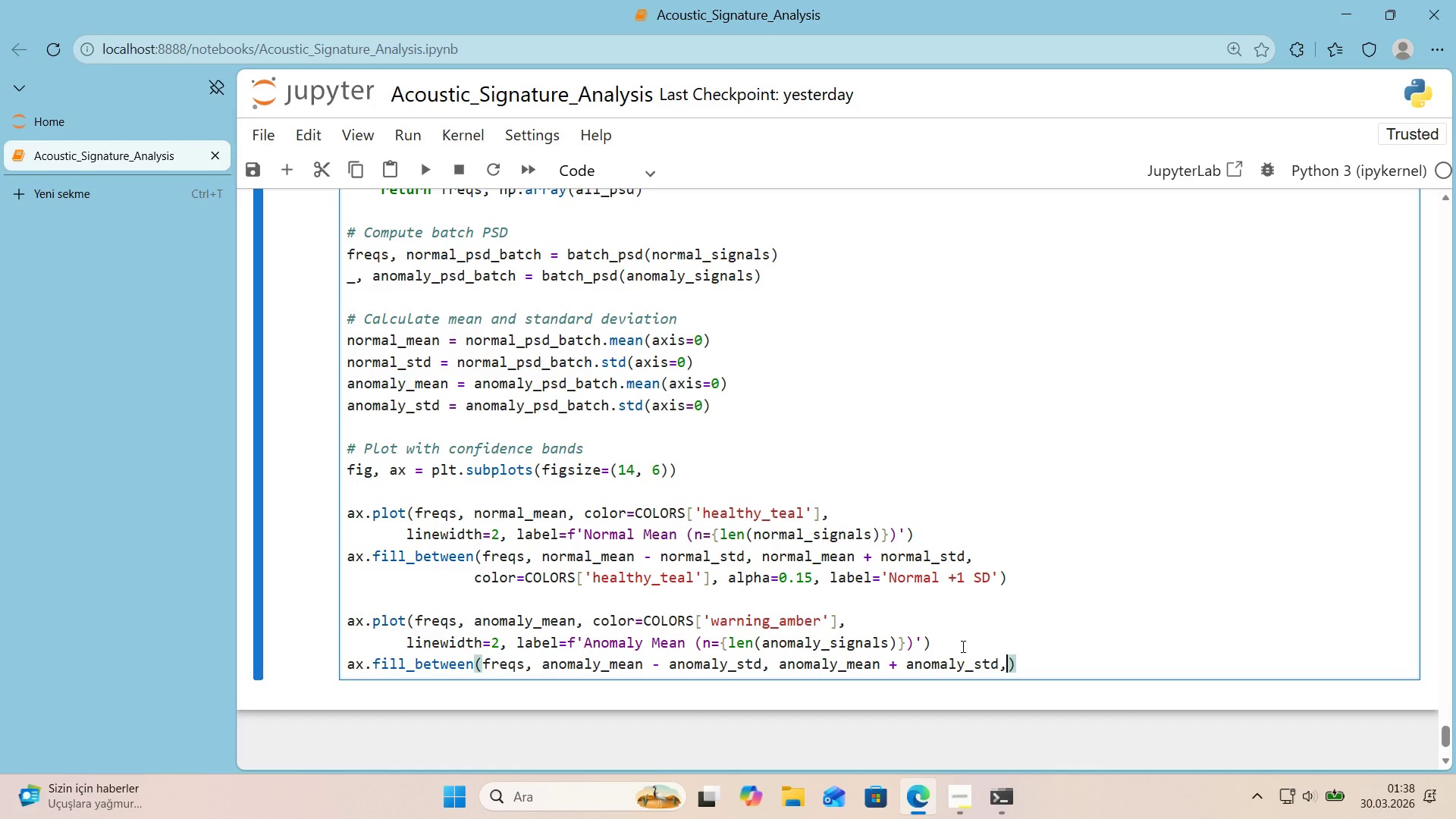 
key(Enter)
 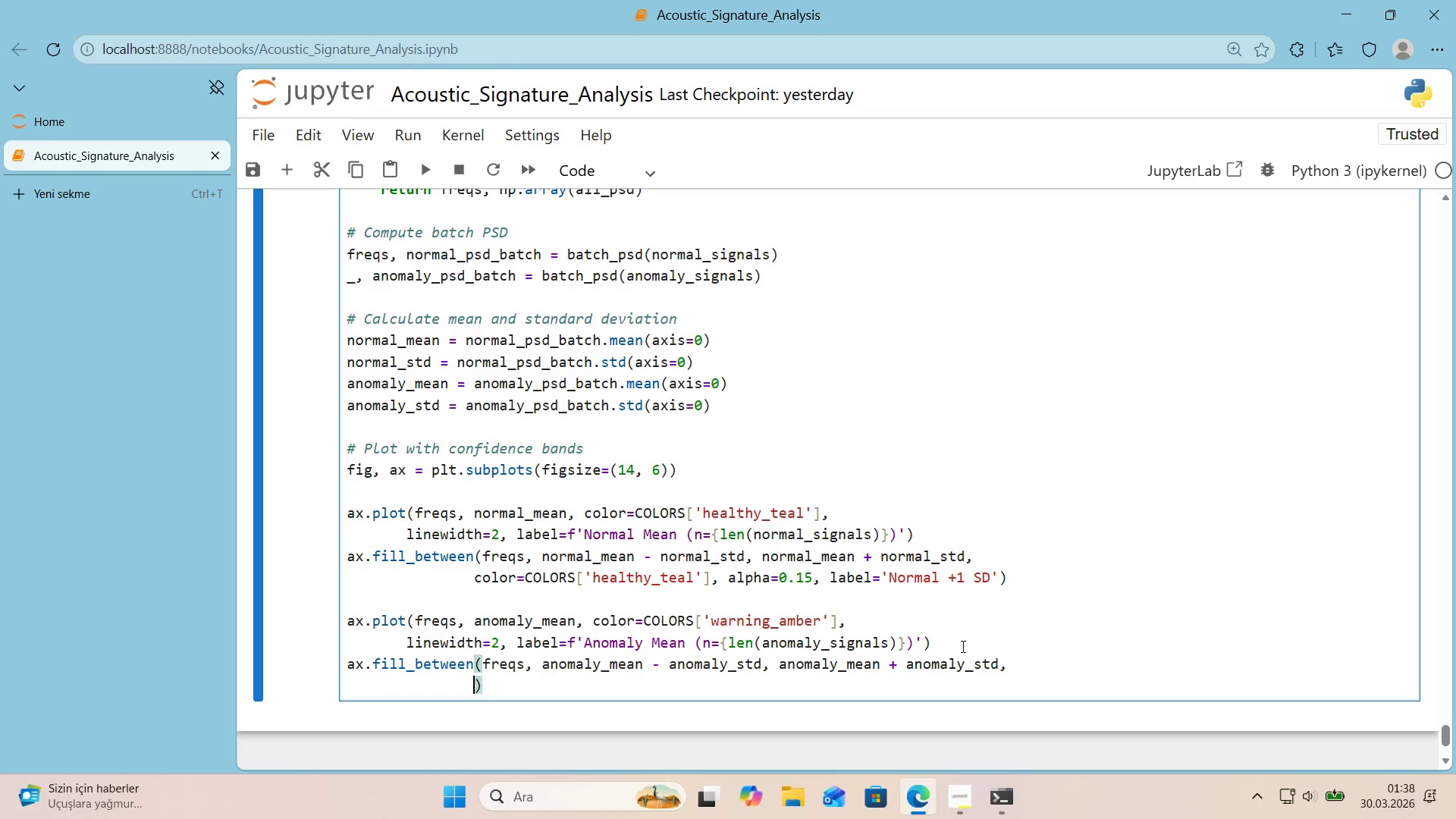 
type(color)COLORS)
 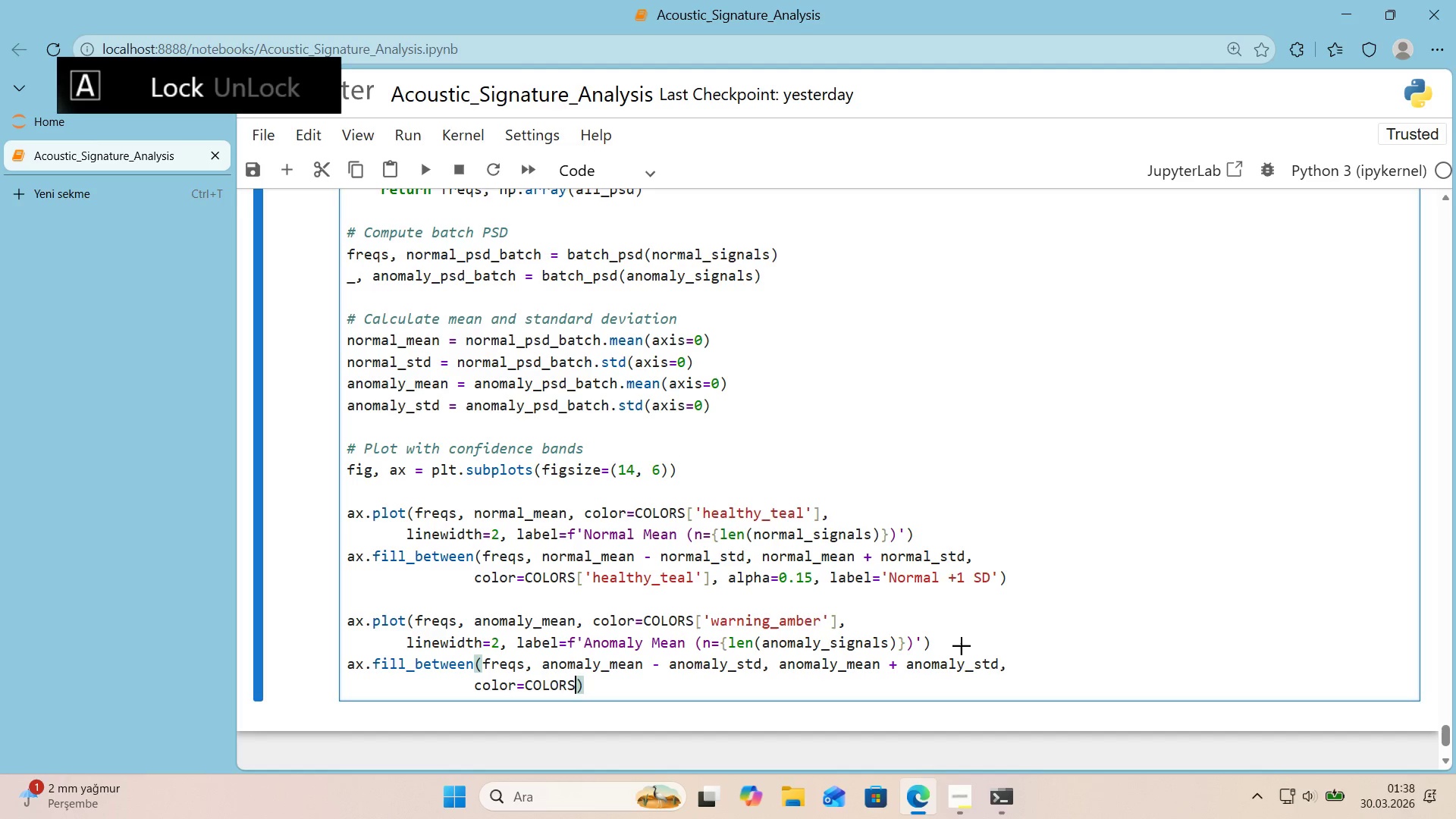 
key(Alt+Control+8)
 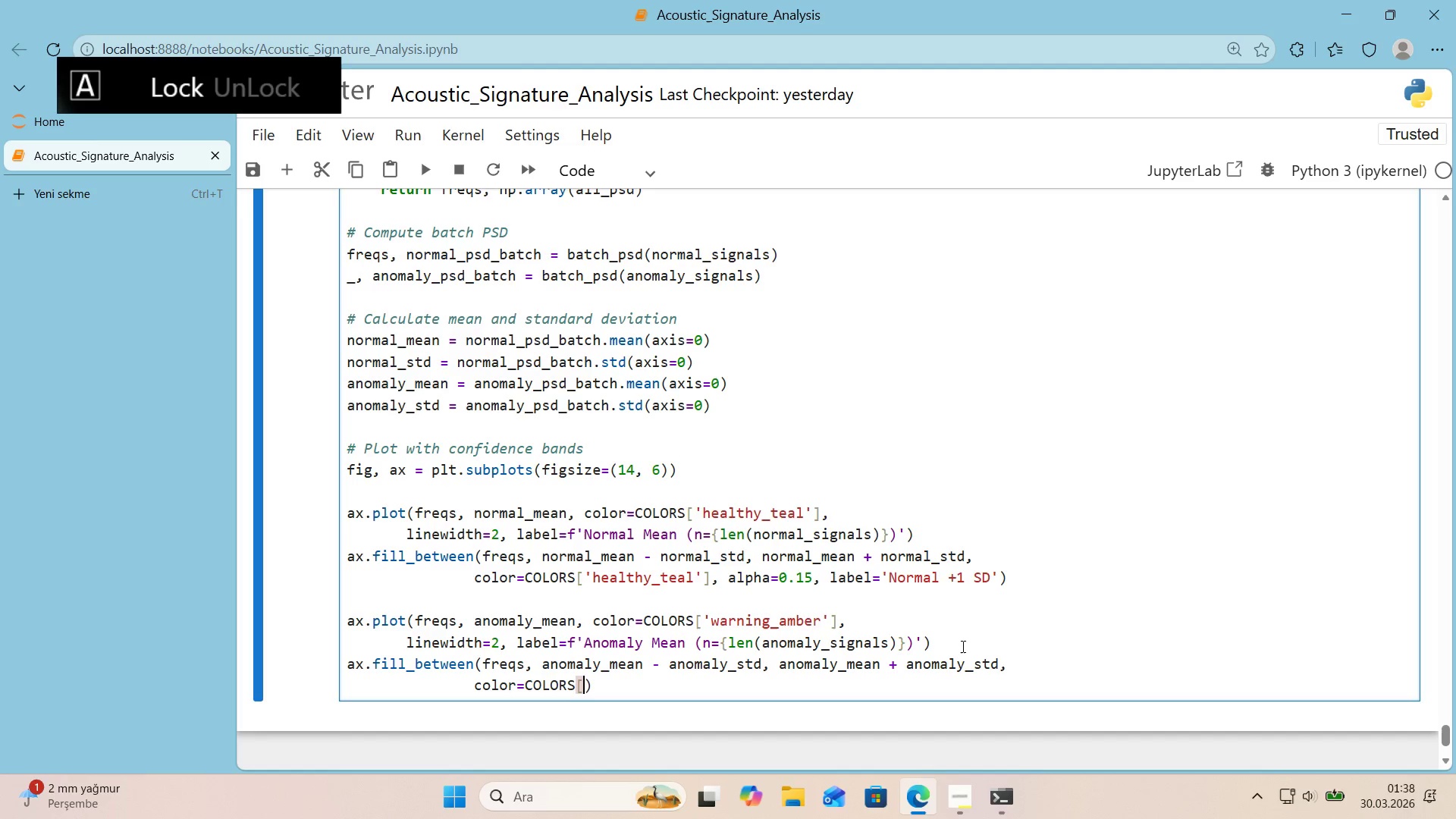 
key(Alt+Control+9)
 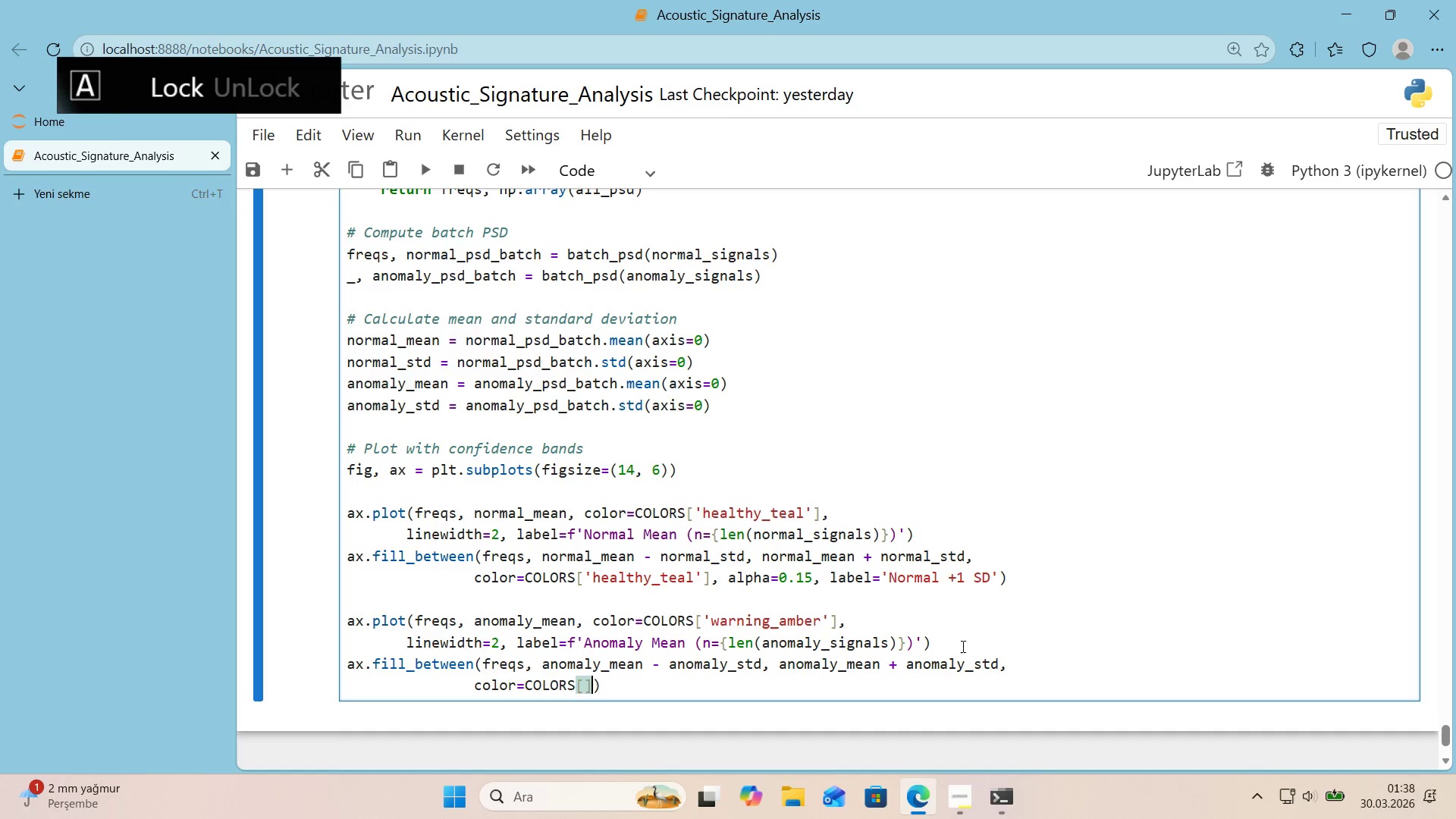 
key(ArrowLeft)
 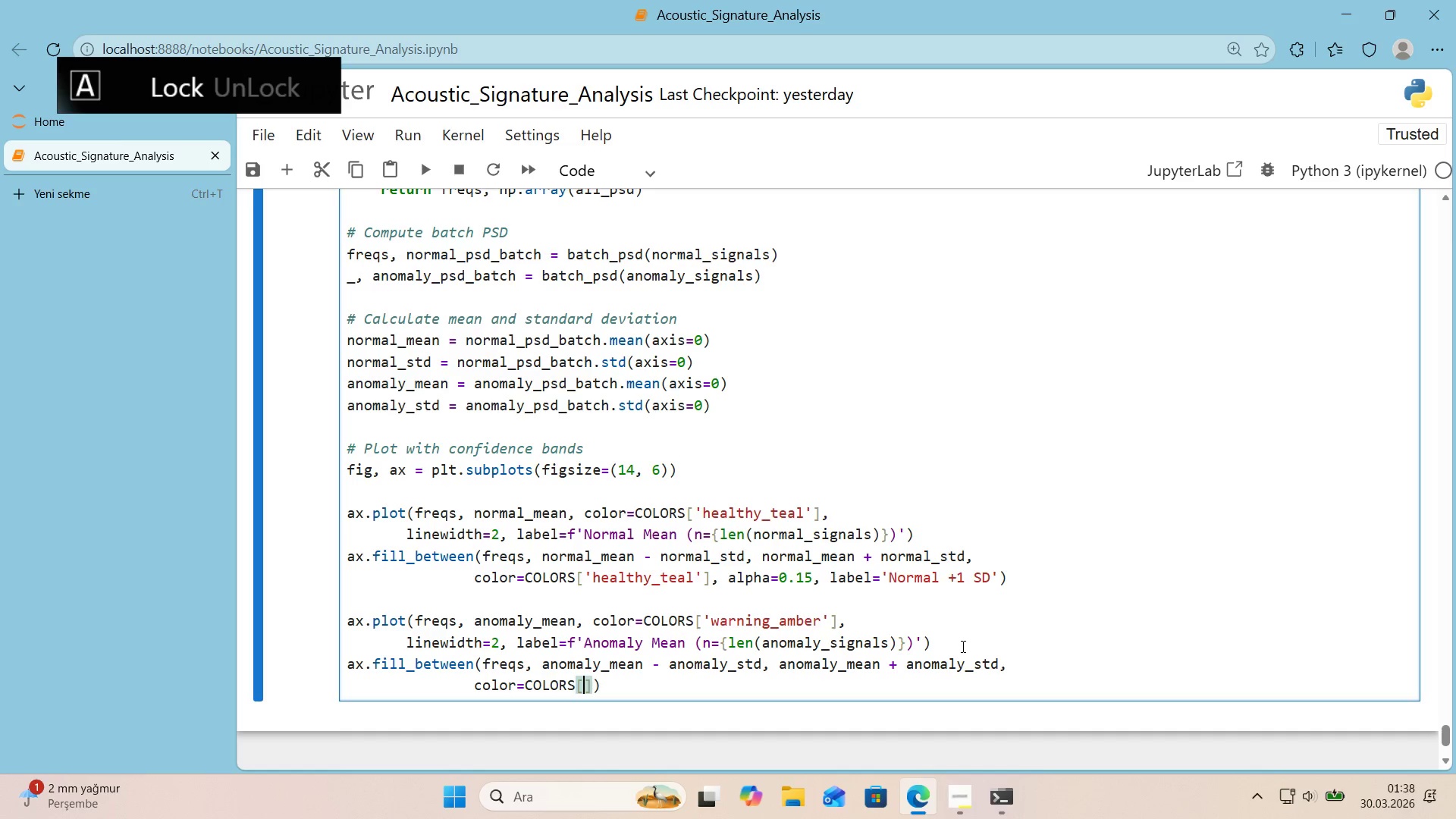 
type(@@)
 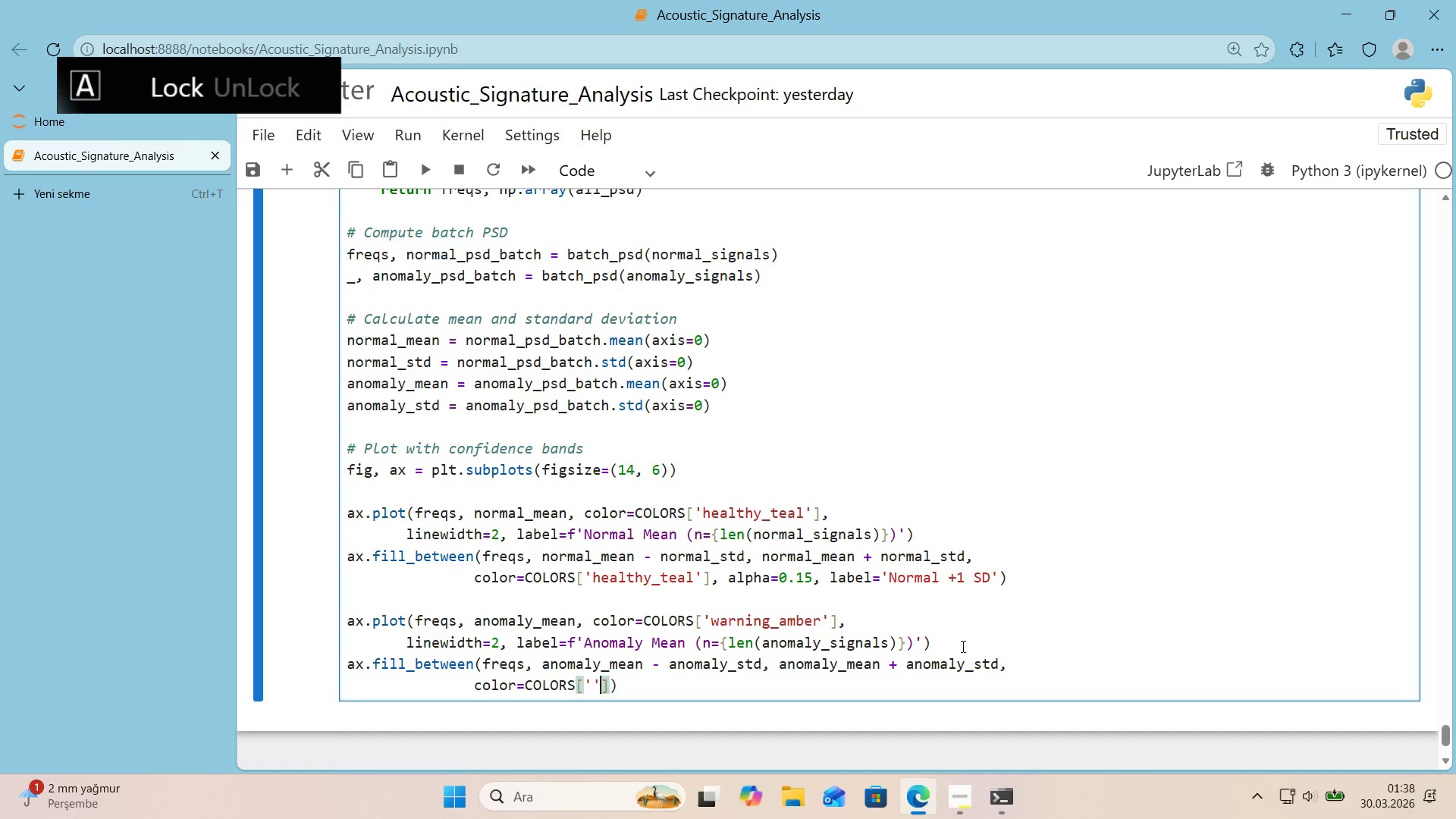 
key(ArrowLeft)
 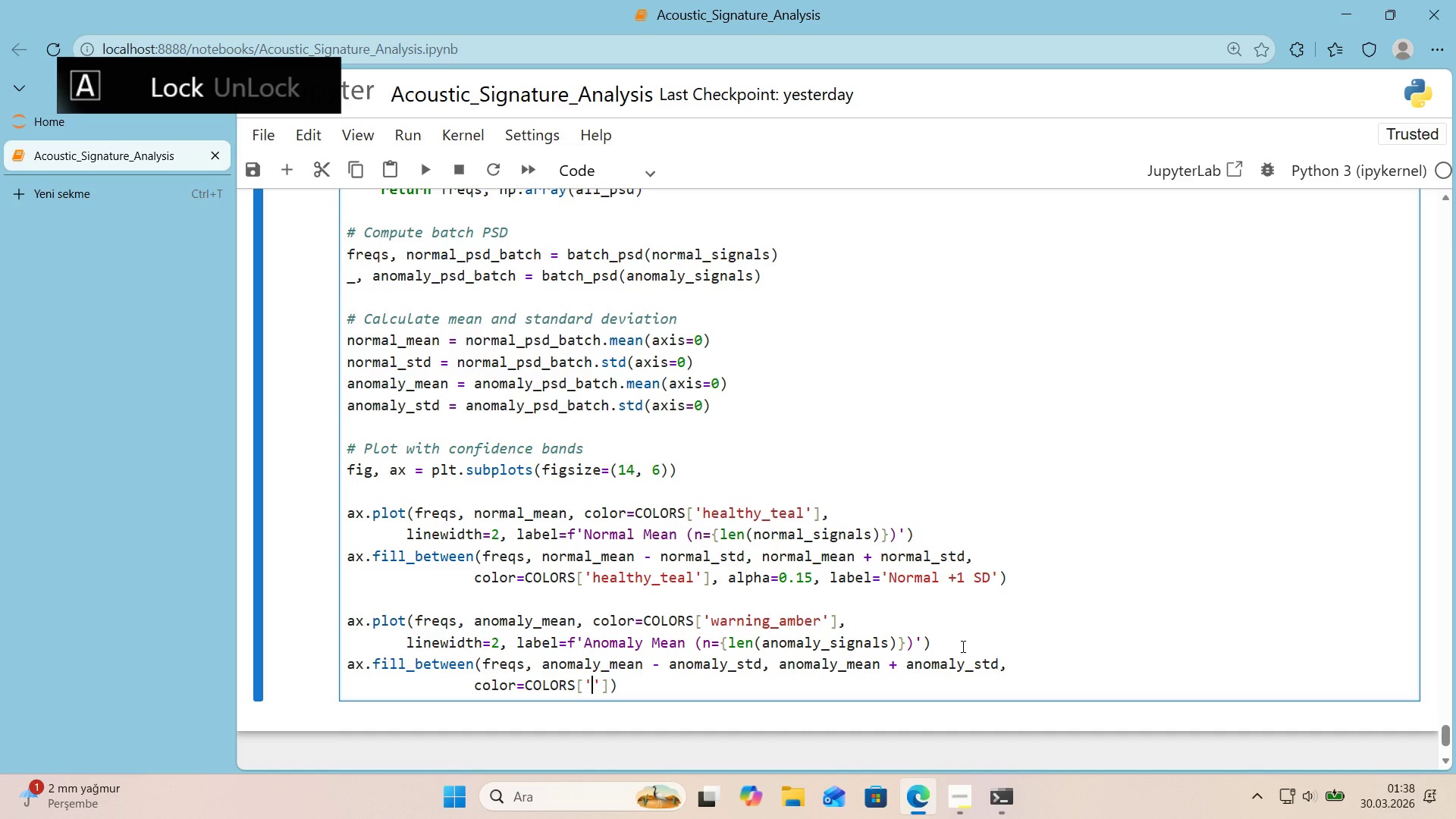 
type(warn'ng_amber)
 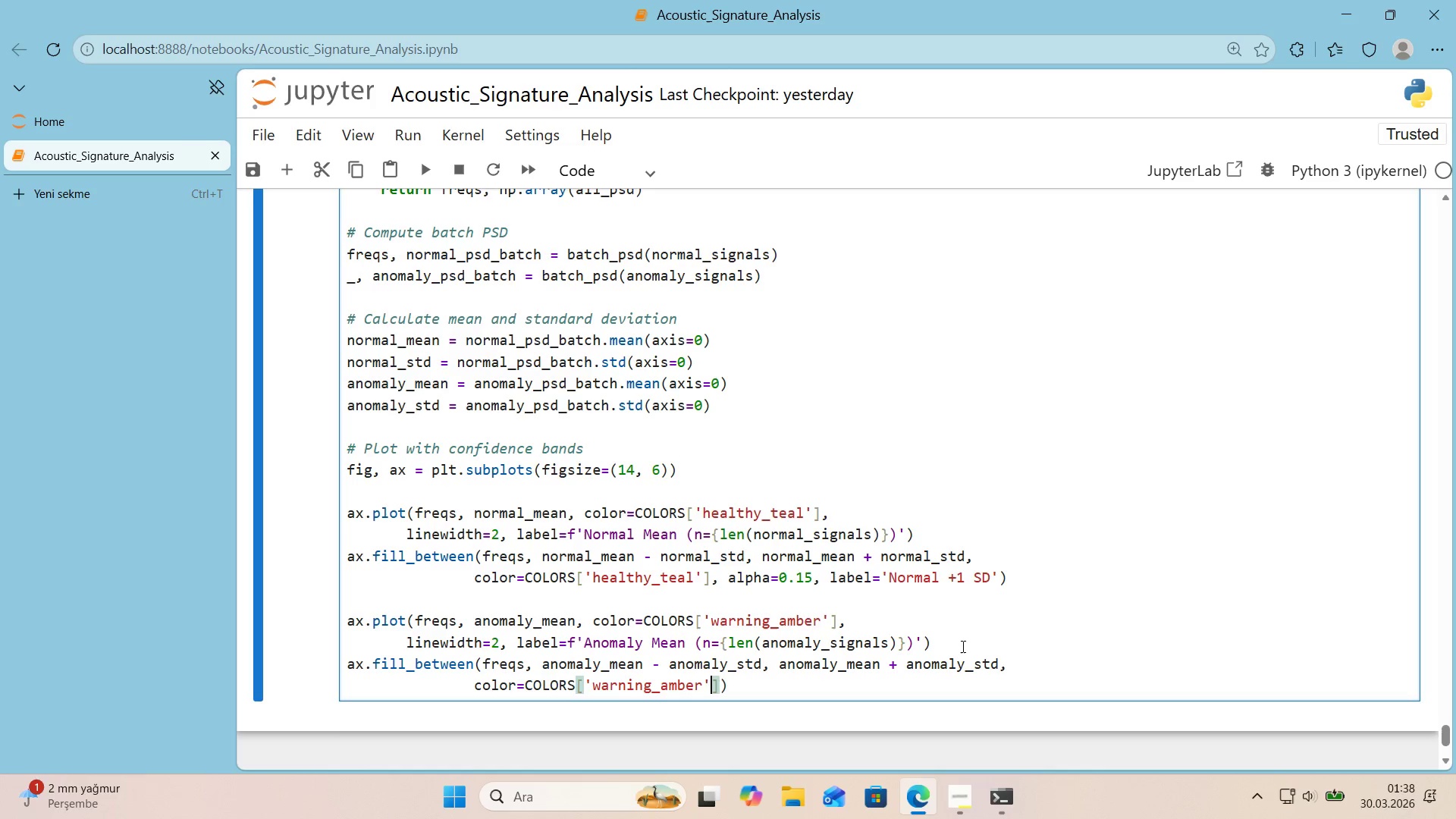 
 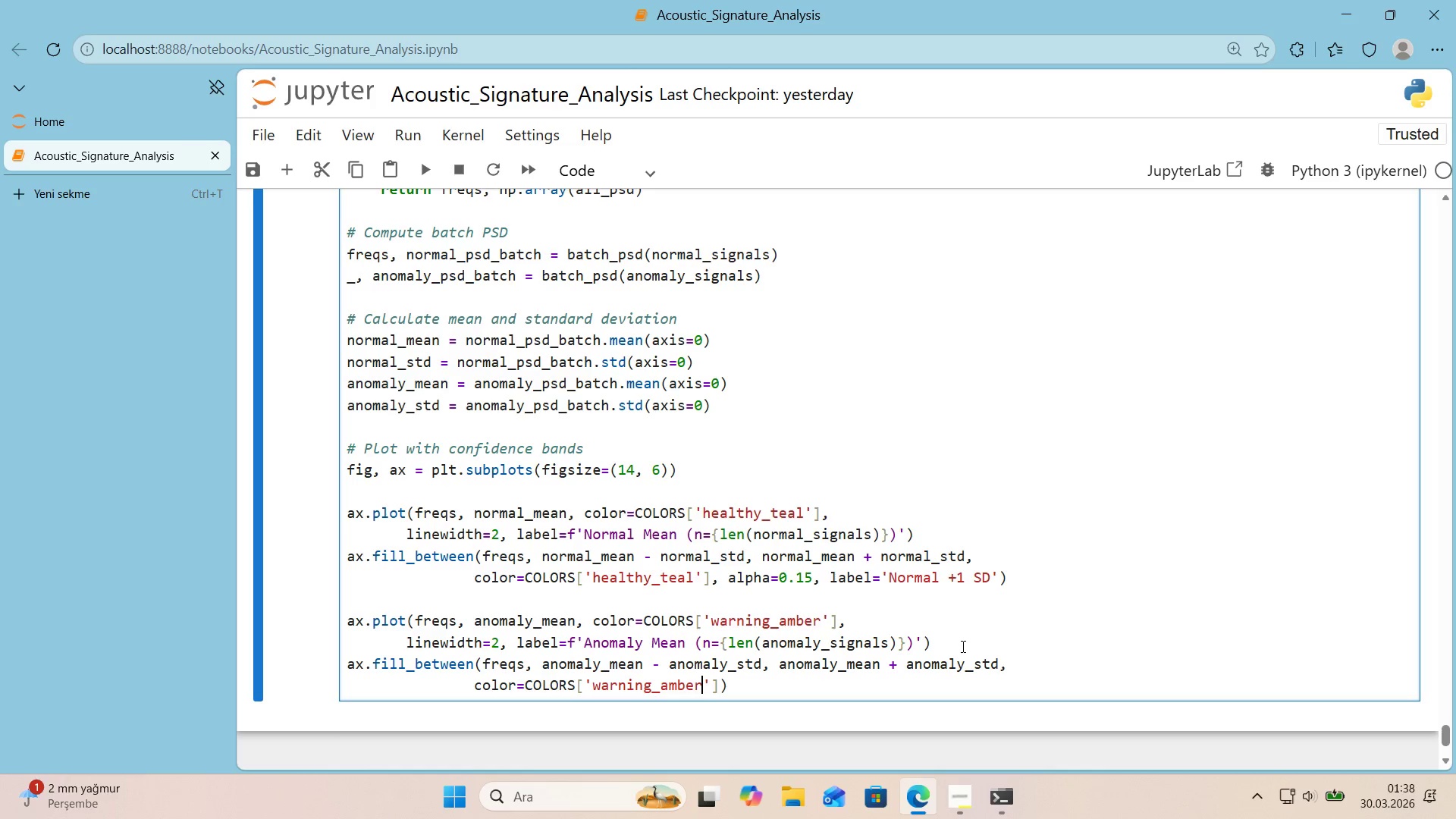 
key(ArrowRight)
 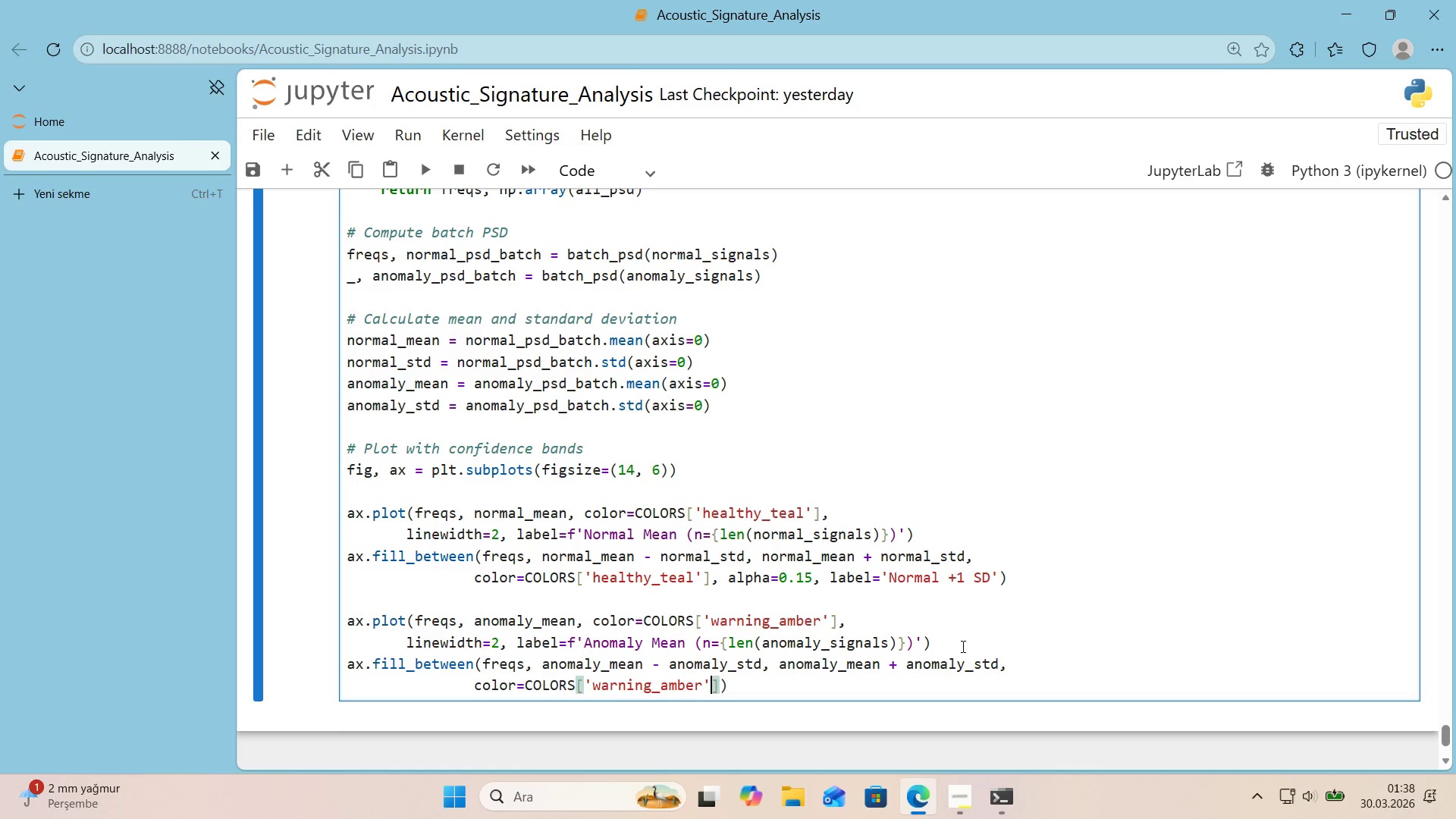 
key(ArrowRight)
 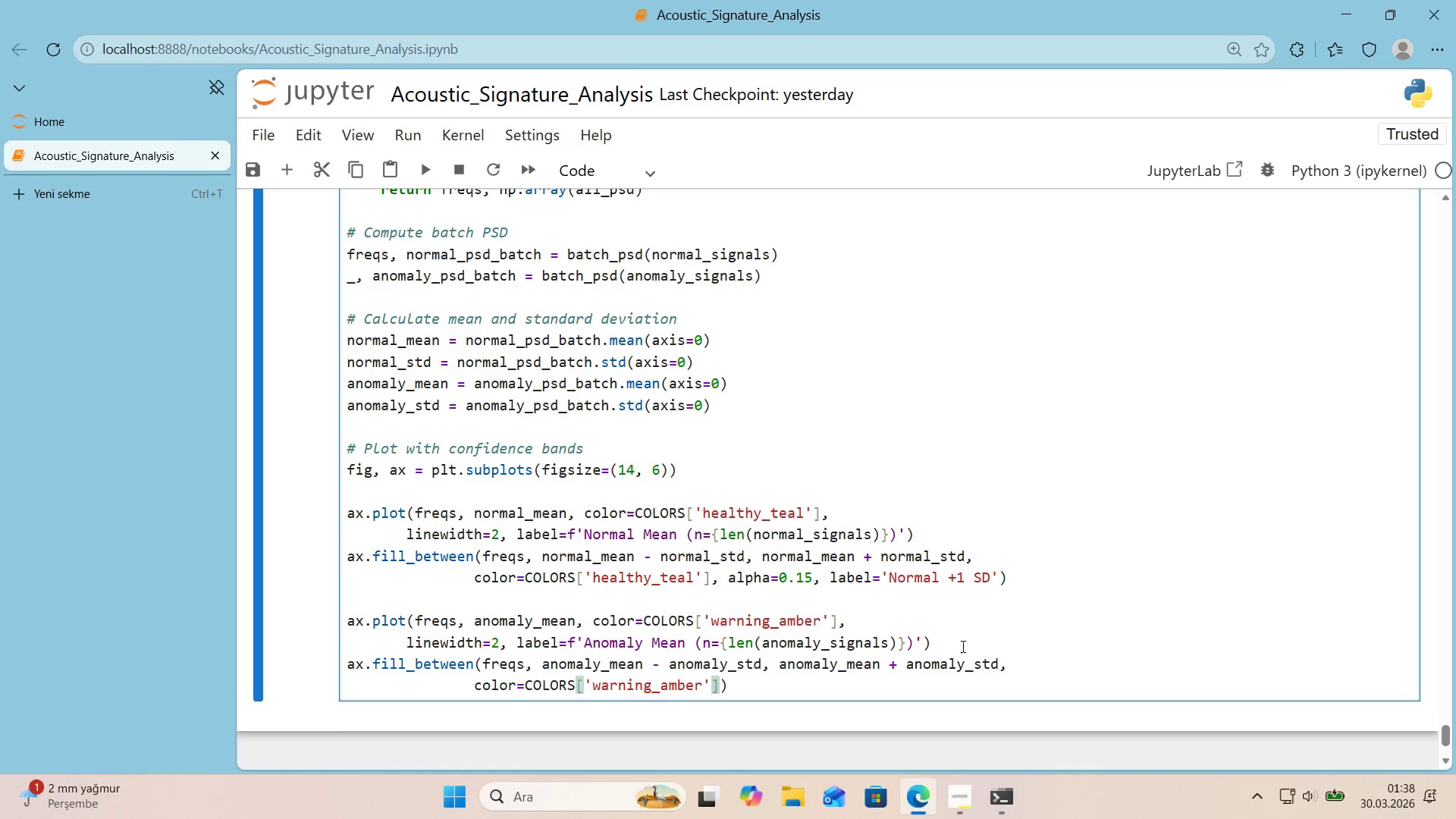 
type(, alpha)0.15, label))
 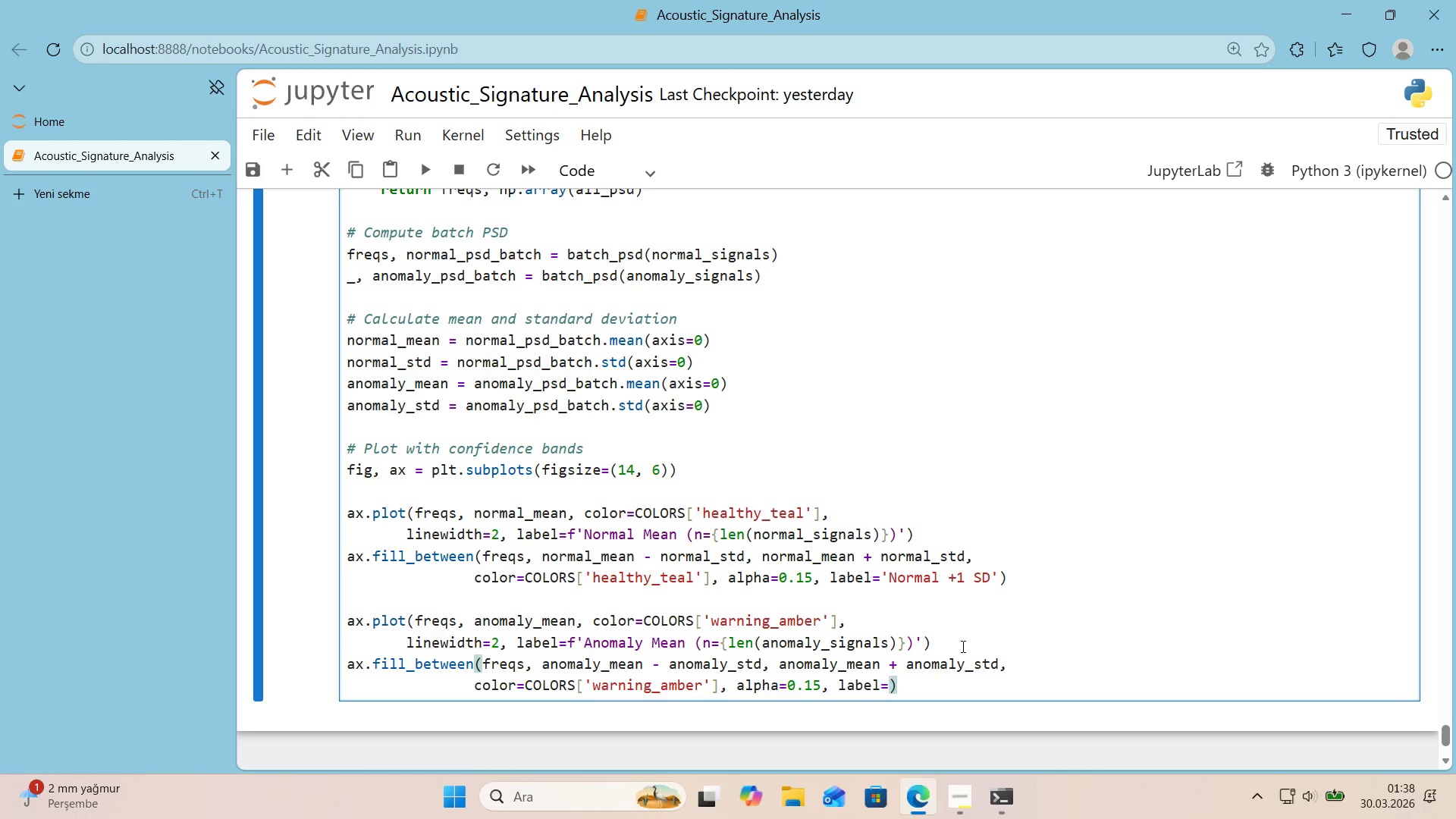 
key(ArrowLeft)
 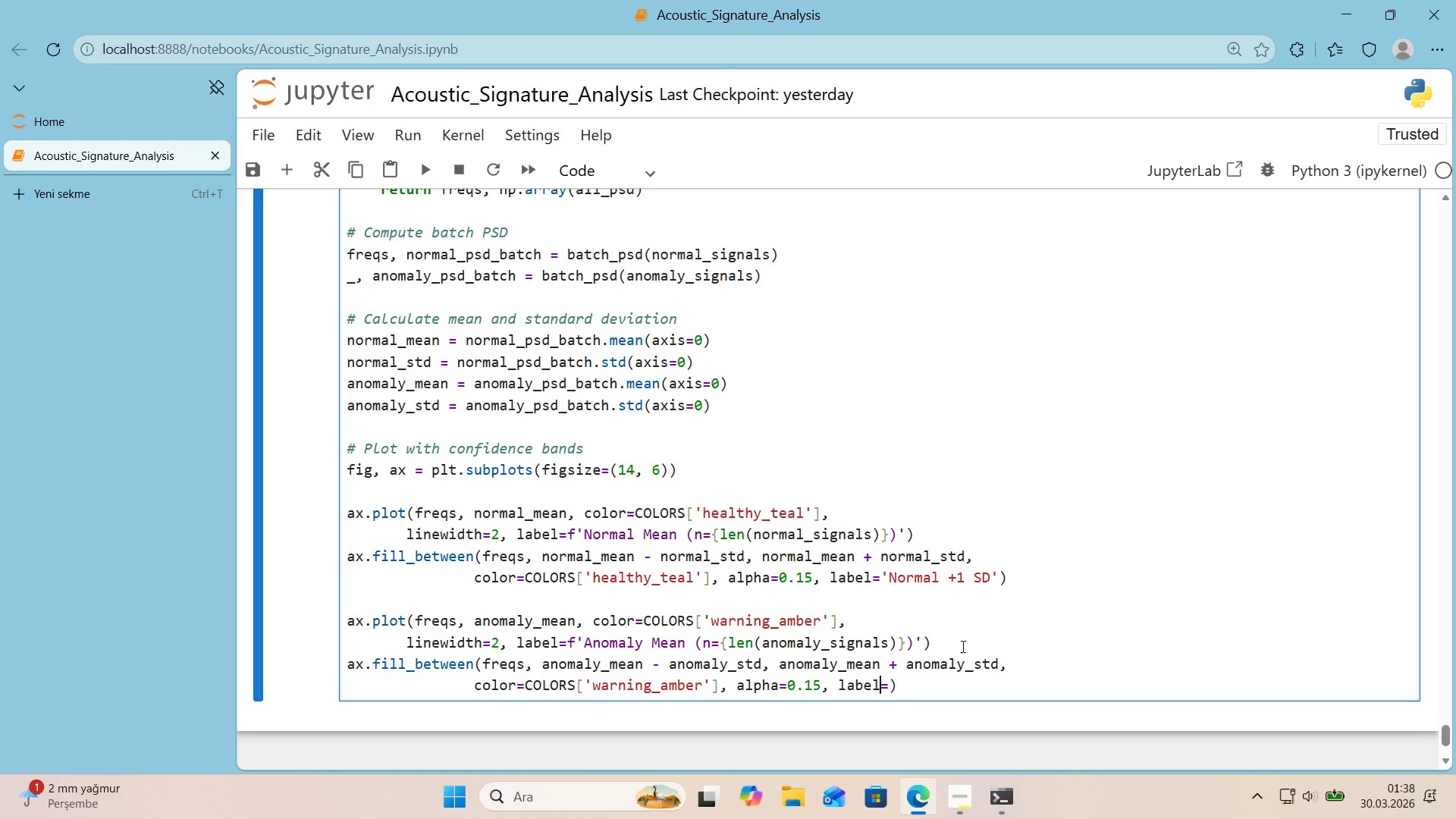 
key(ArrowRight)
 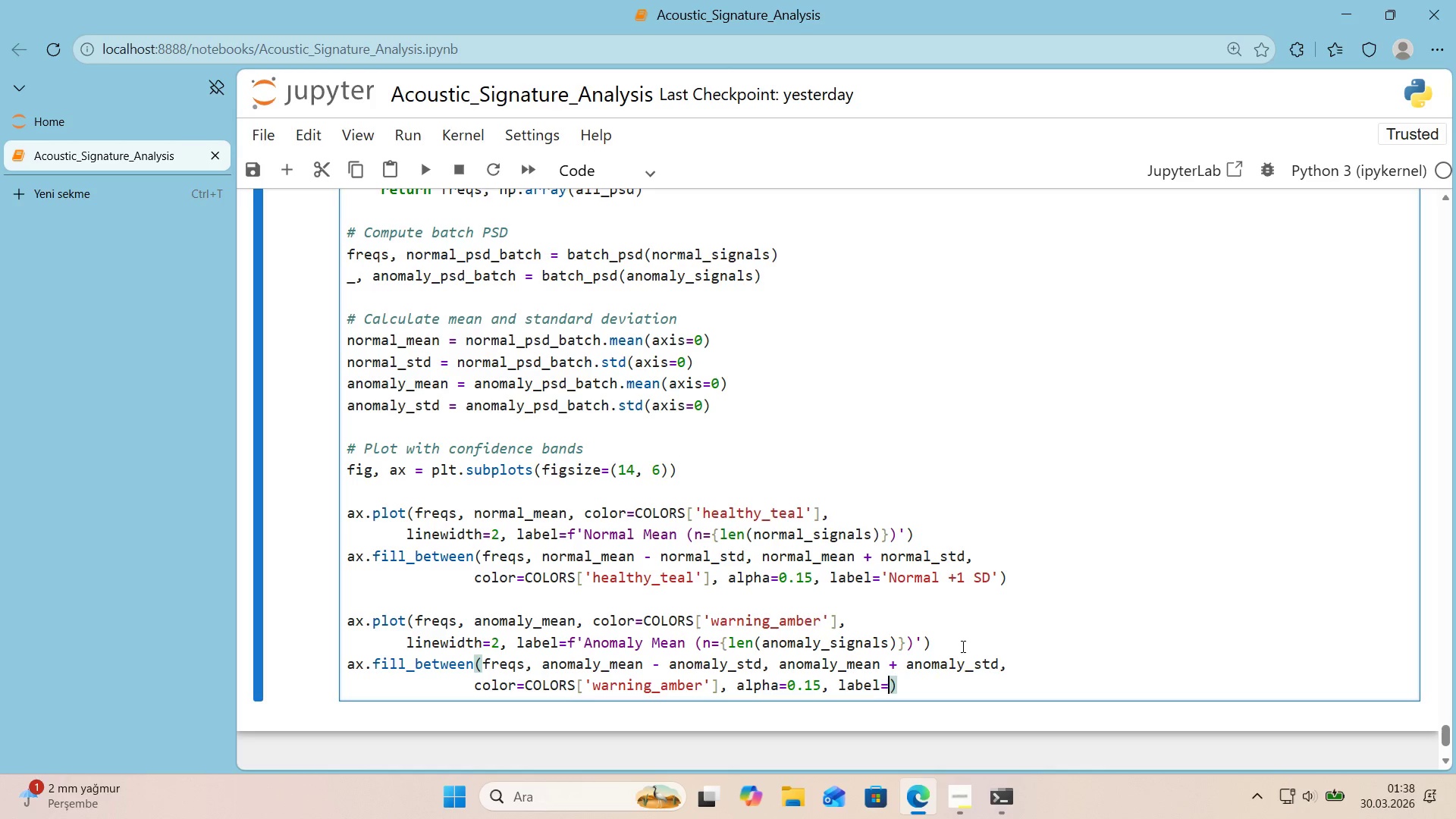 
type(@@)
 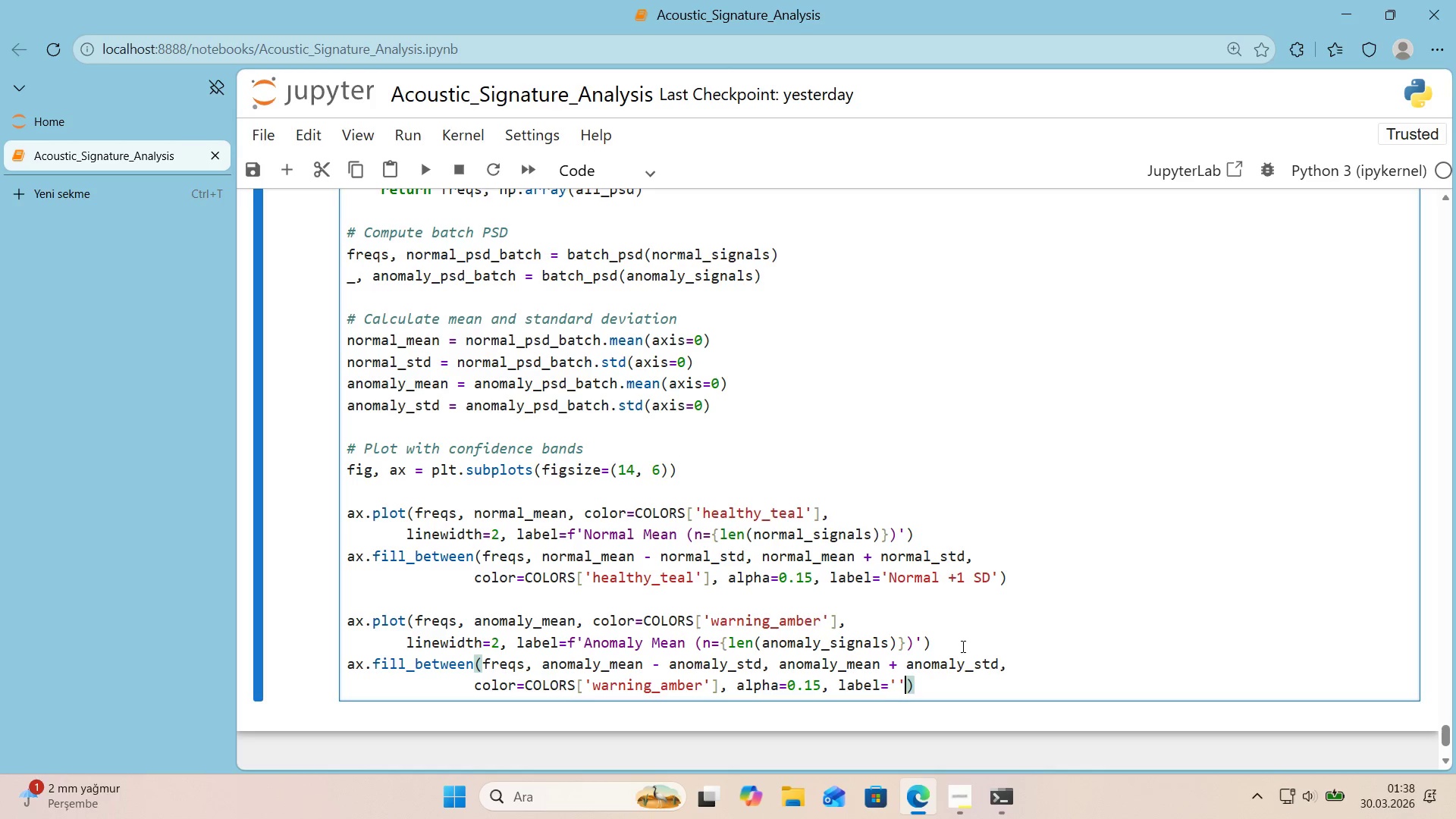 
key(ArrowLeft)
 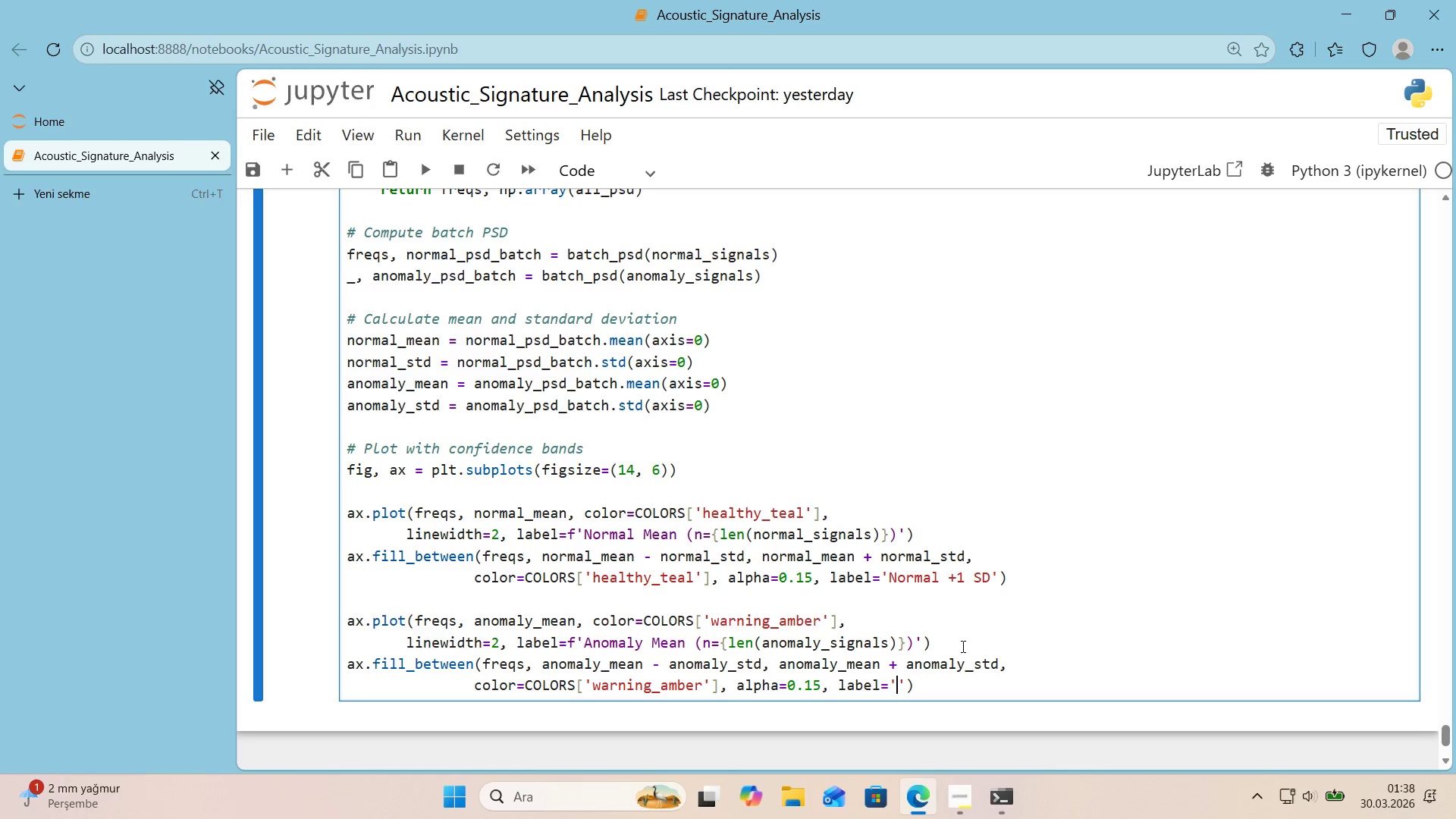 
type(Anomaly +1SD)
 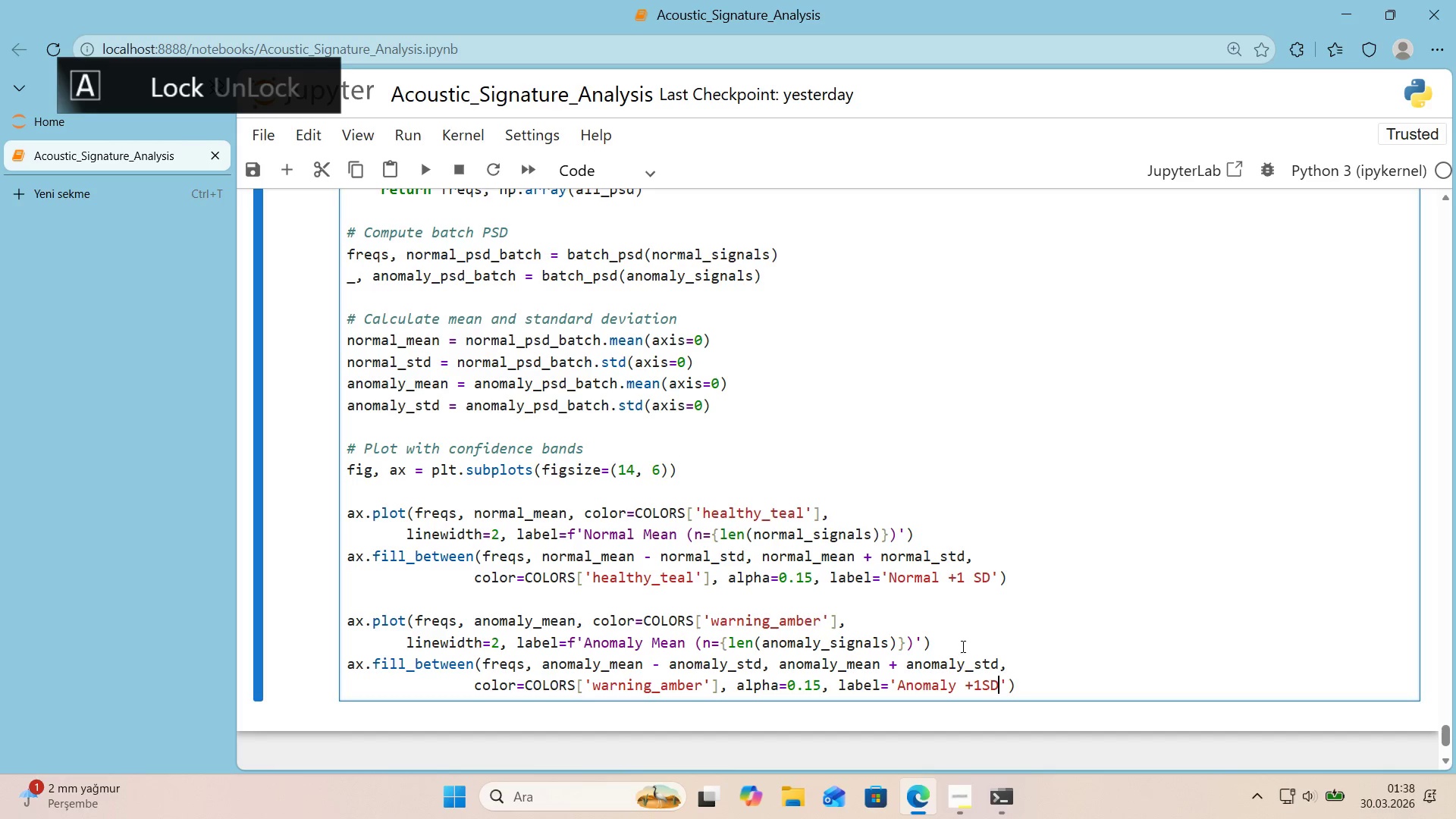 
key(ArrowLeft)
 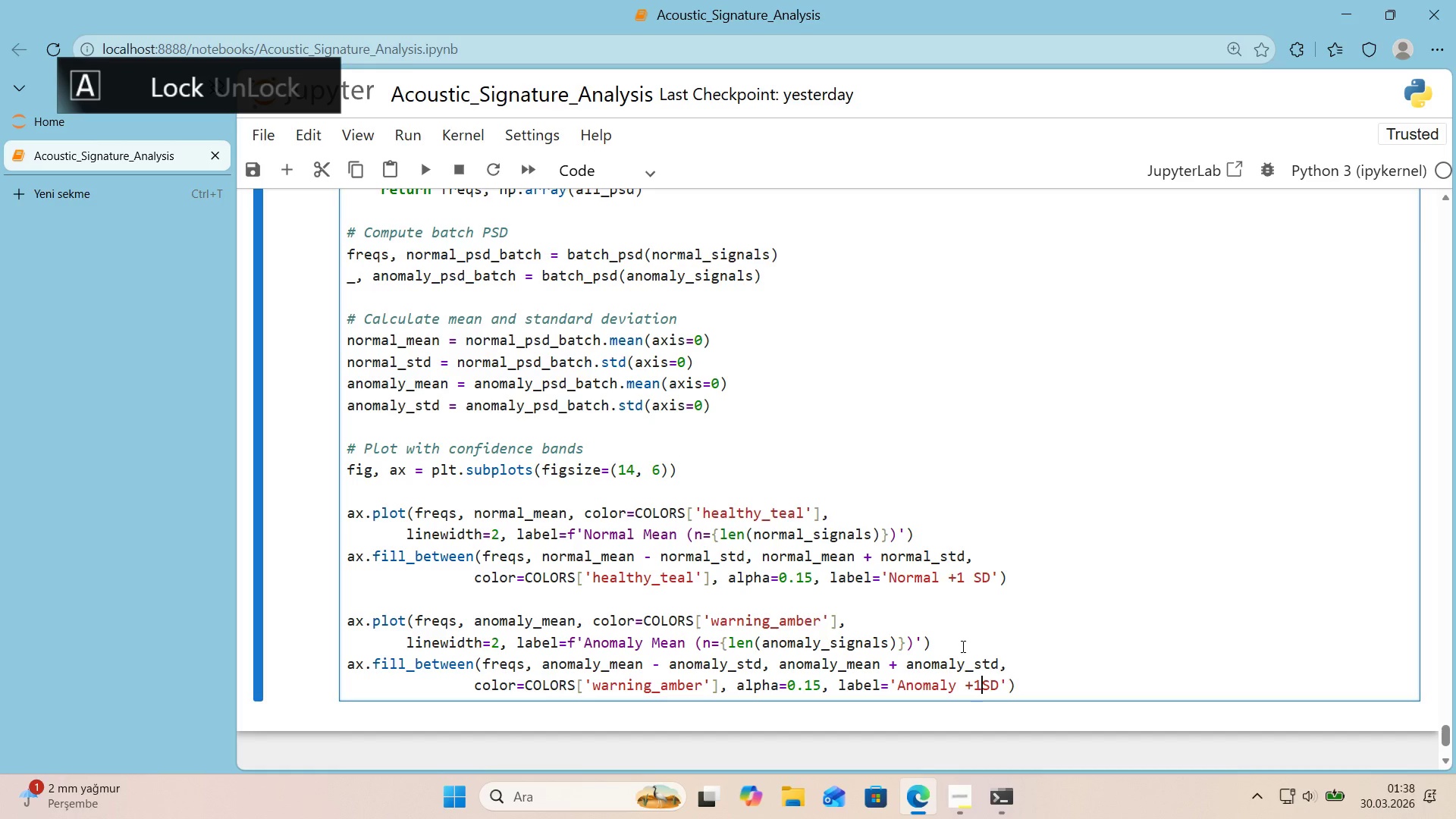 
key(ArrowLeft)
 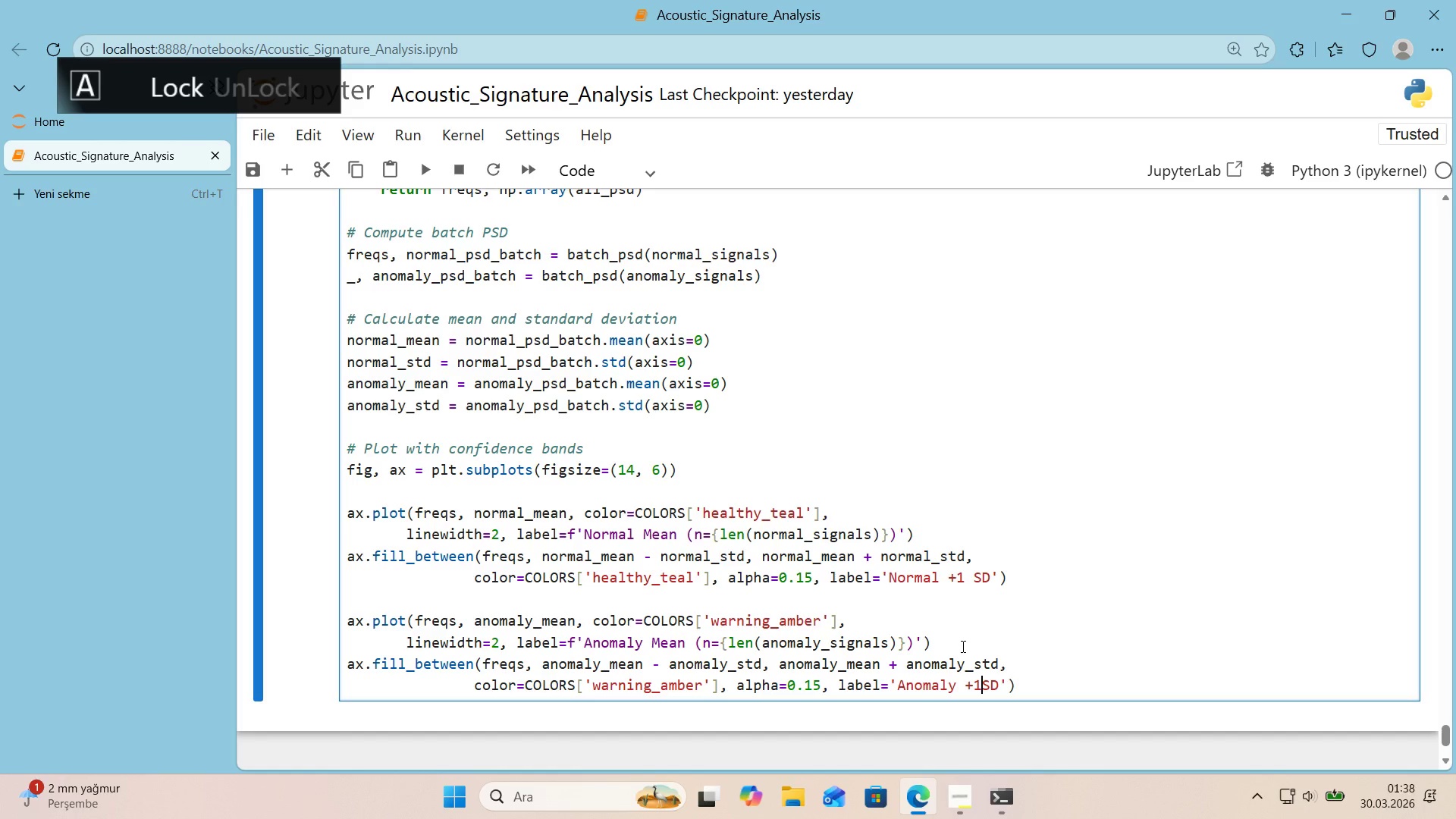 
key(Space)
 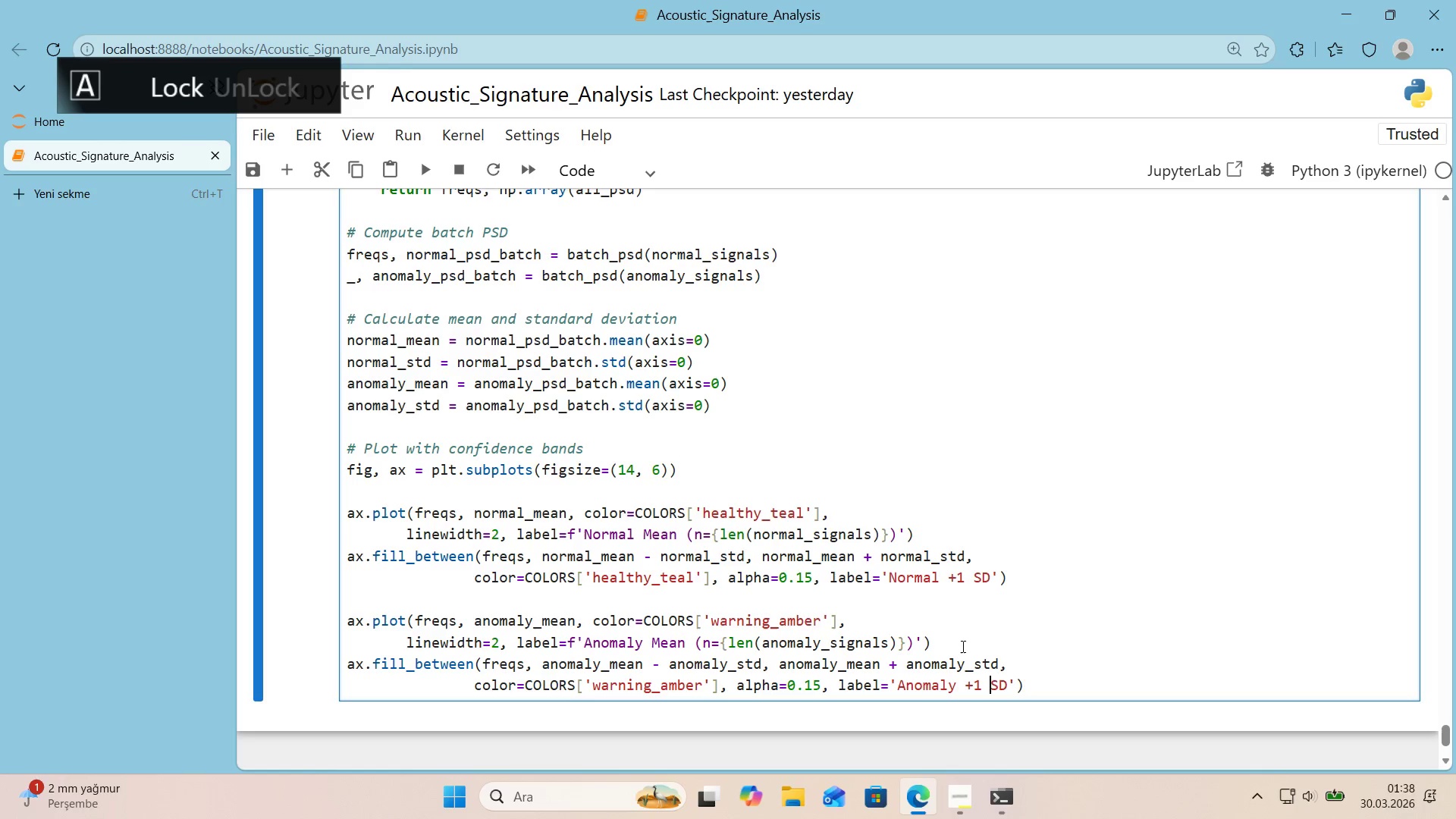 
key(ArrowRight)
 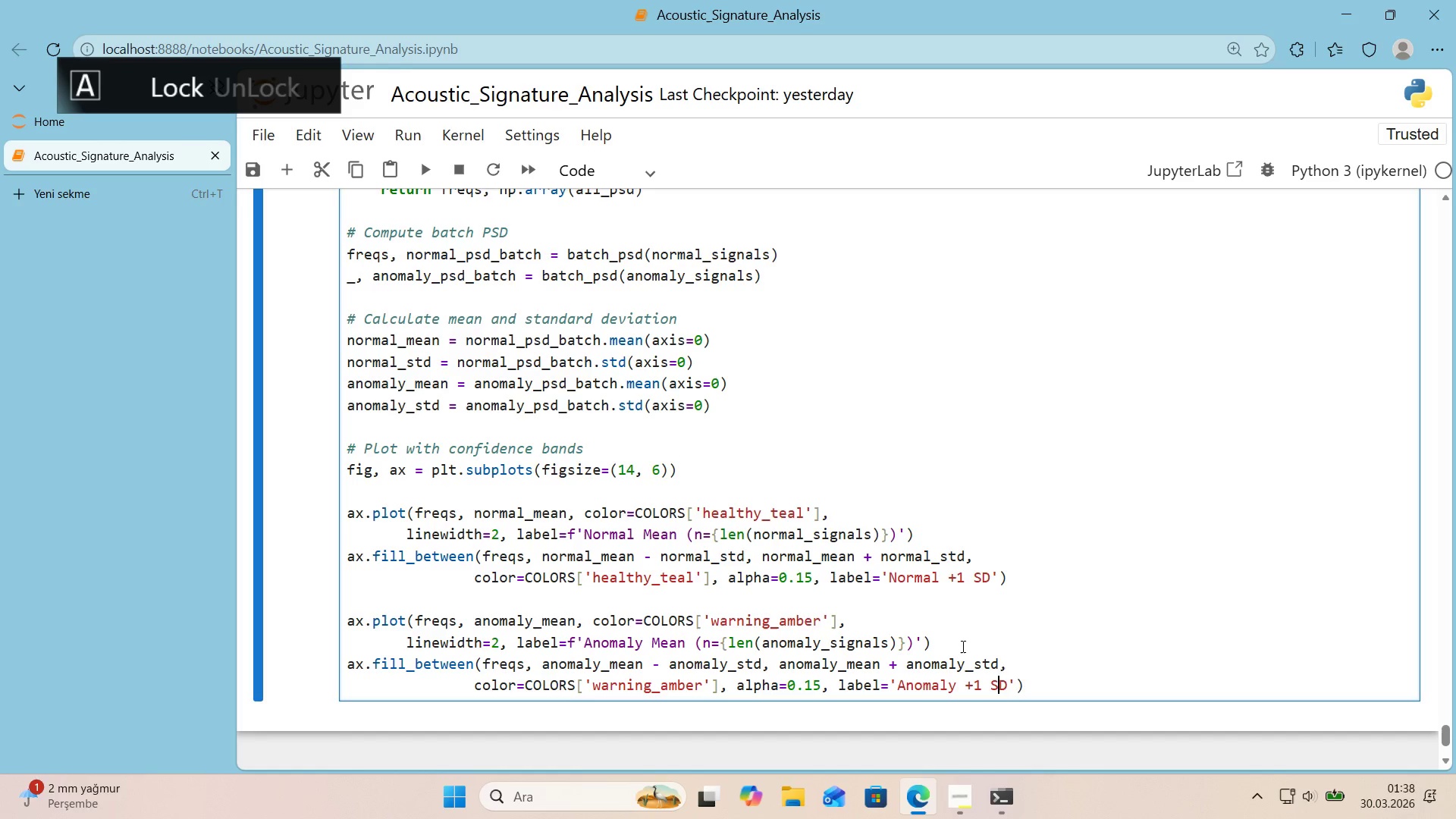 
key(ArrowRight)
 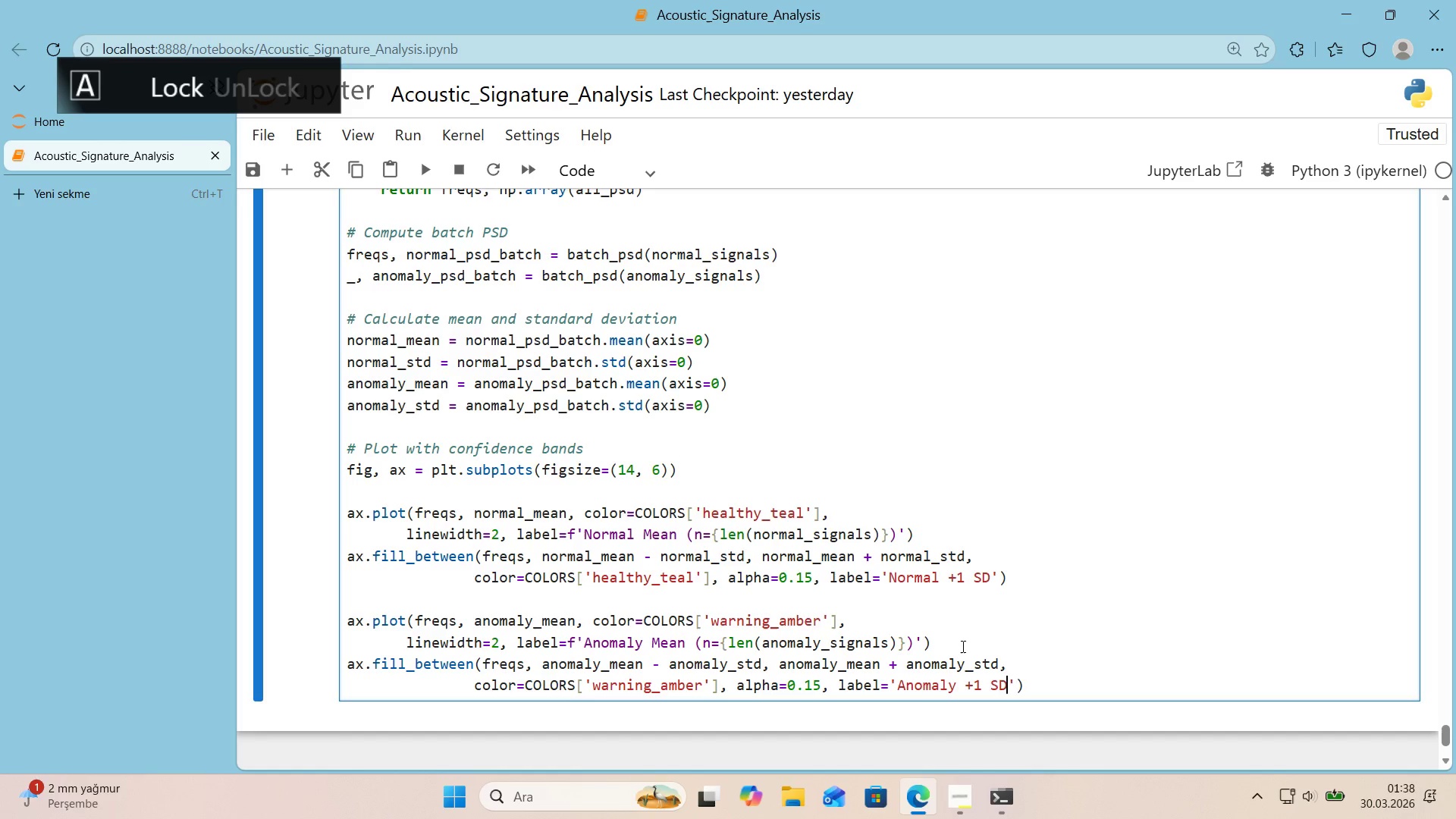 
key(ArrowRight)
 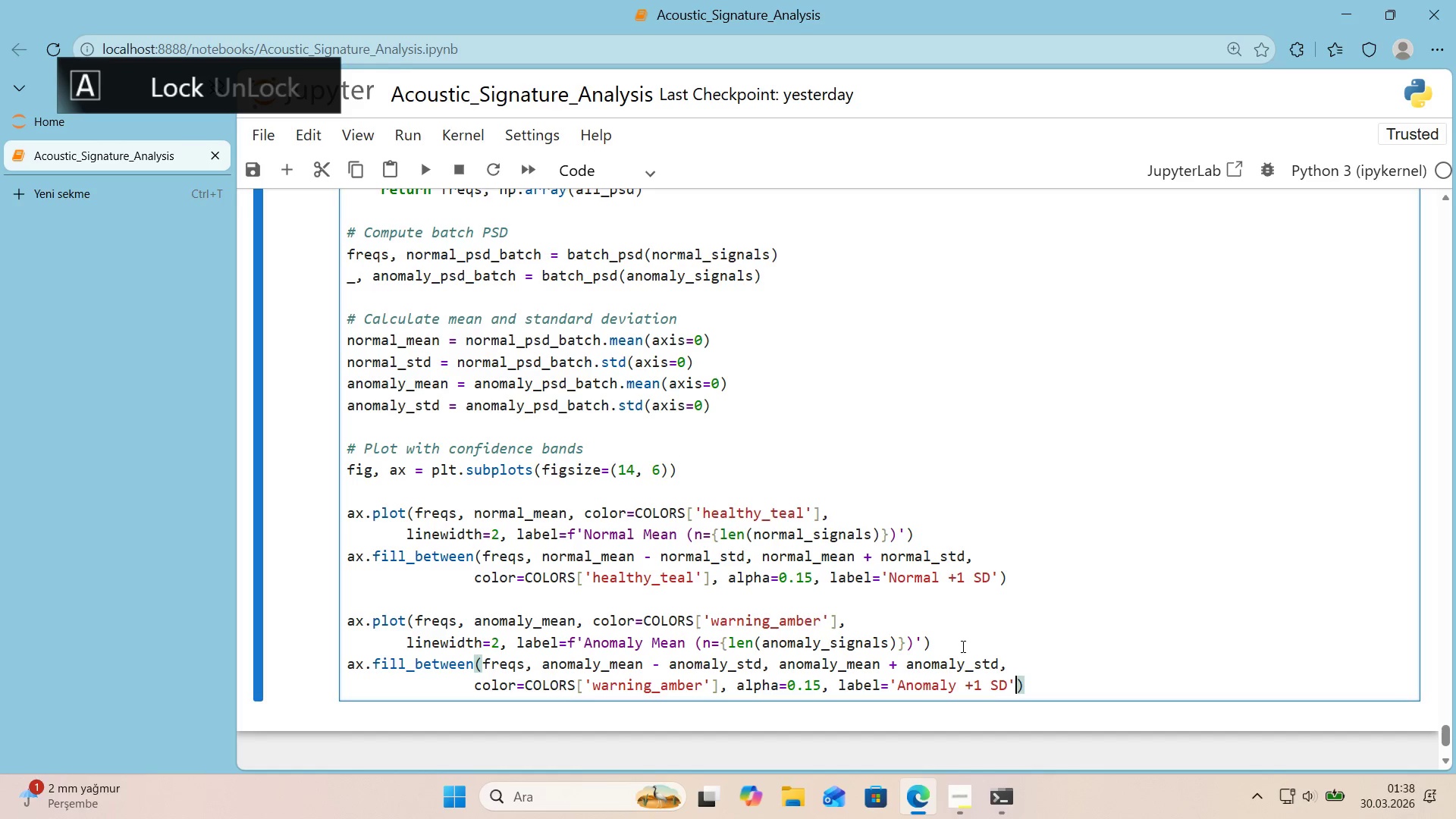 
key(ArrowRight)
 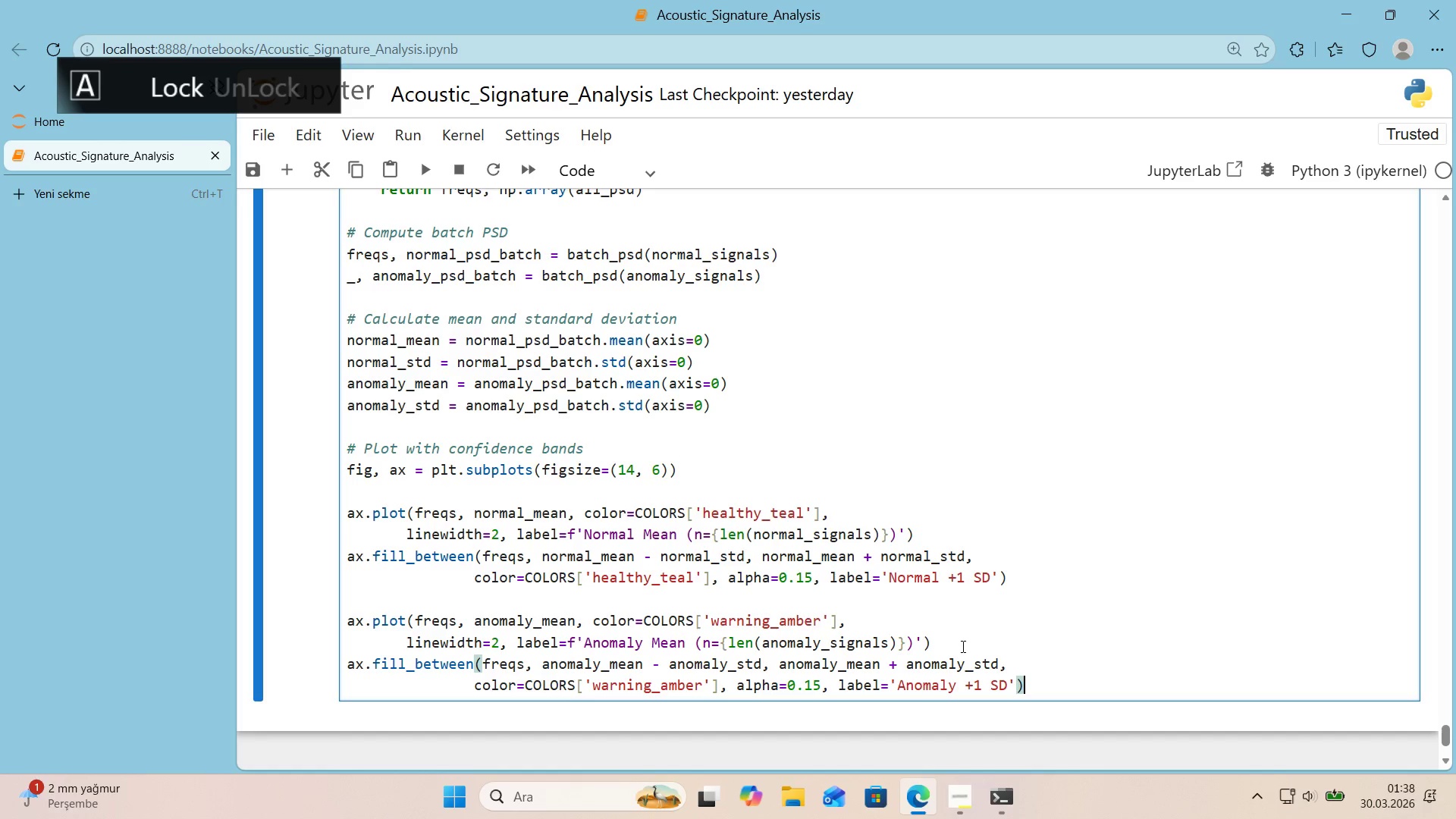 
key(CapsLock)
 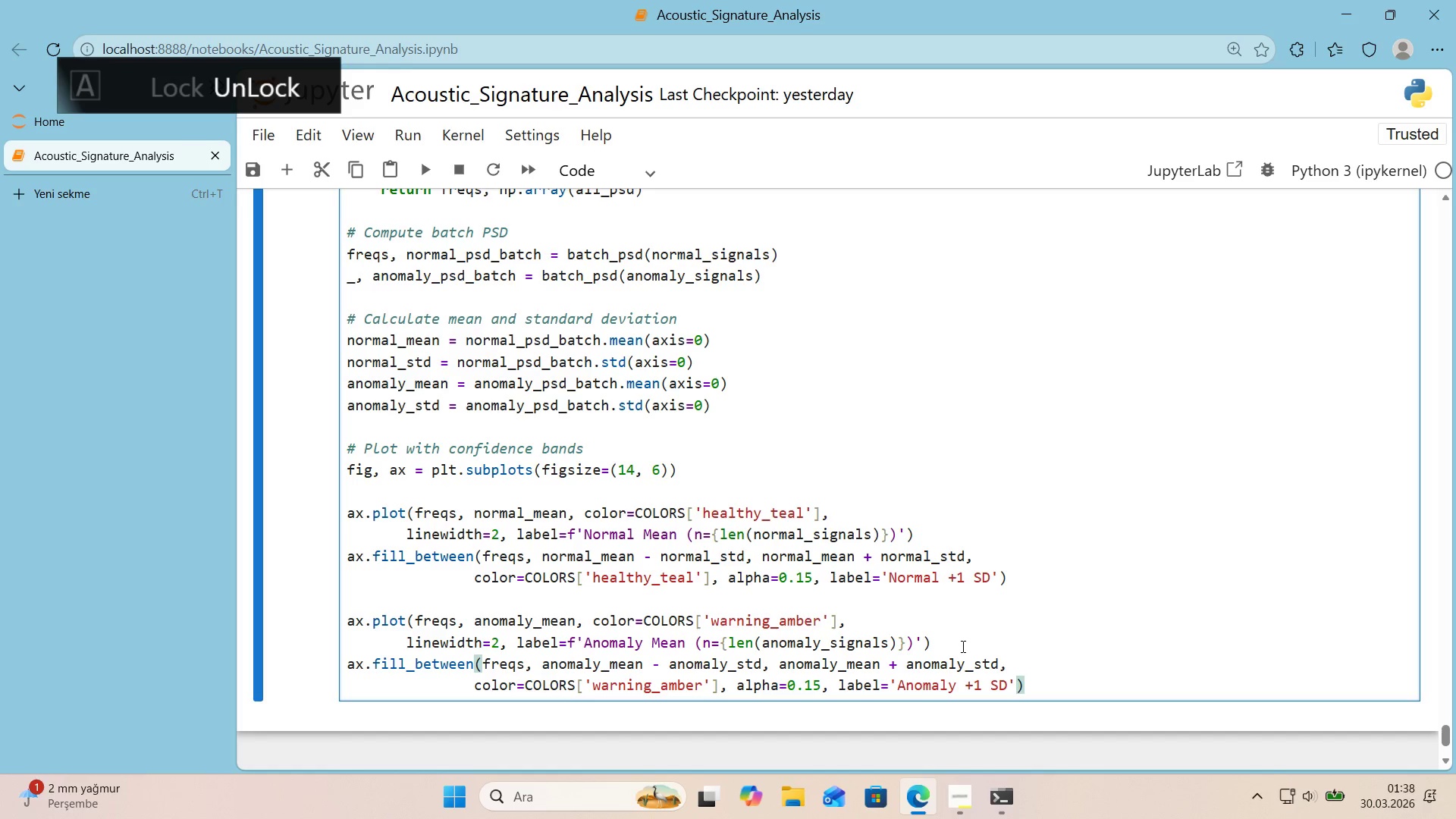 
key(Enter)
 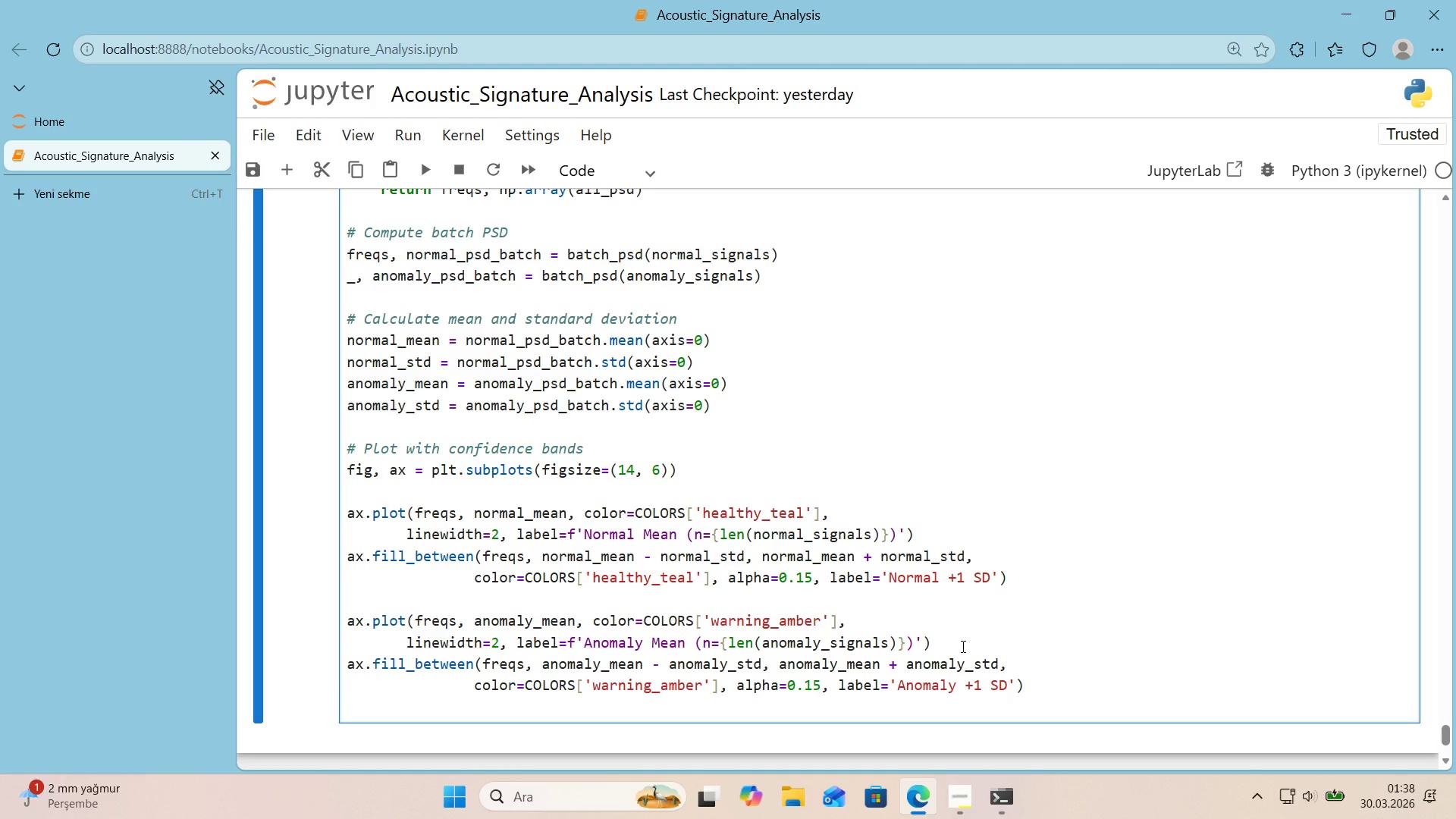 
key(Enter)
 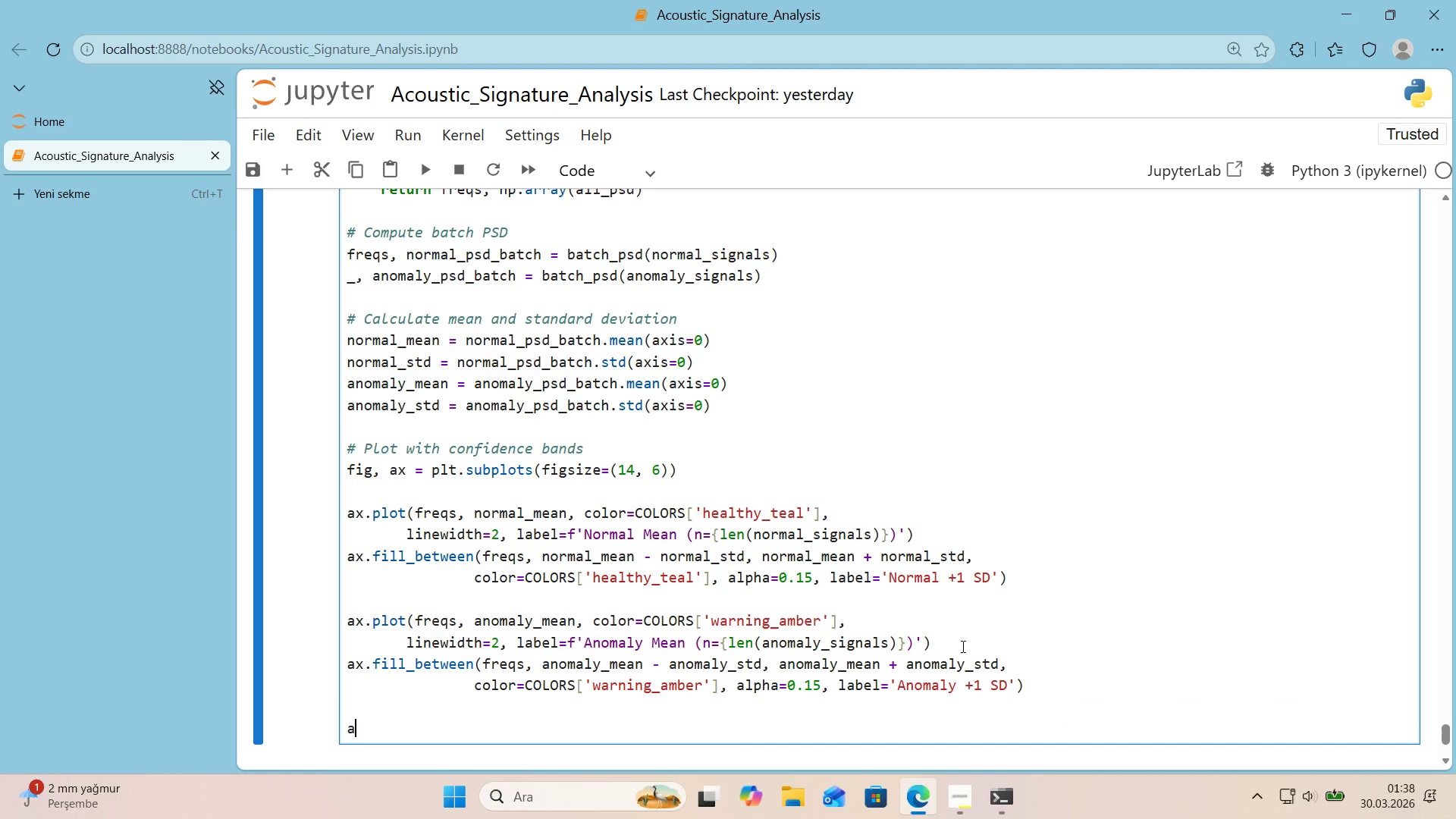 
type(ax.set_xlabel*()
 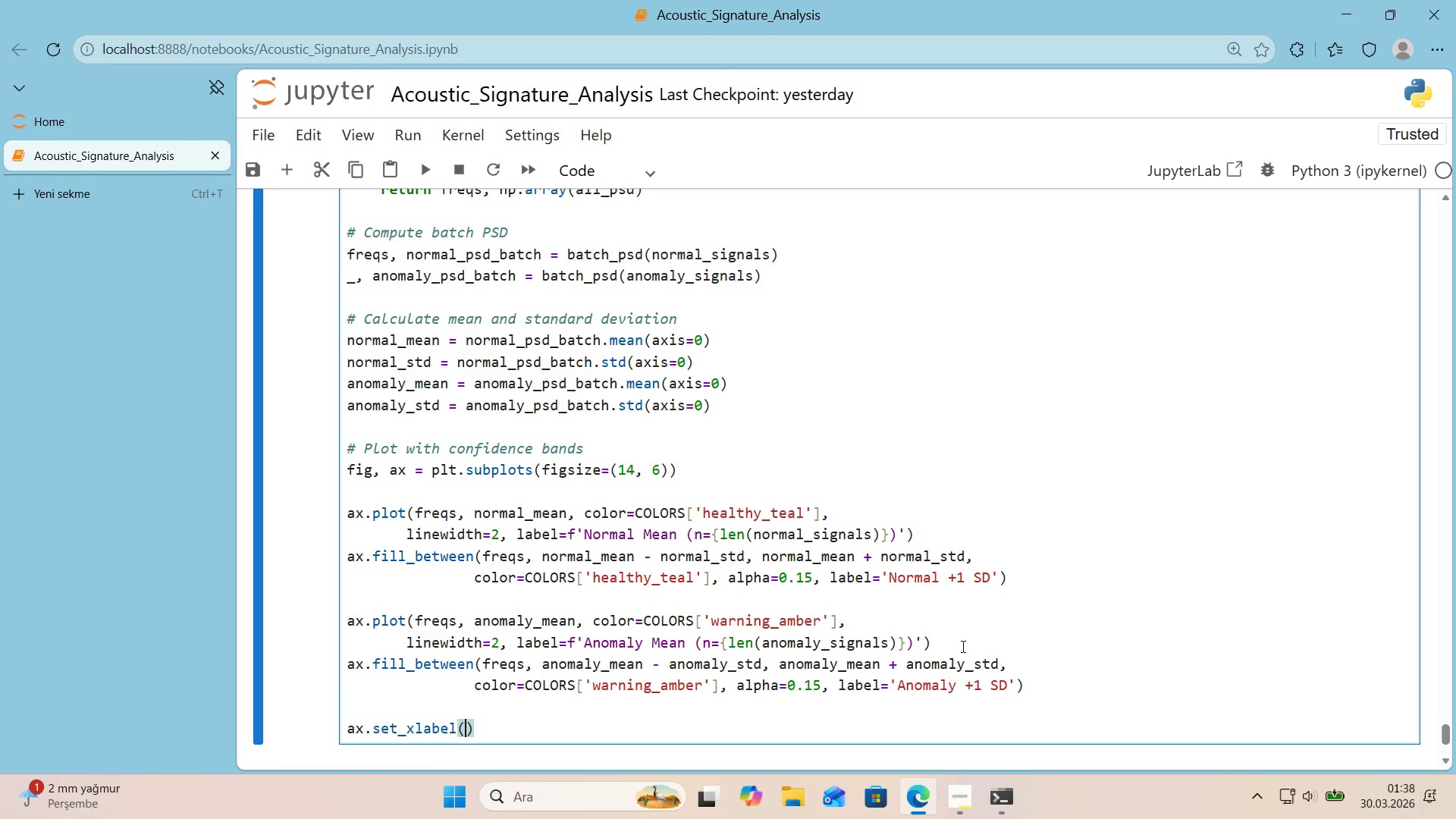 
 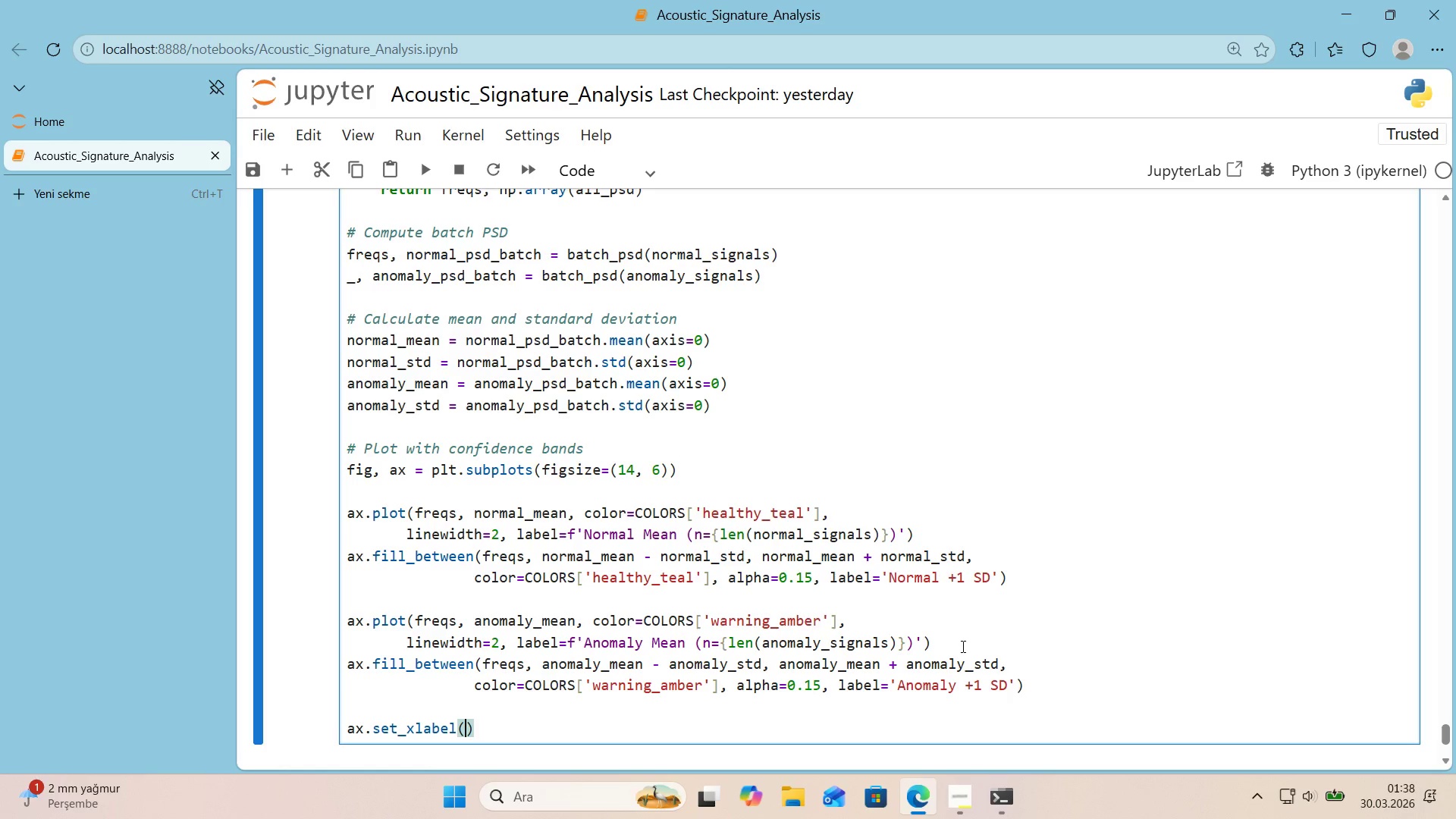 
key(ArrowLeft)
 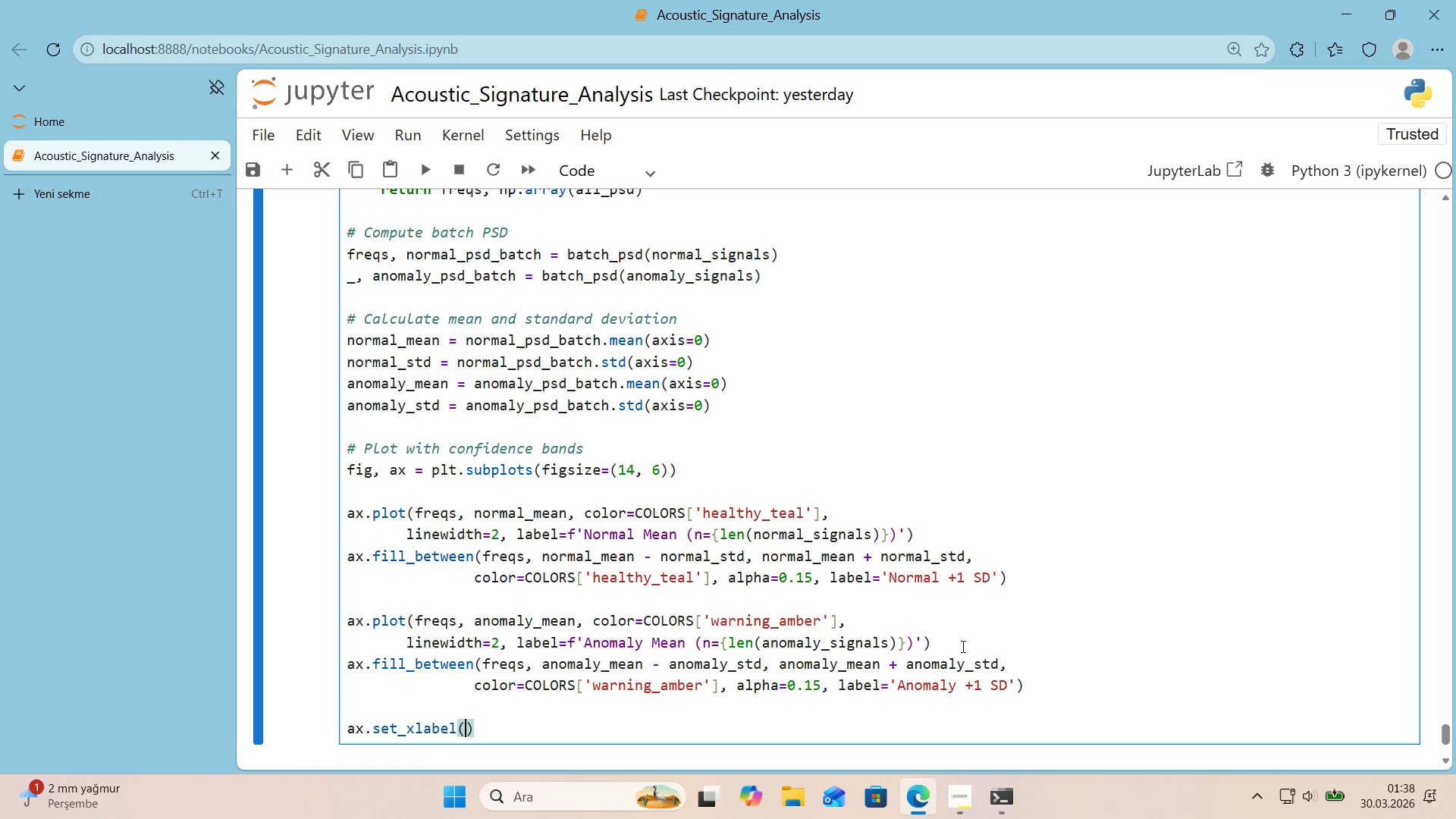 
type(@@)
 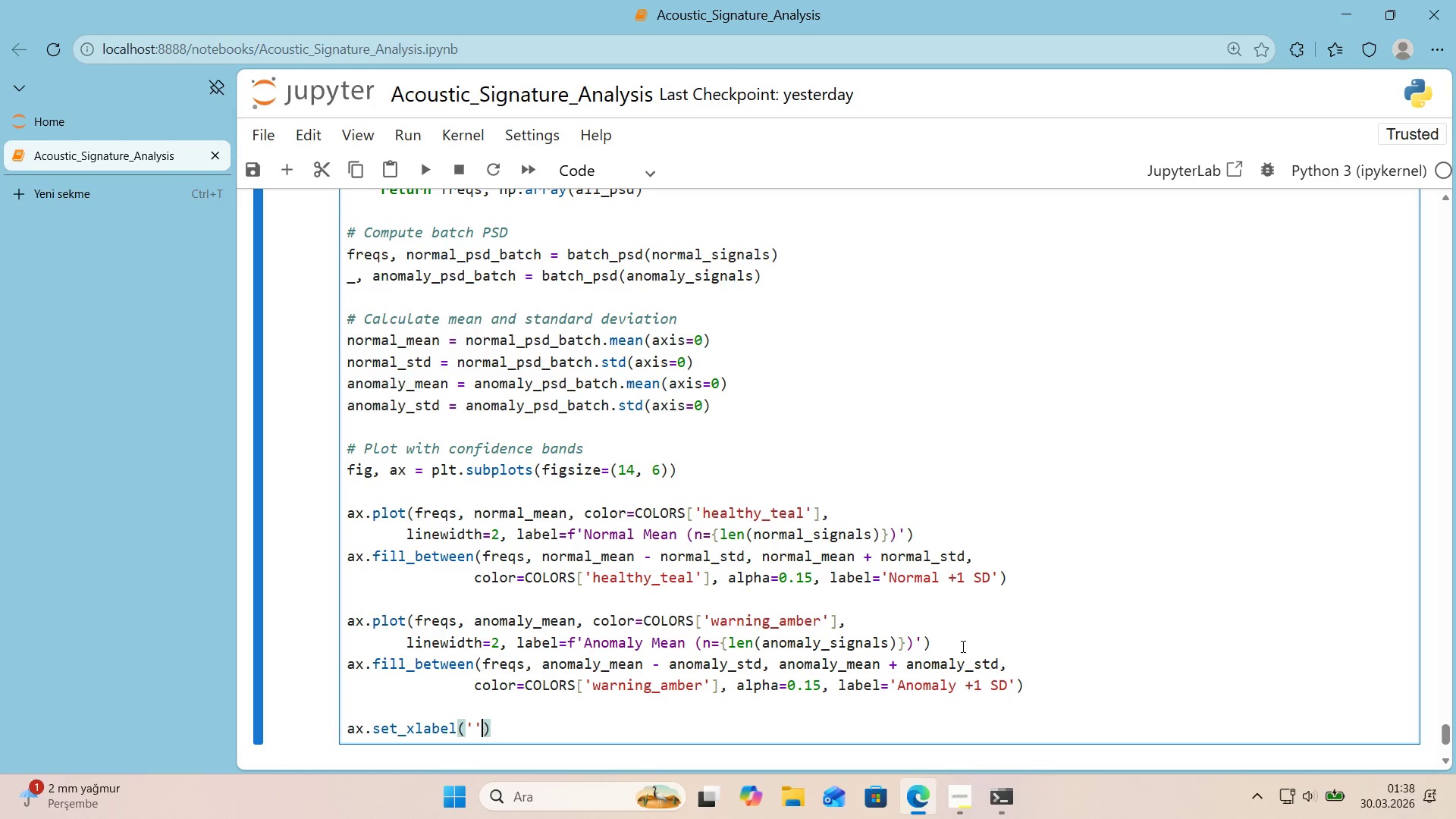 
key(ArrowLeft)
 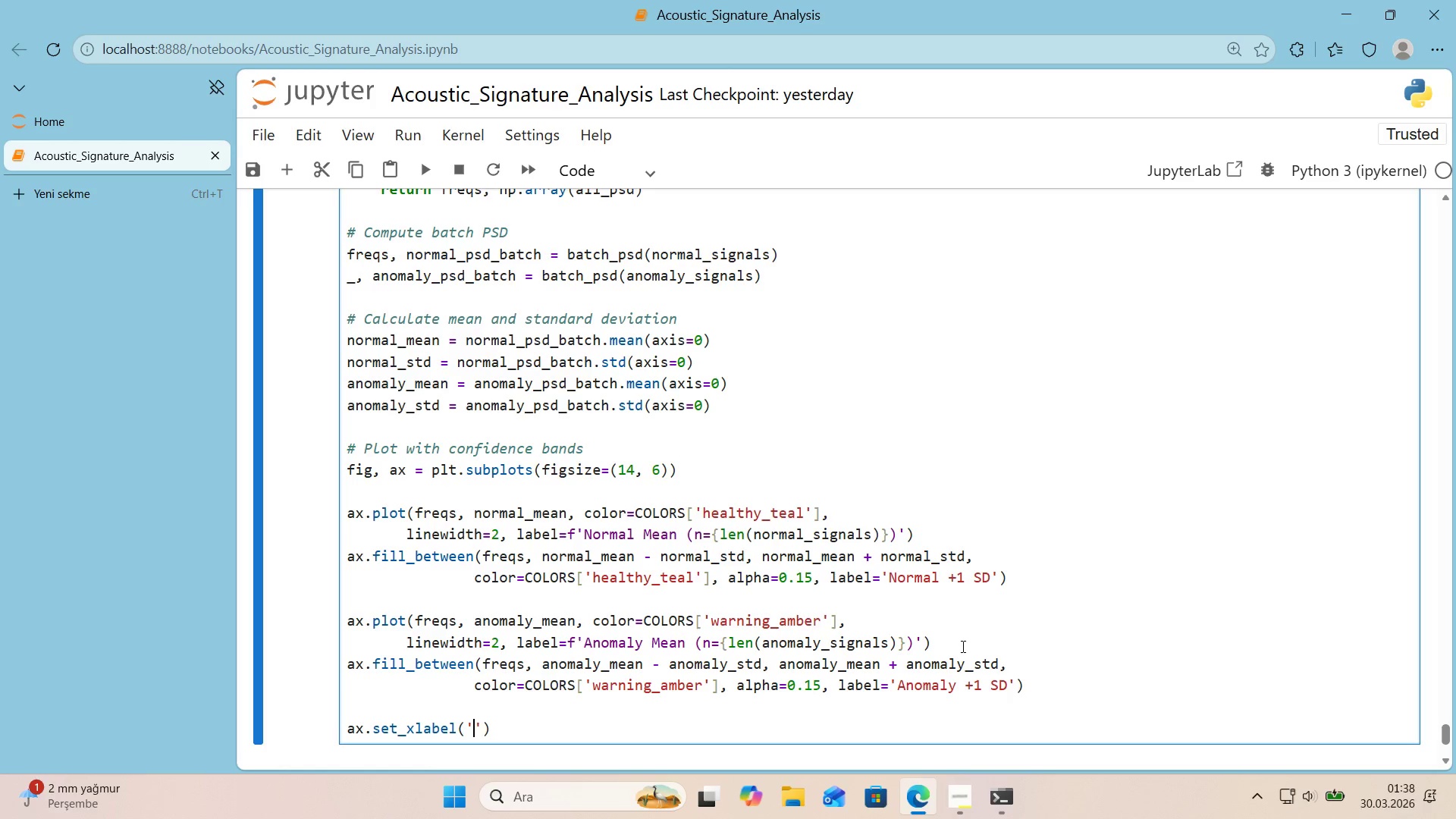 
type(Frequency *()
 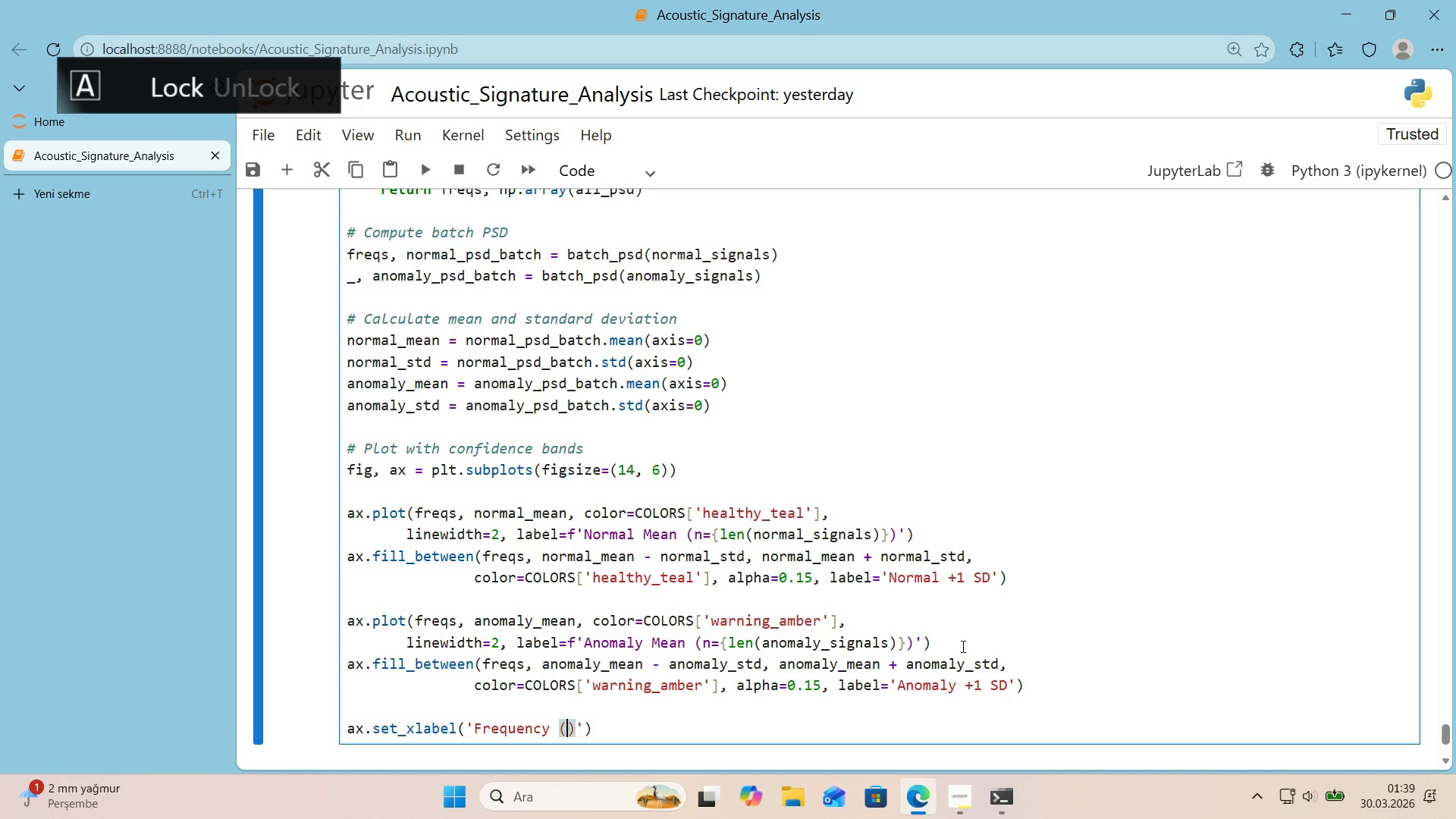 
 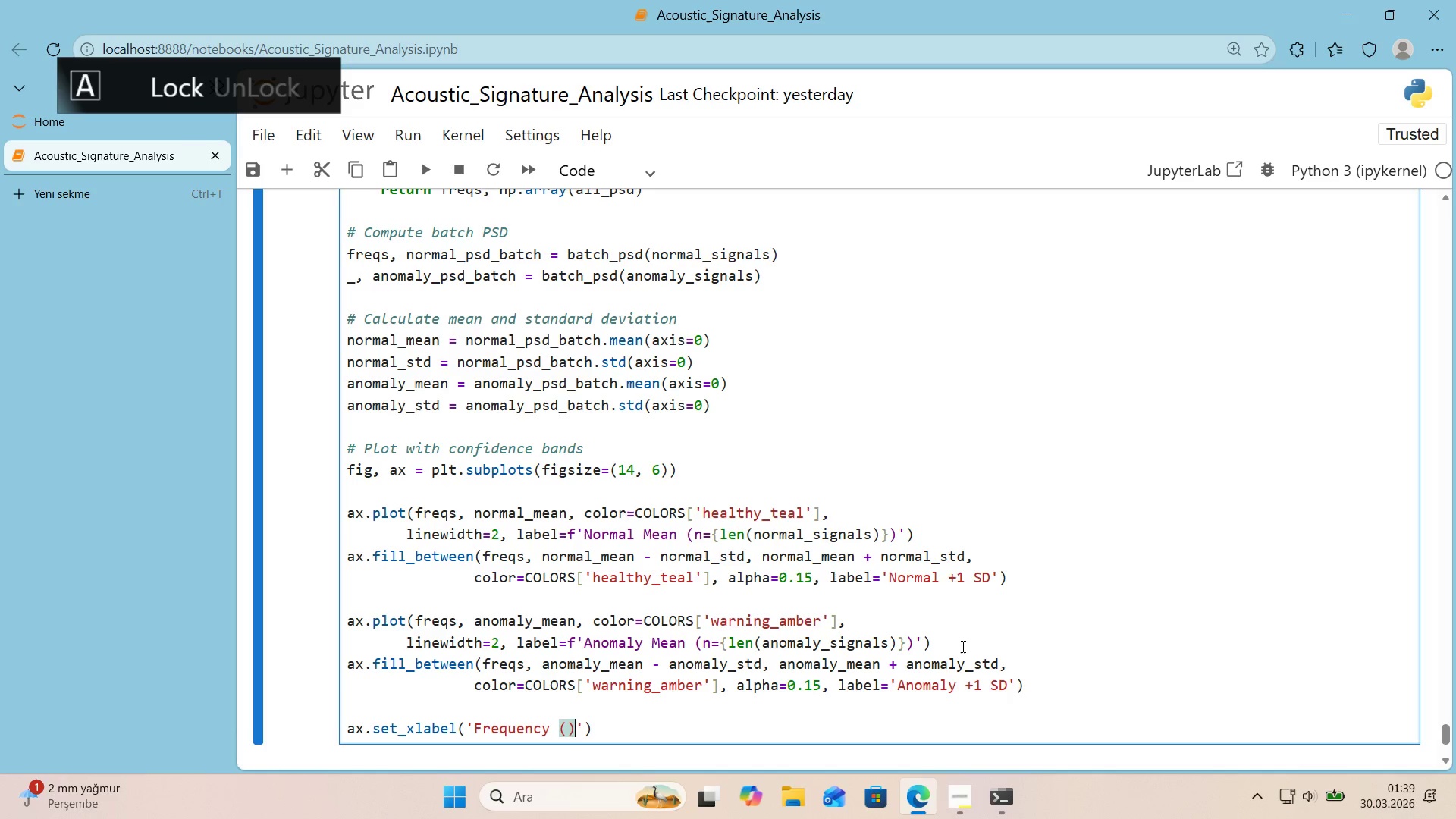 
key(ArrowLeft)
 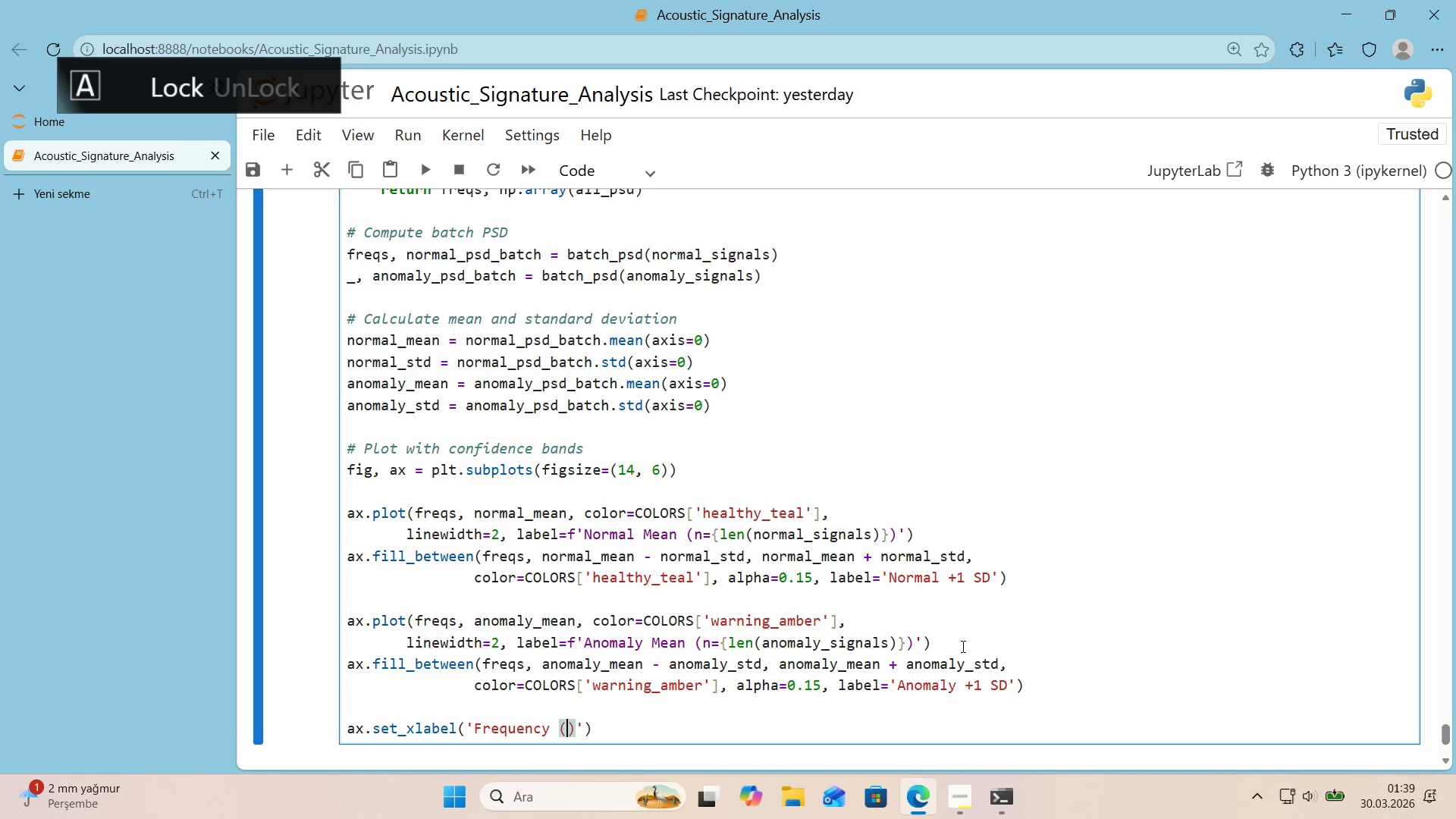 
key(H)
 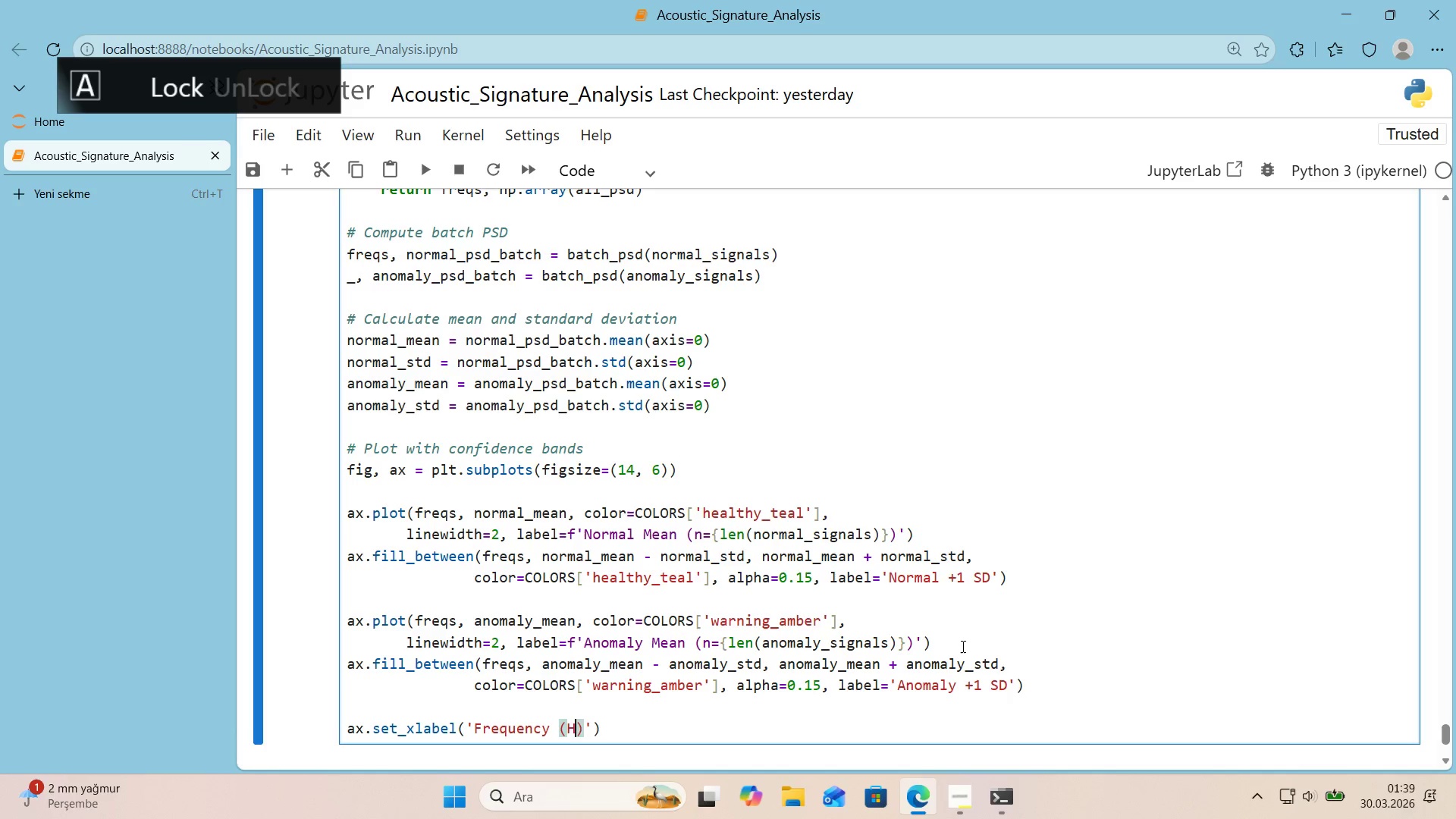 
key(CapsLock)
 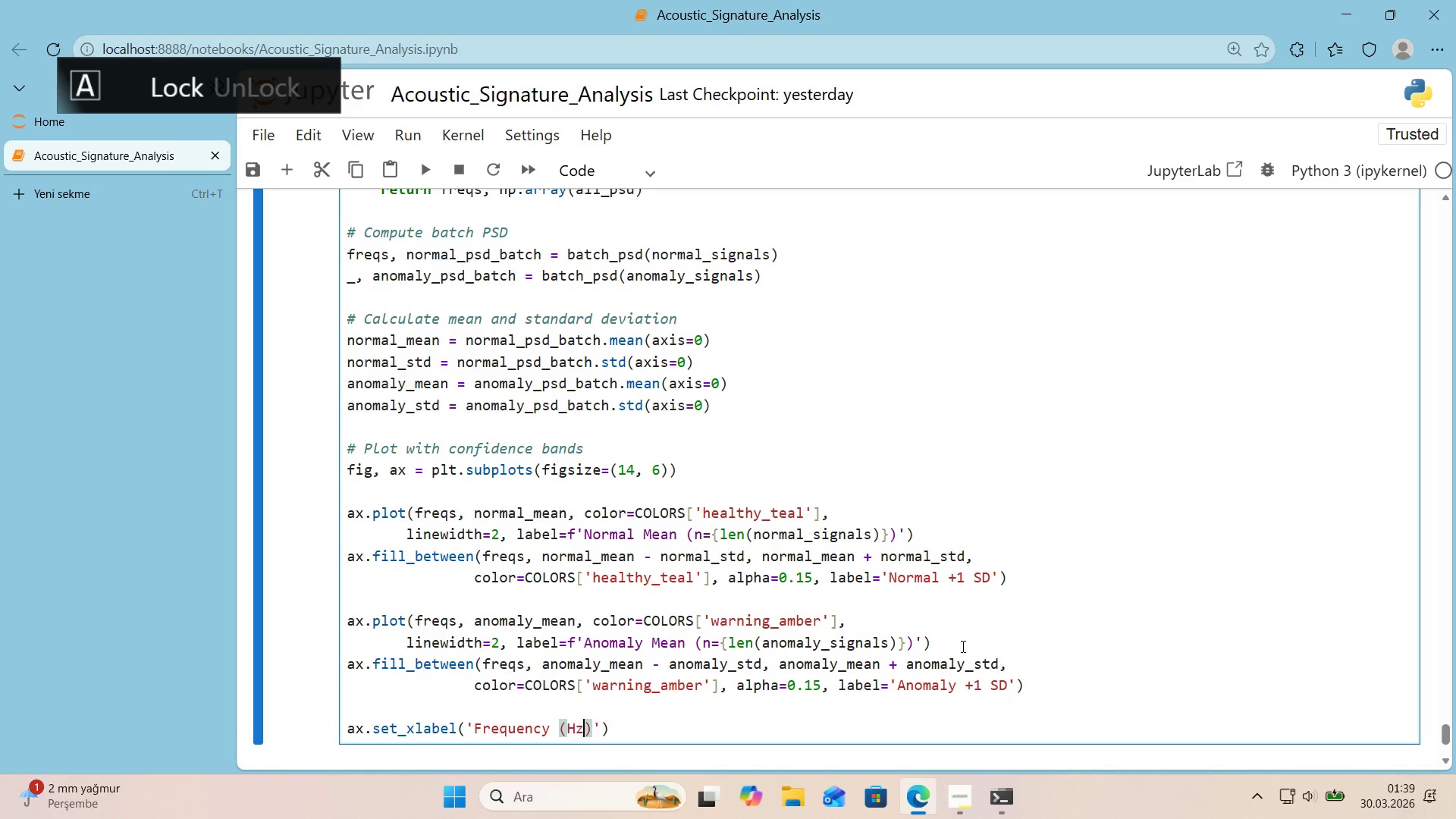 
key(Z)
 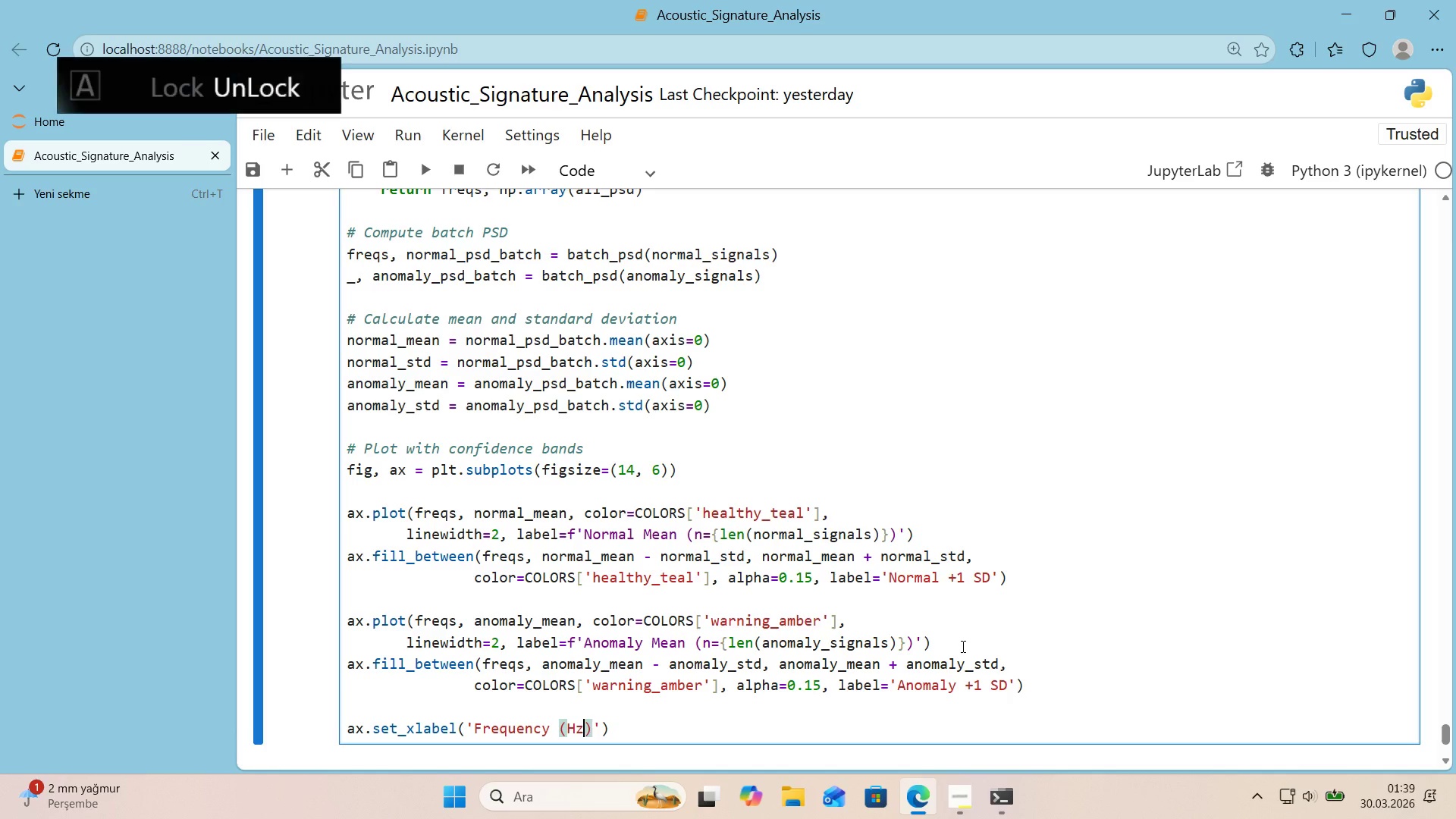 
key(ArrowRight)
 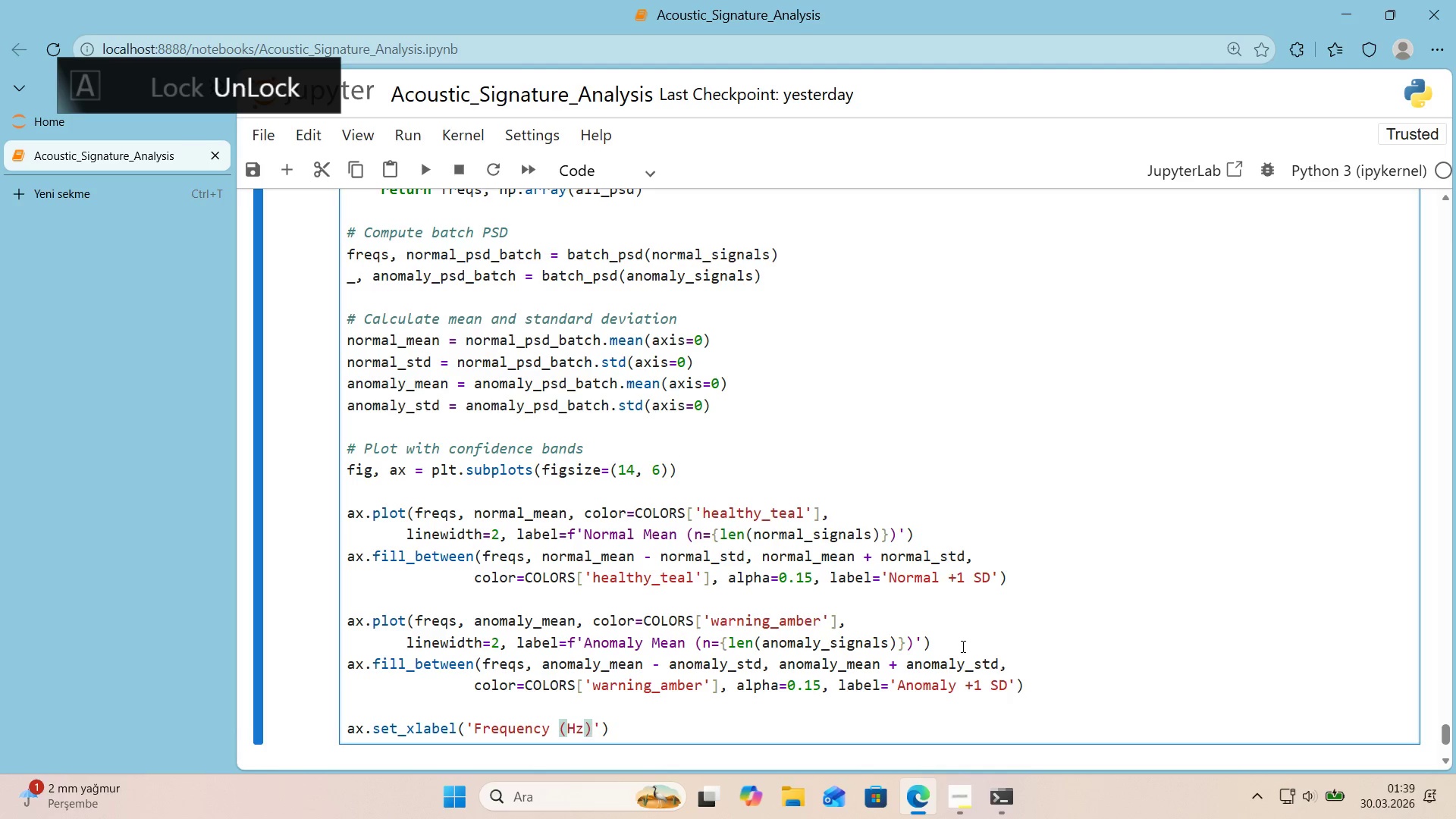 
key(ArrowRight)
 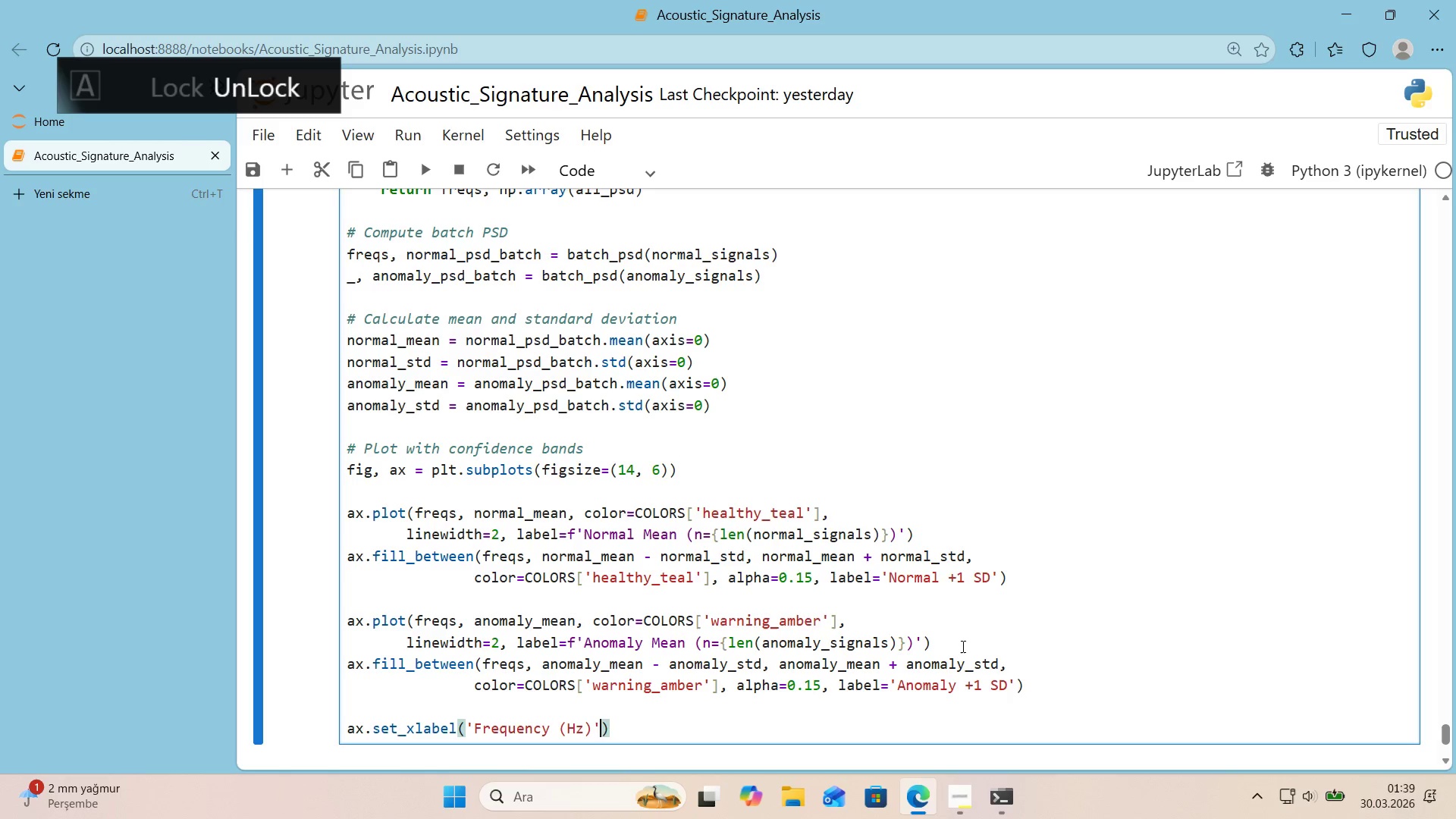 
type(, font)
 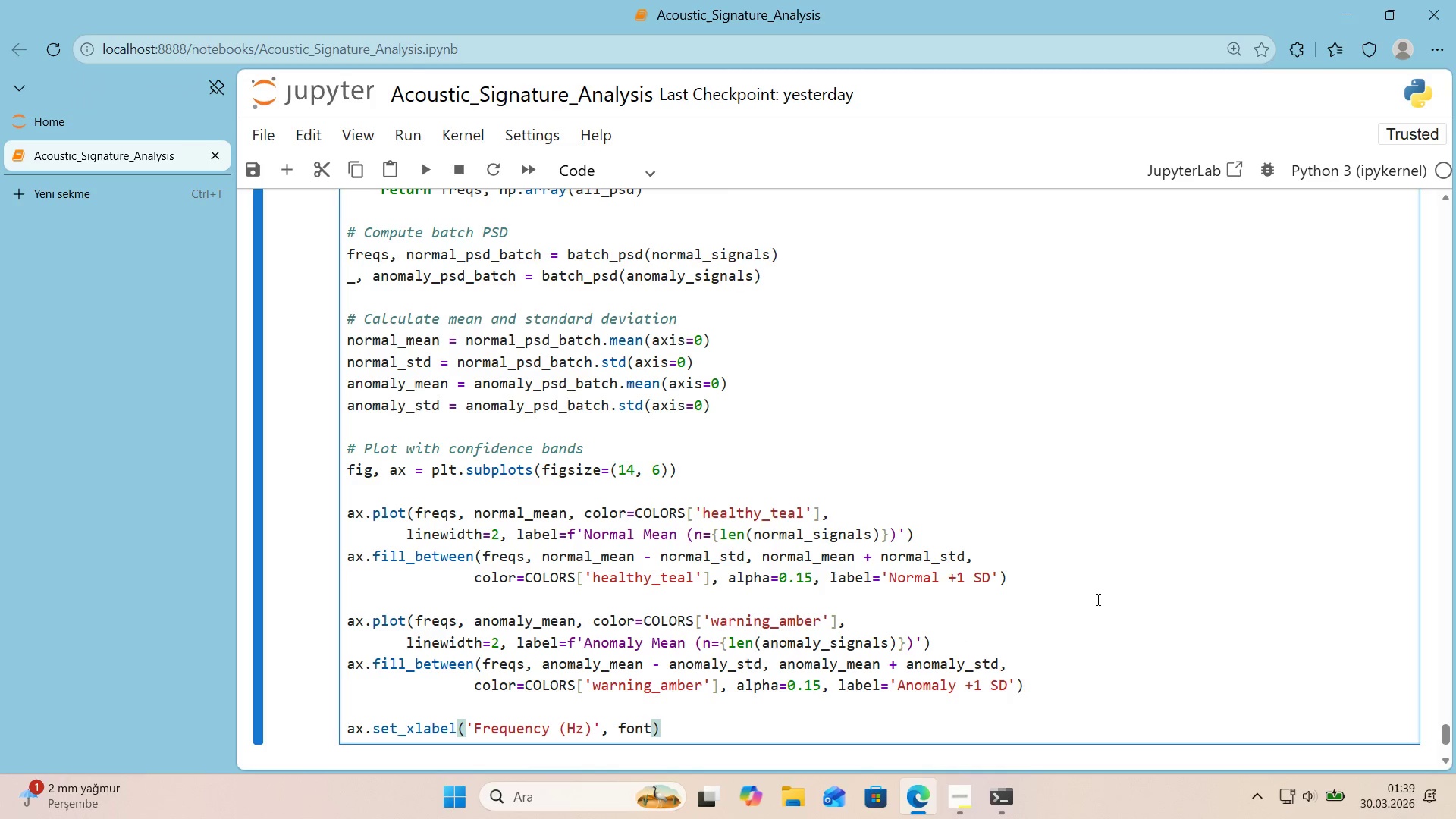 
scroll: coordinate [1159, 598], scroll_direction: down, amount: 2.0
 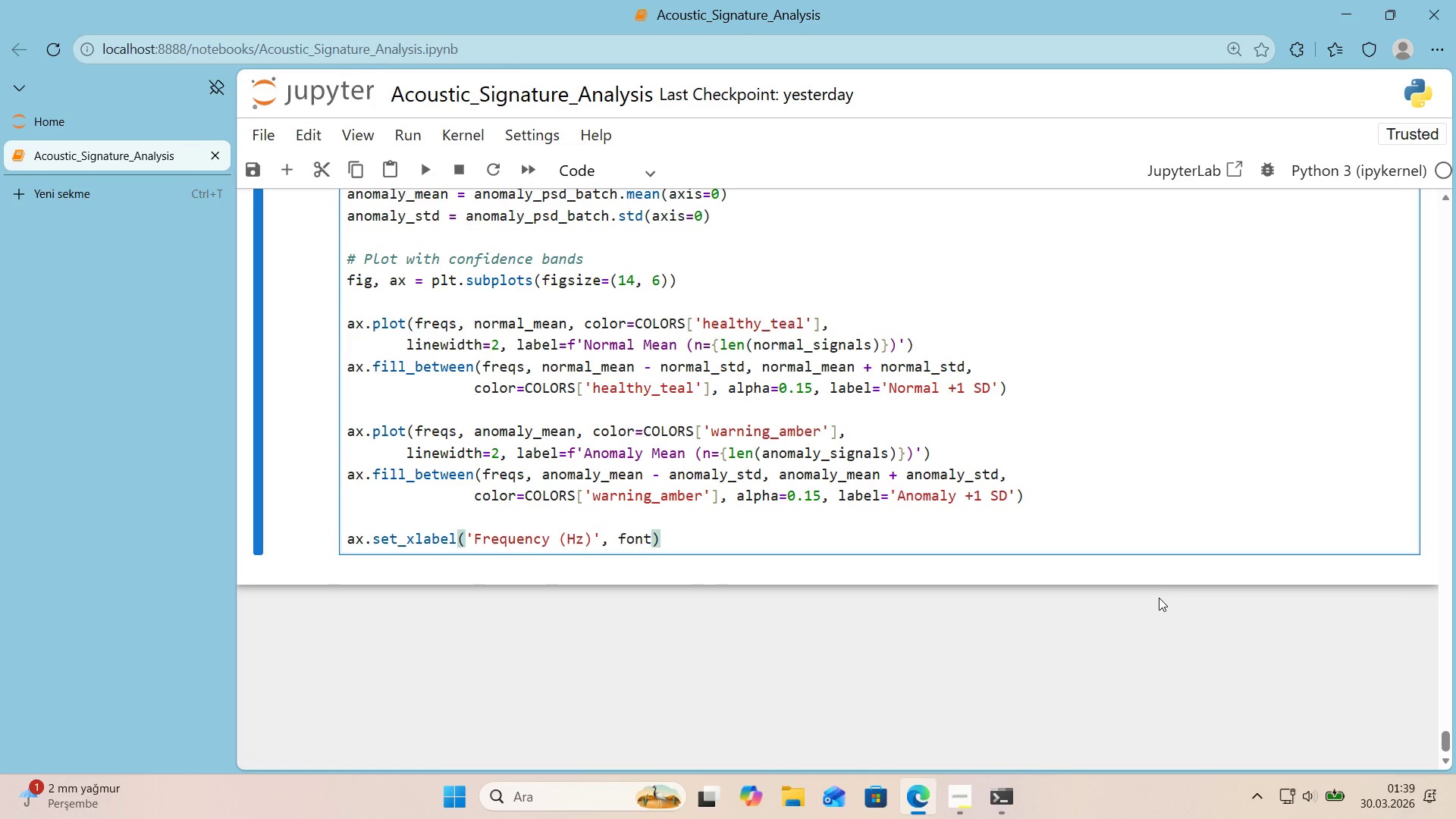 
type(we)
 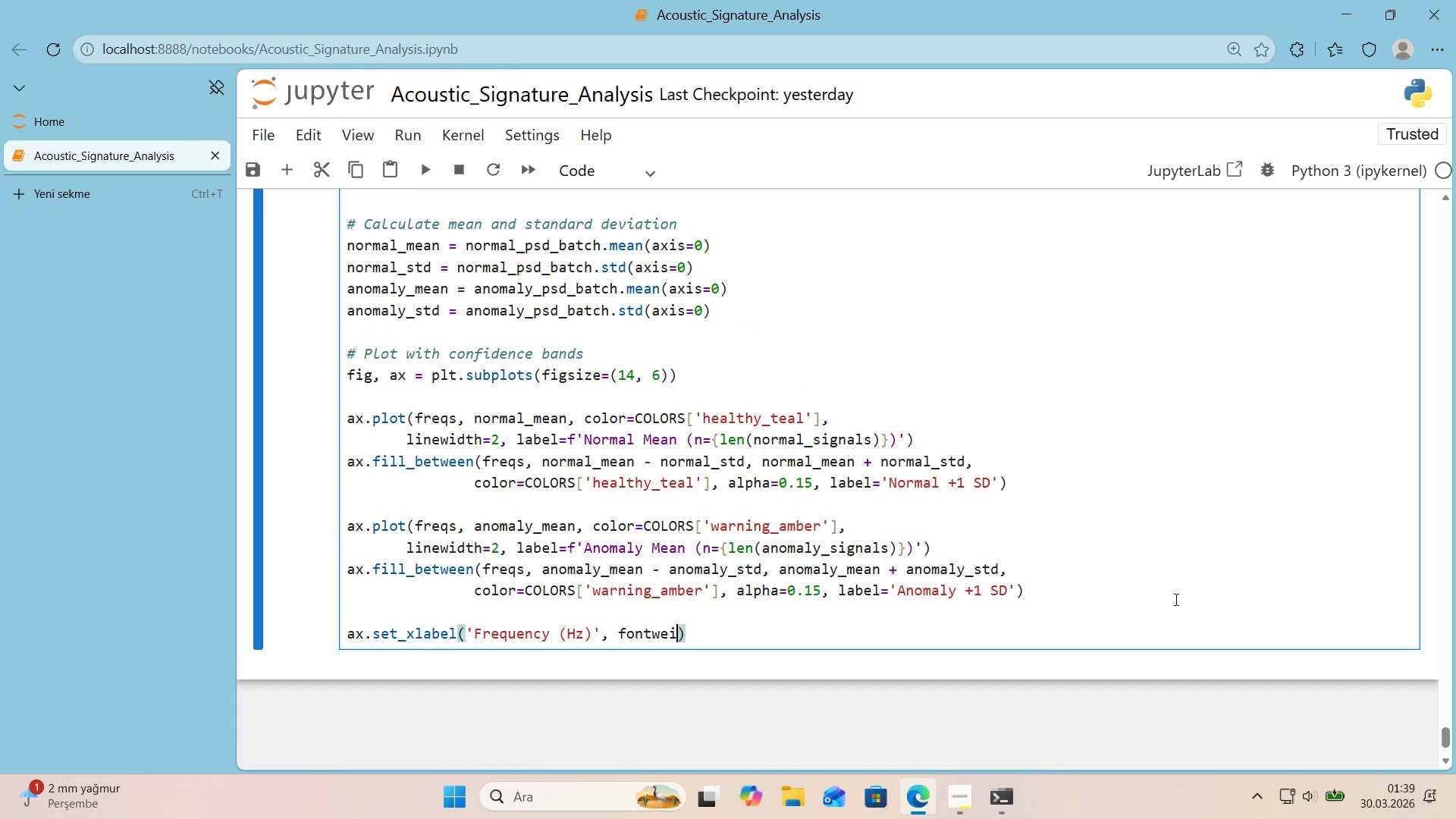 
scroll: coordinate [1173, 598], scroll_direction: up, amount: 1.0
 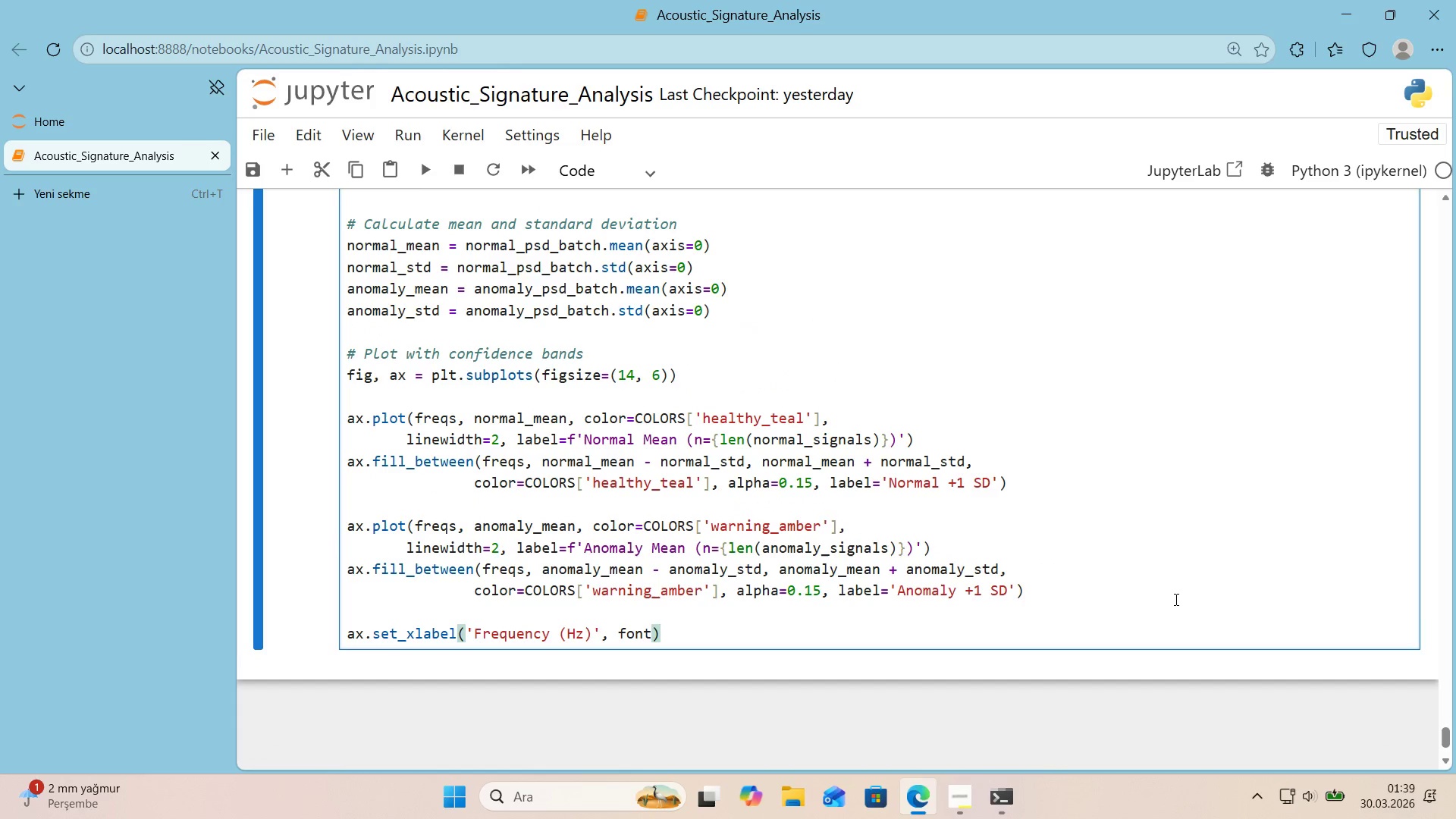 
type('ght)@@)
 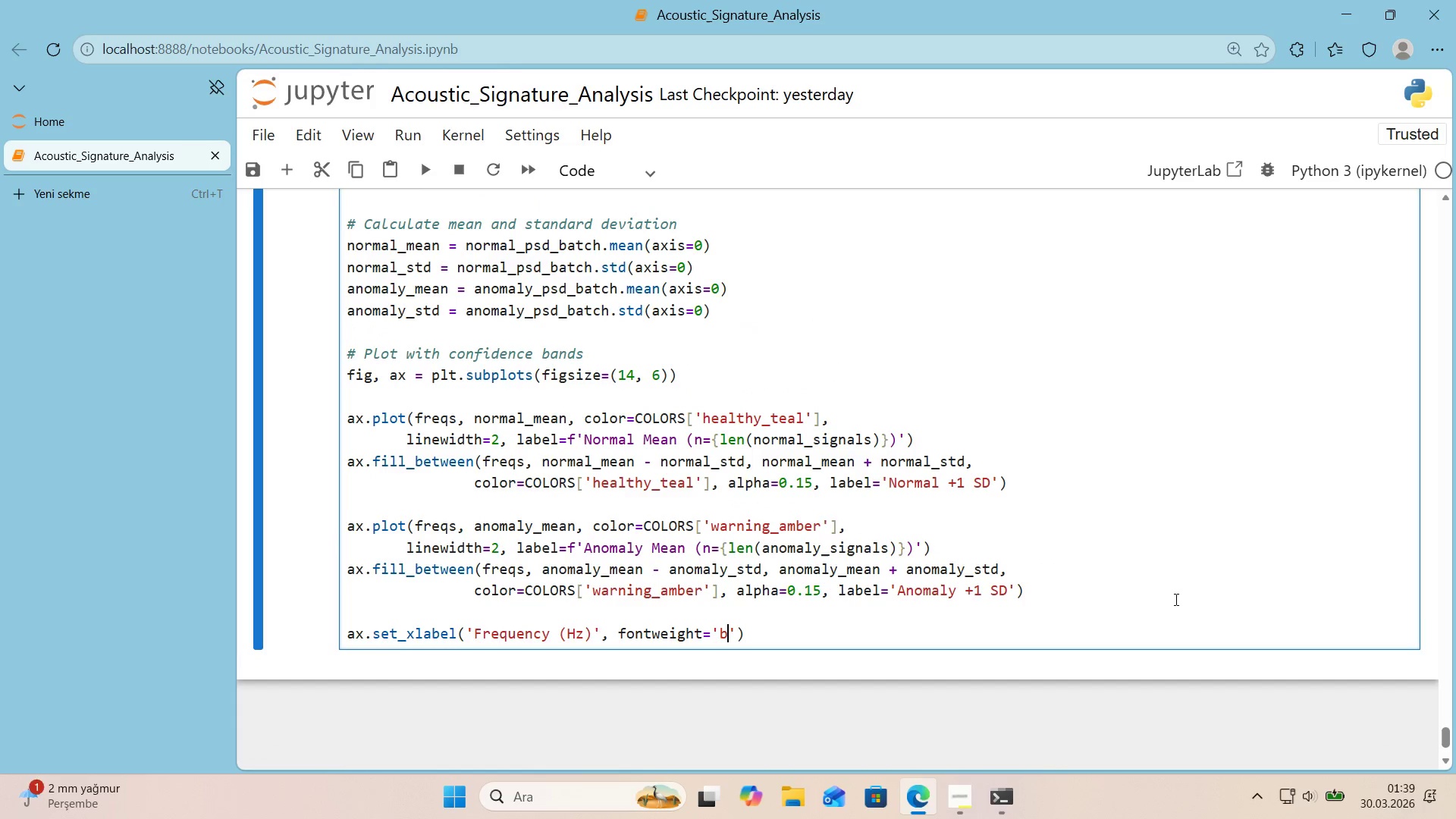 
 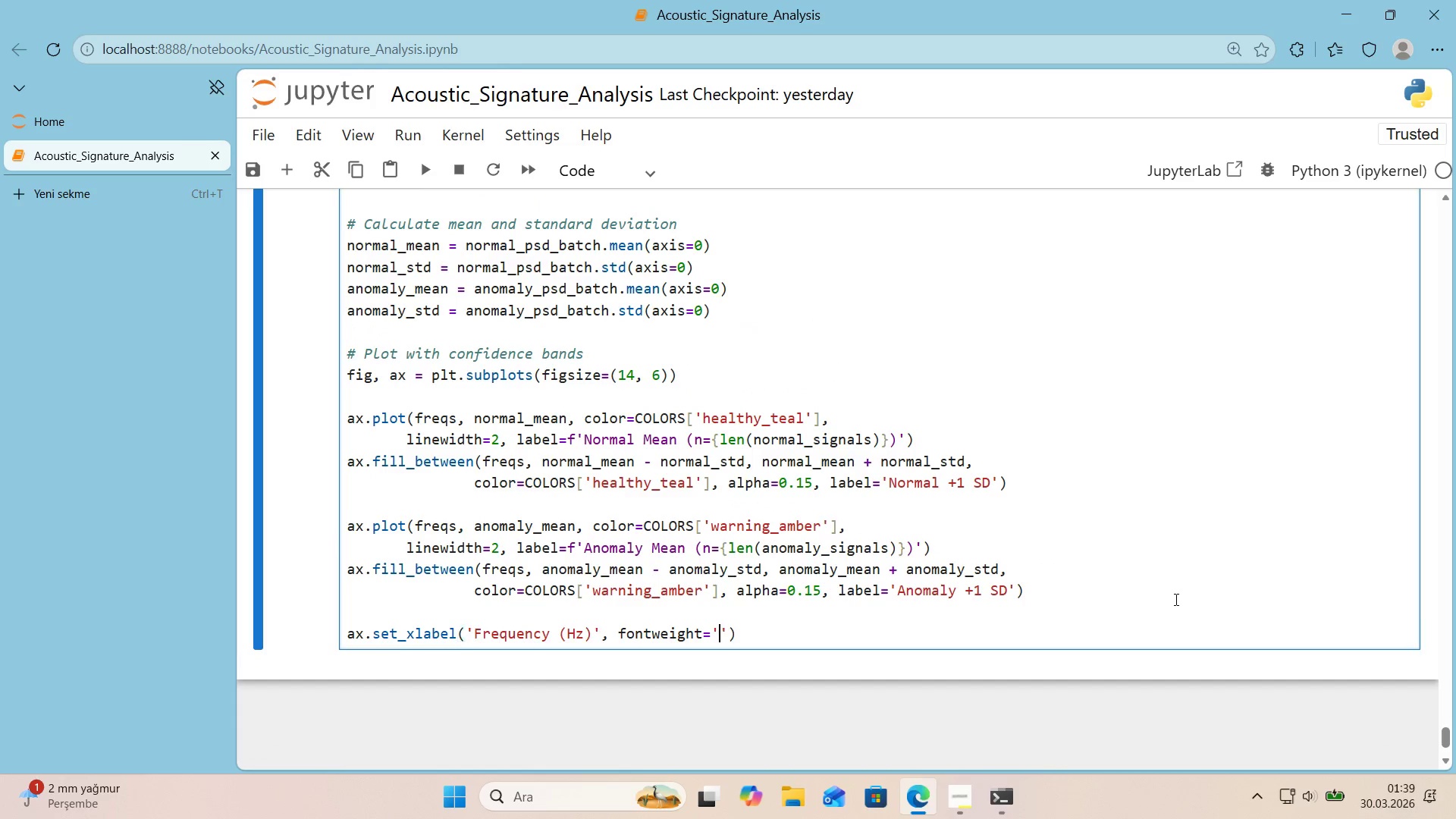 
key(ArrowLeft)
 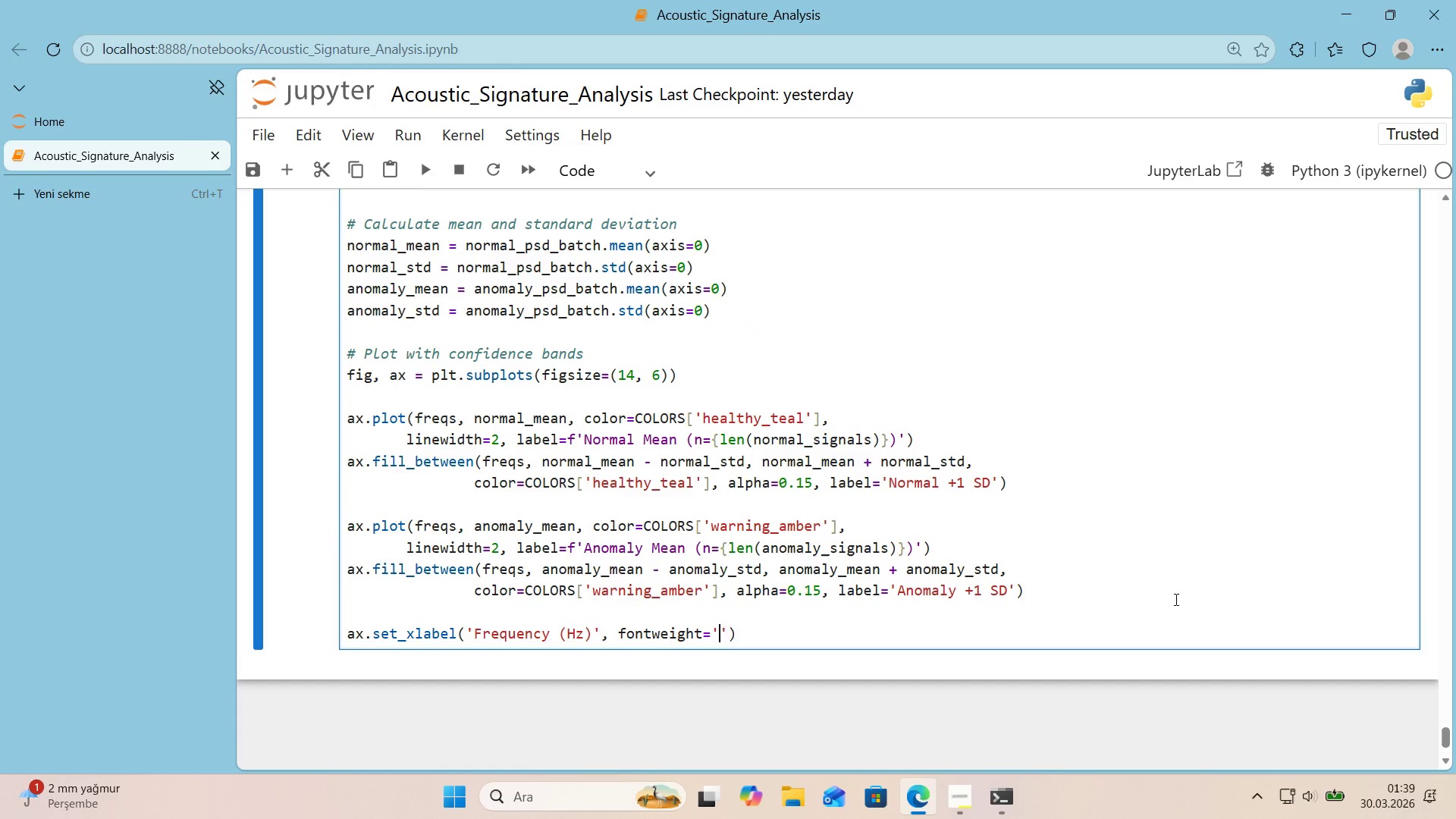 
type(bold)
 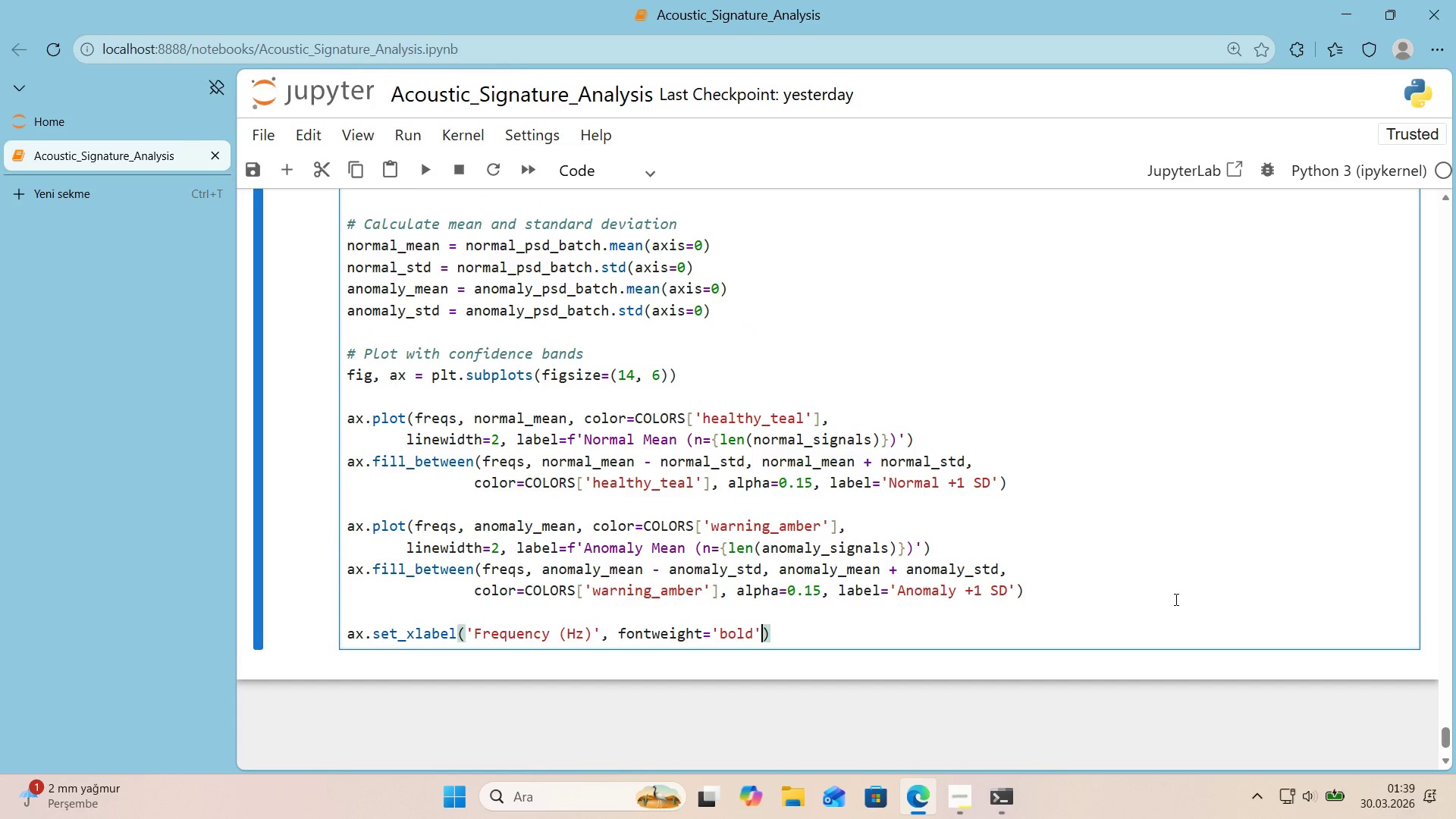 
key(ArrowRight)
 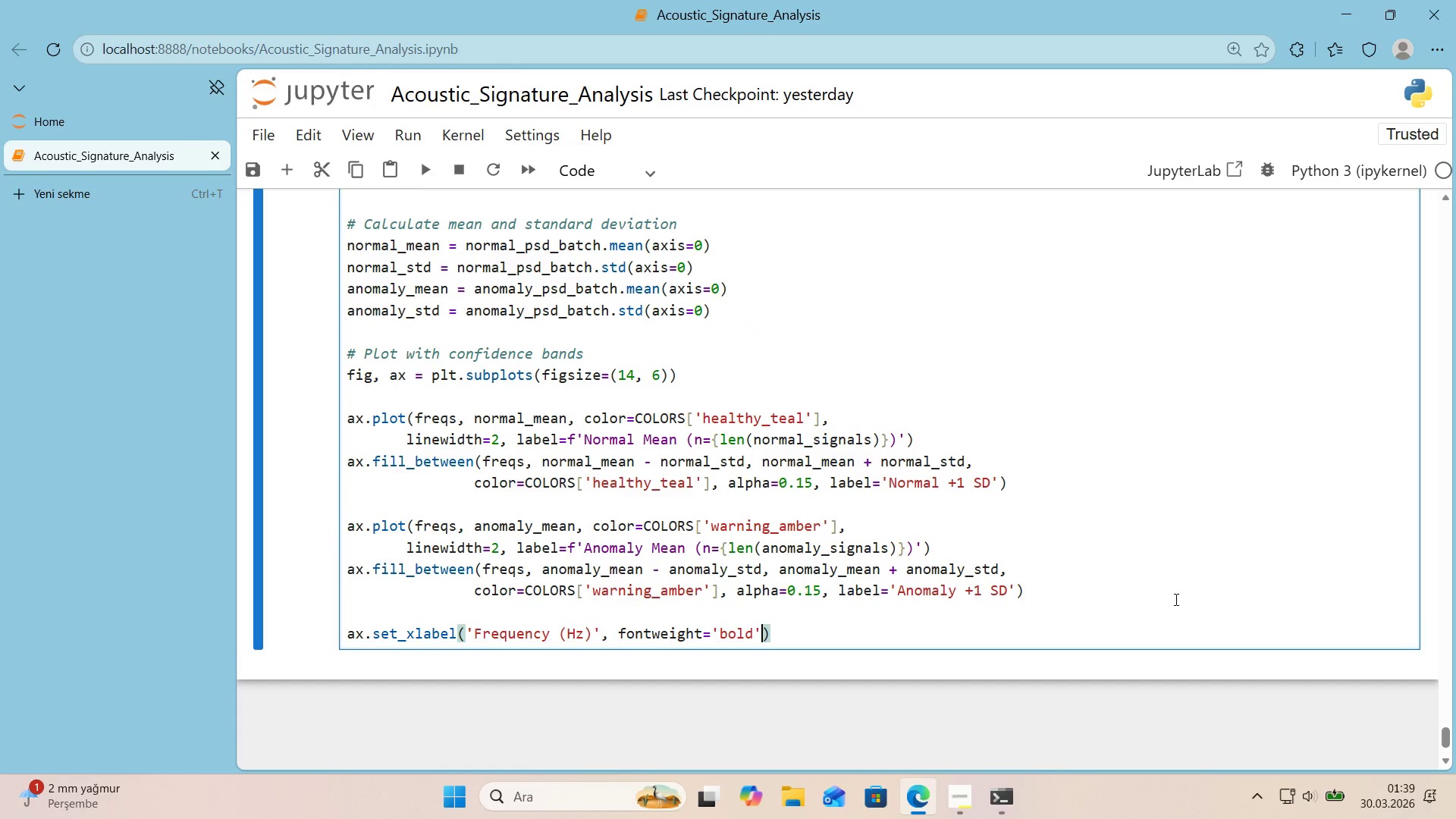 
key(ArrowRight)
 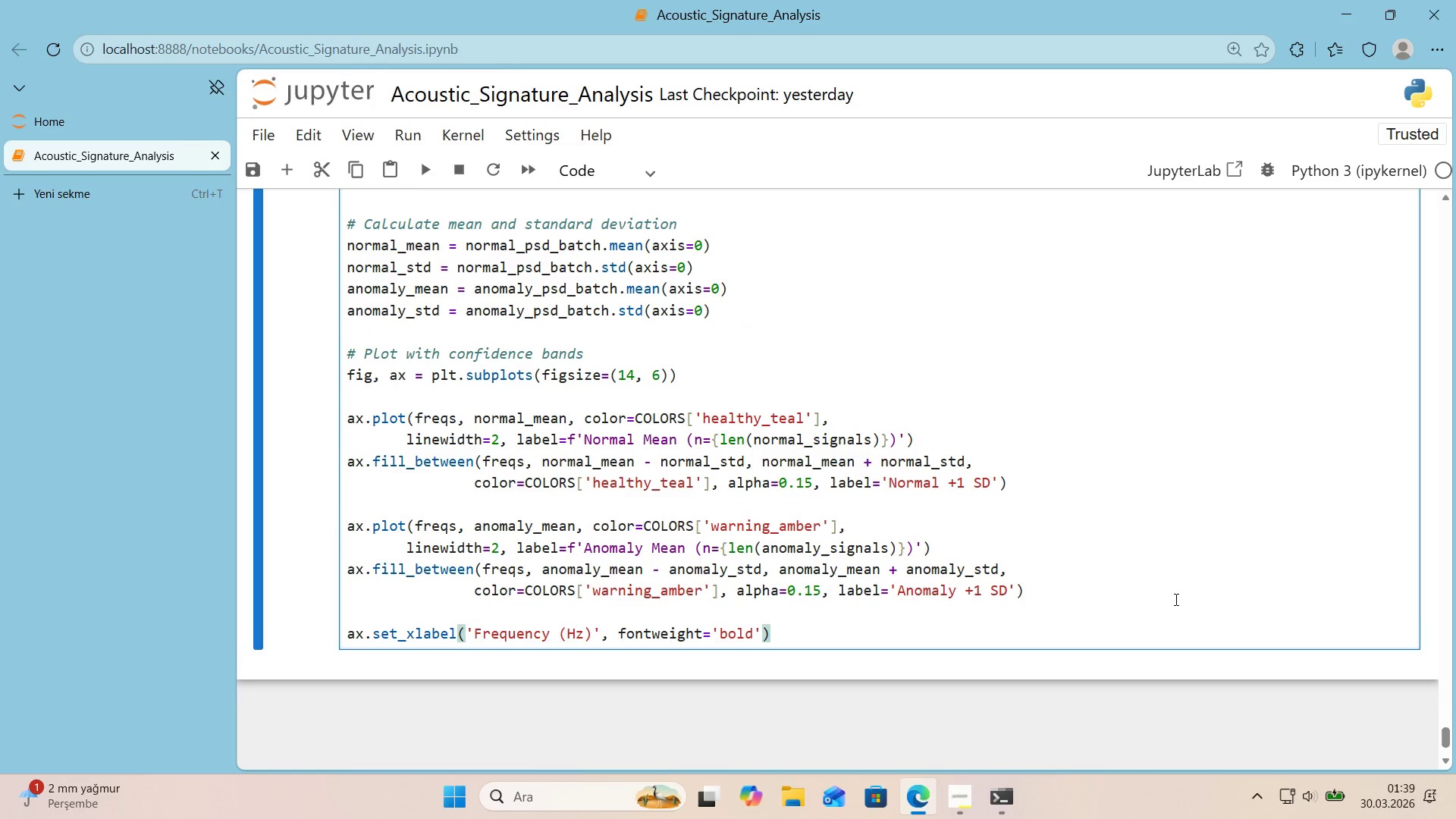 
key(Enter)
 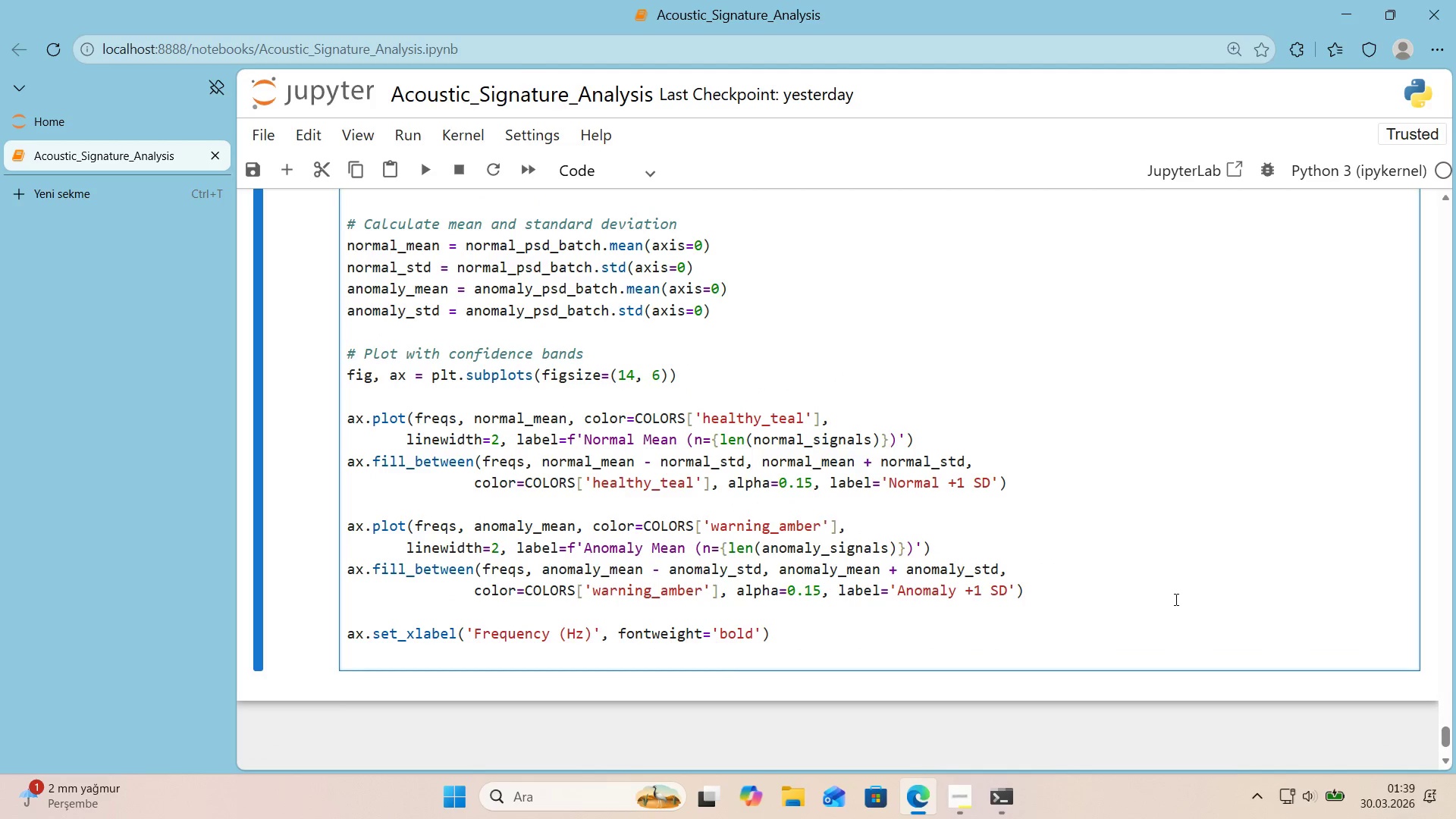 
type(ax.set_ylabel*()
 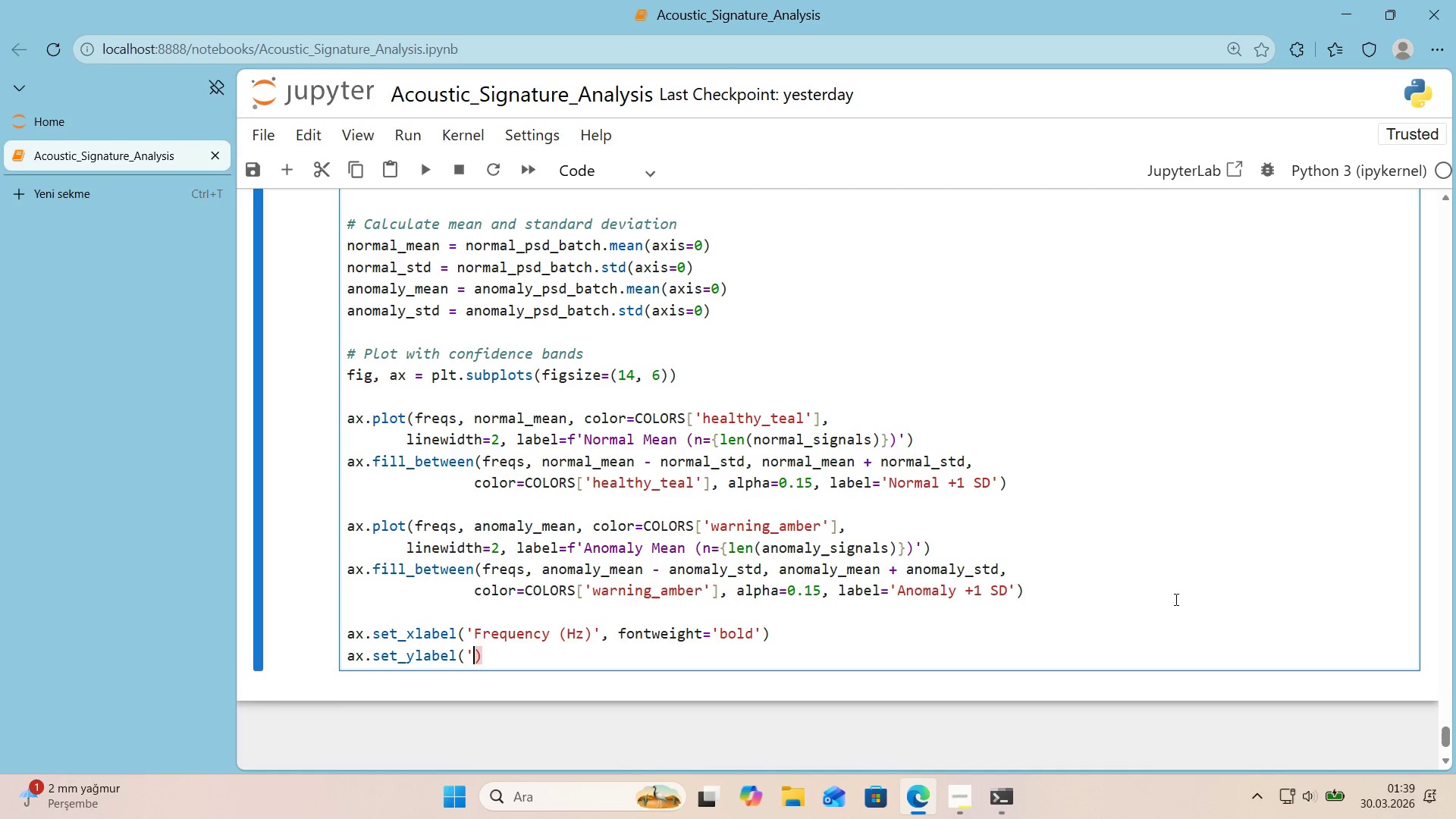 
 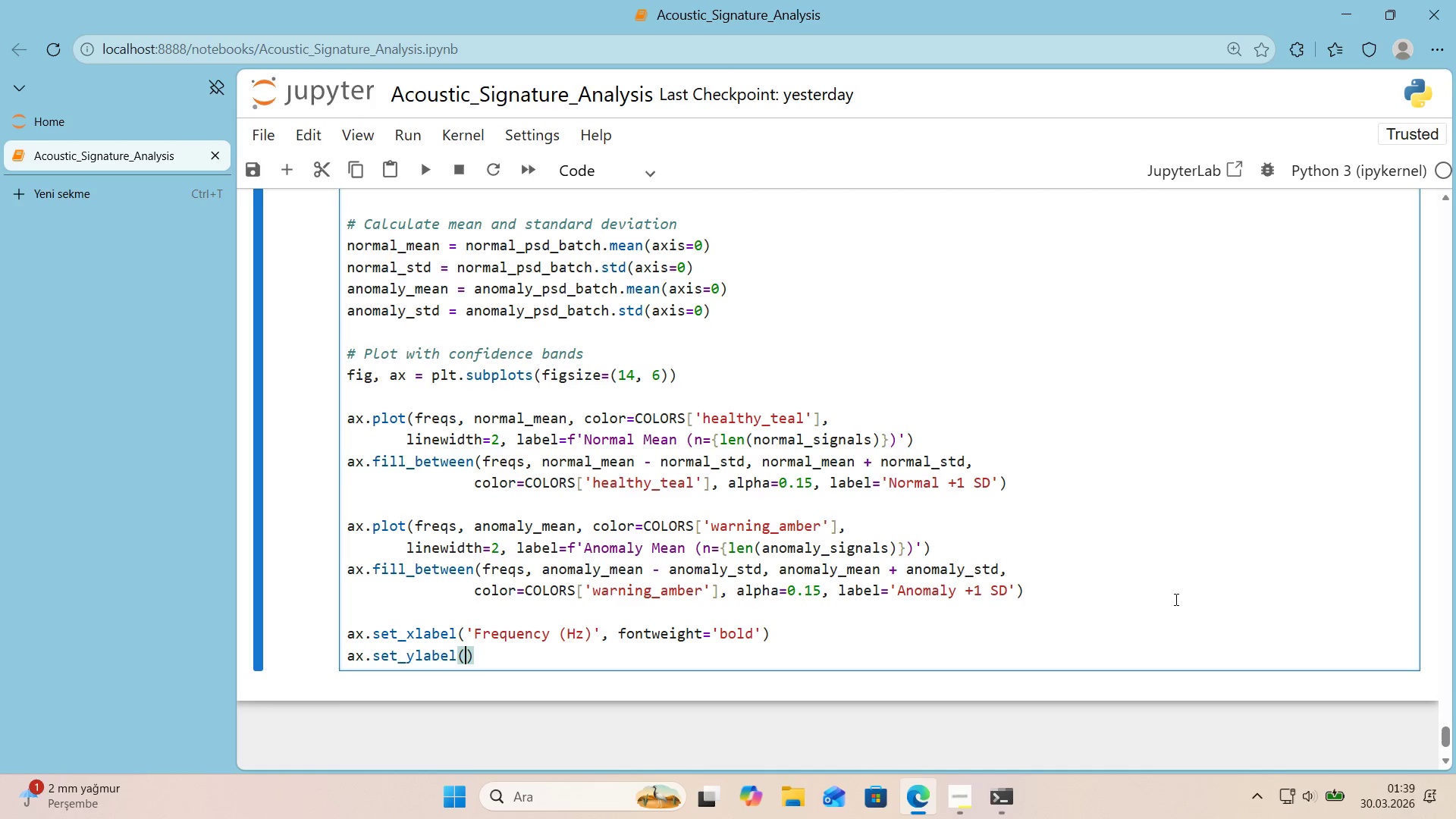 
key(ArrowLeft)
 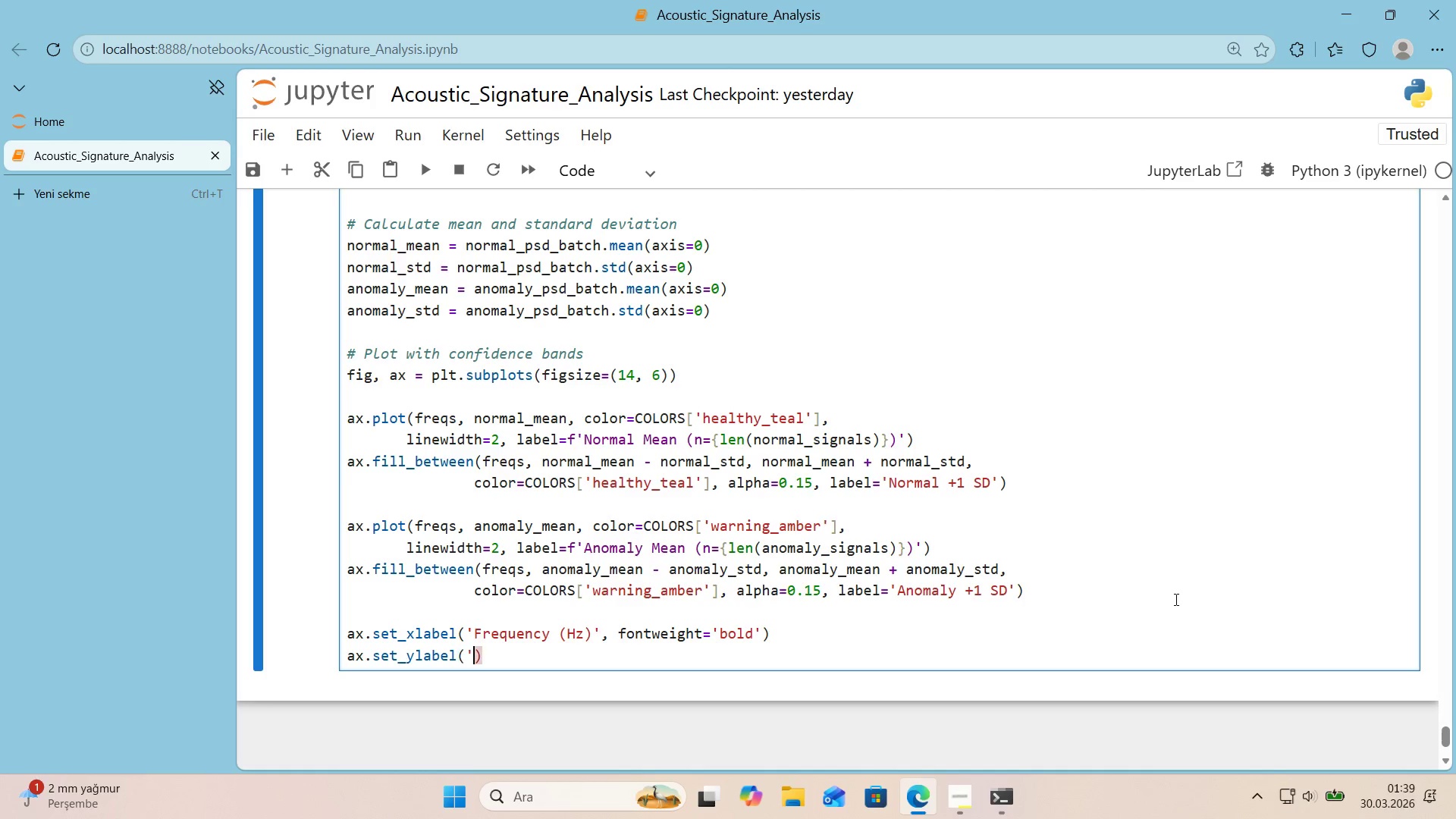 
type(@@)
 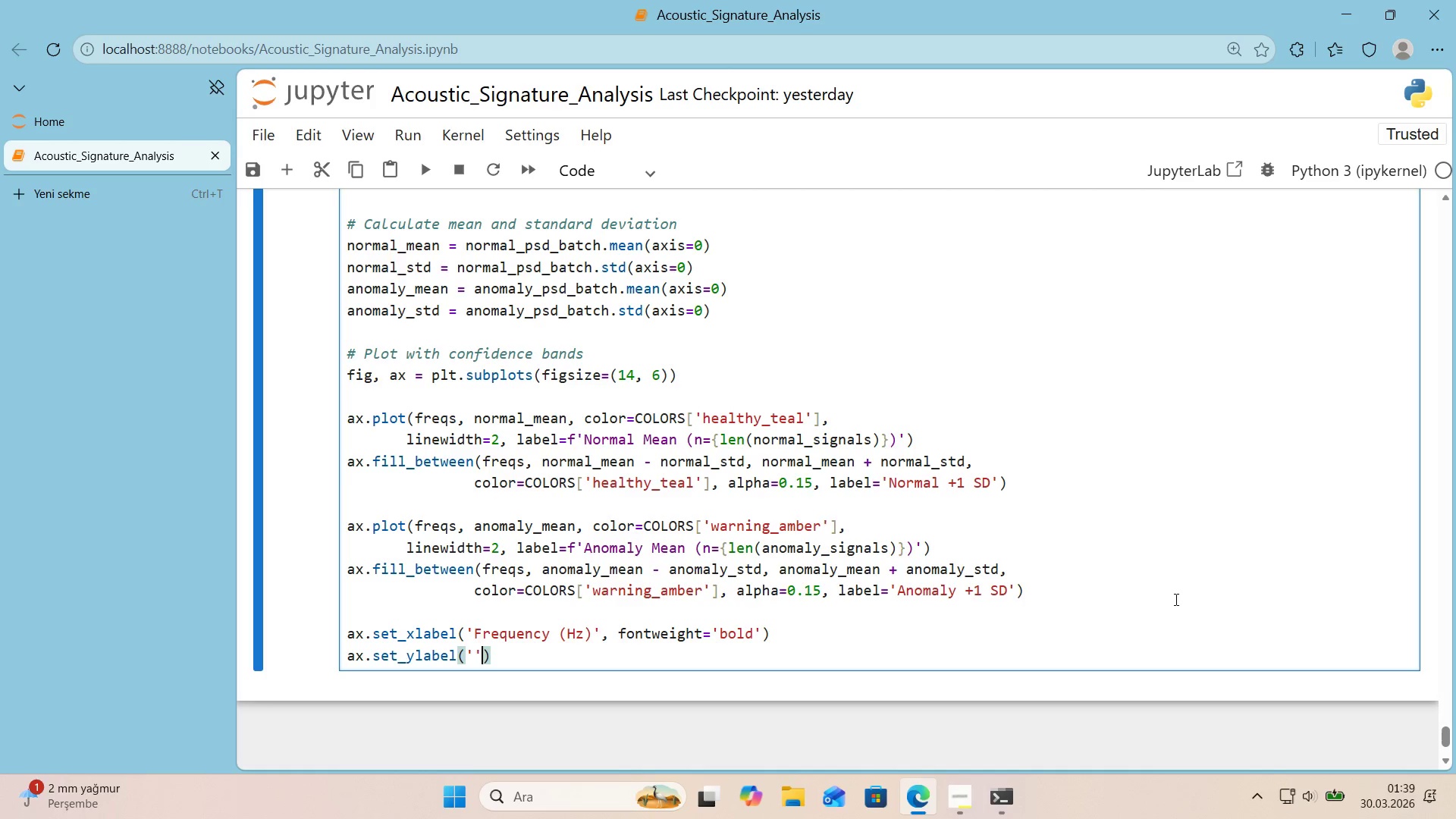 
key(ArrowLeft)
 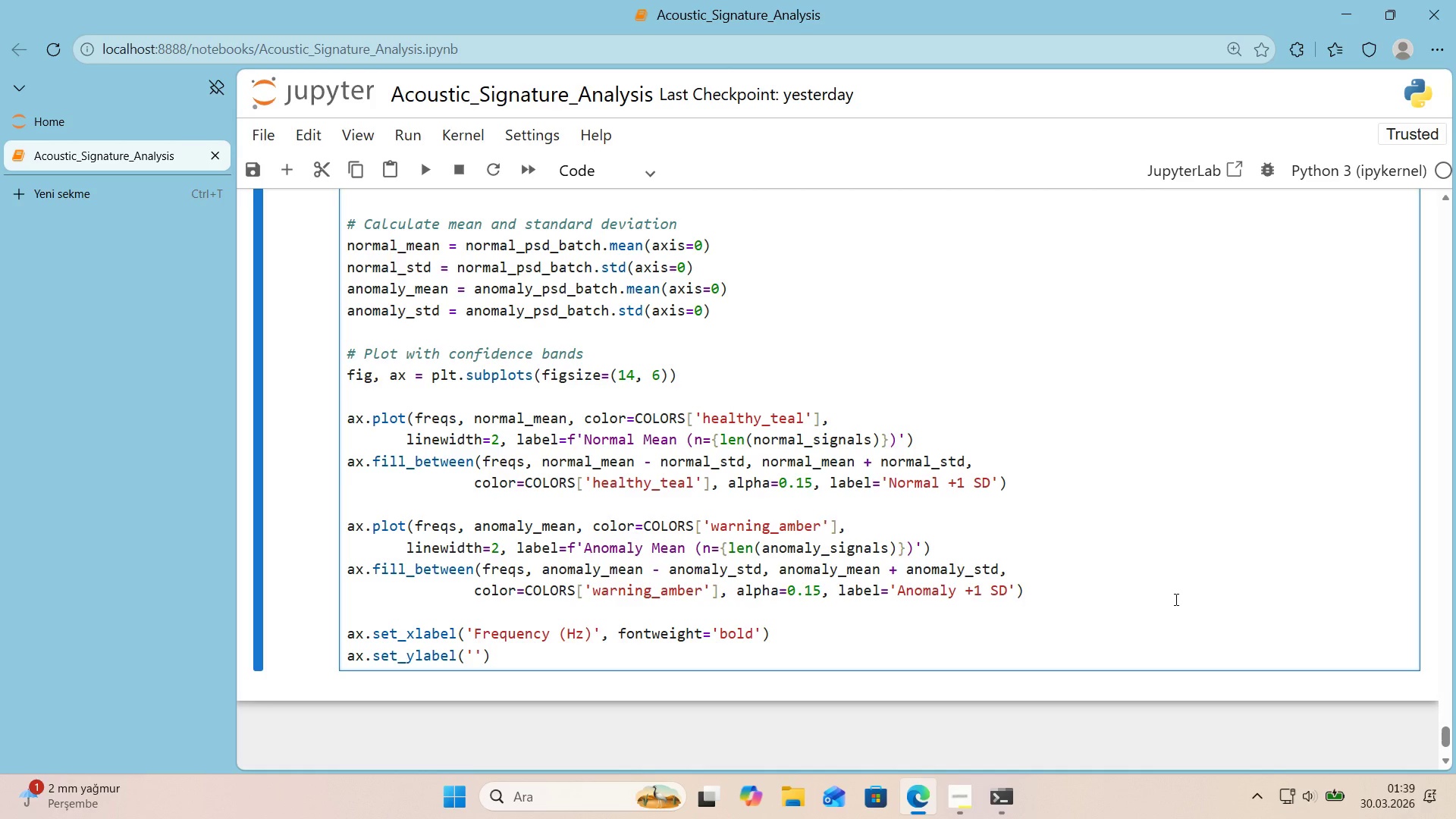 
type(Power Spectral Dens'ty *()
 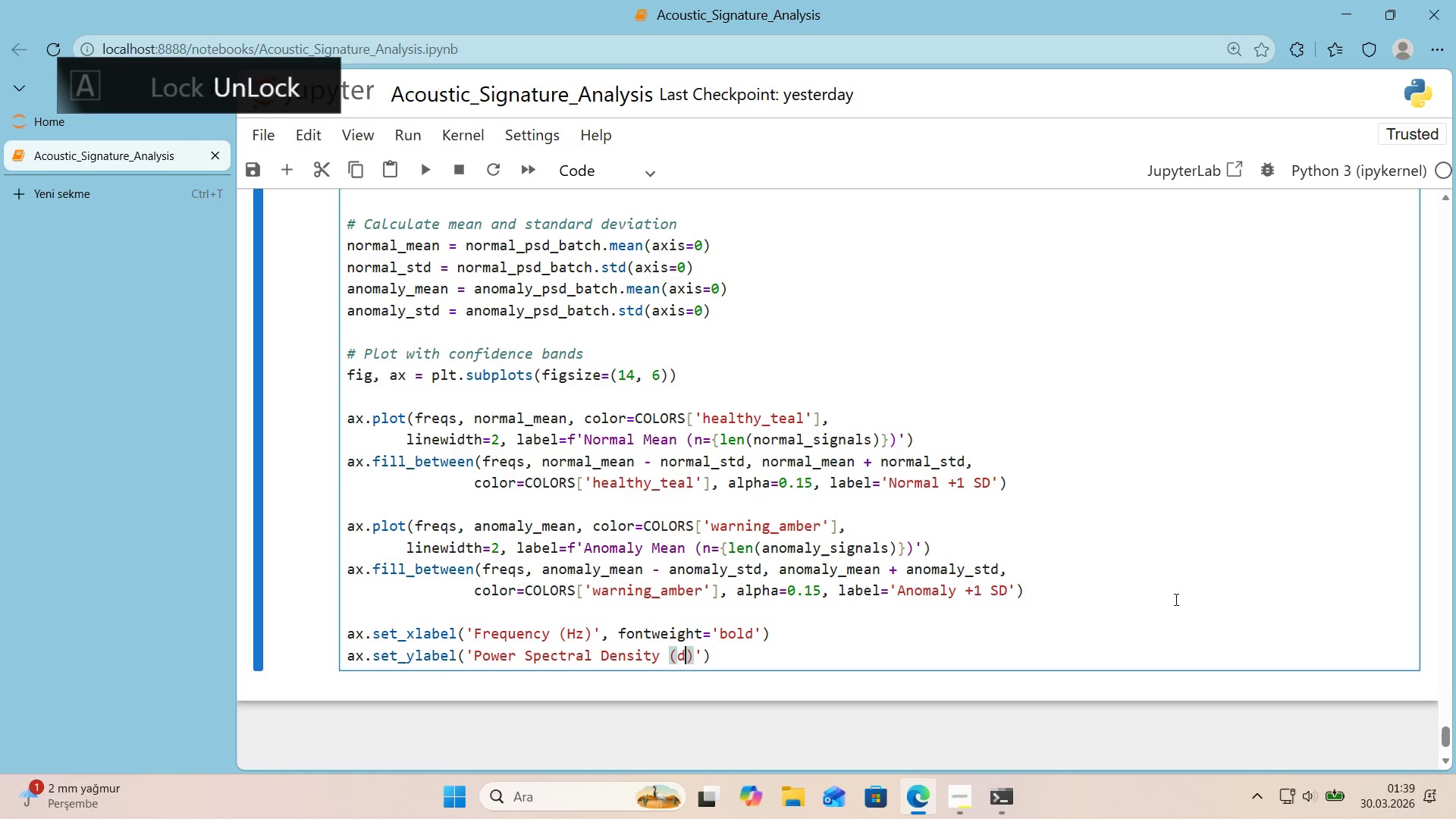 
 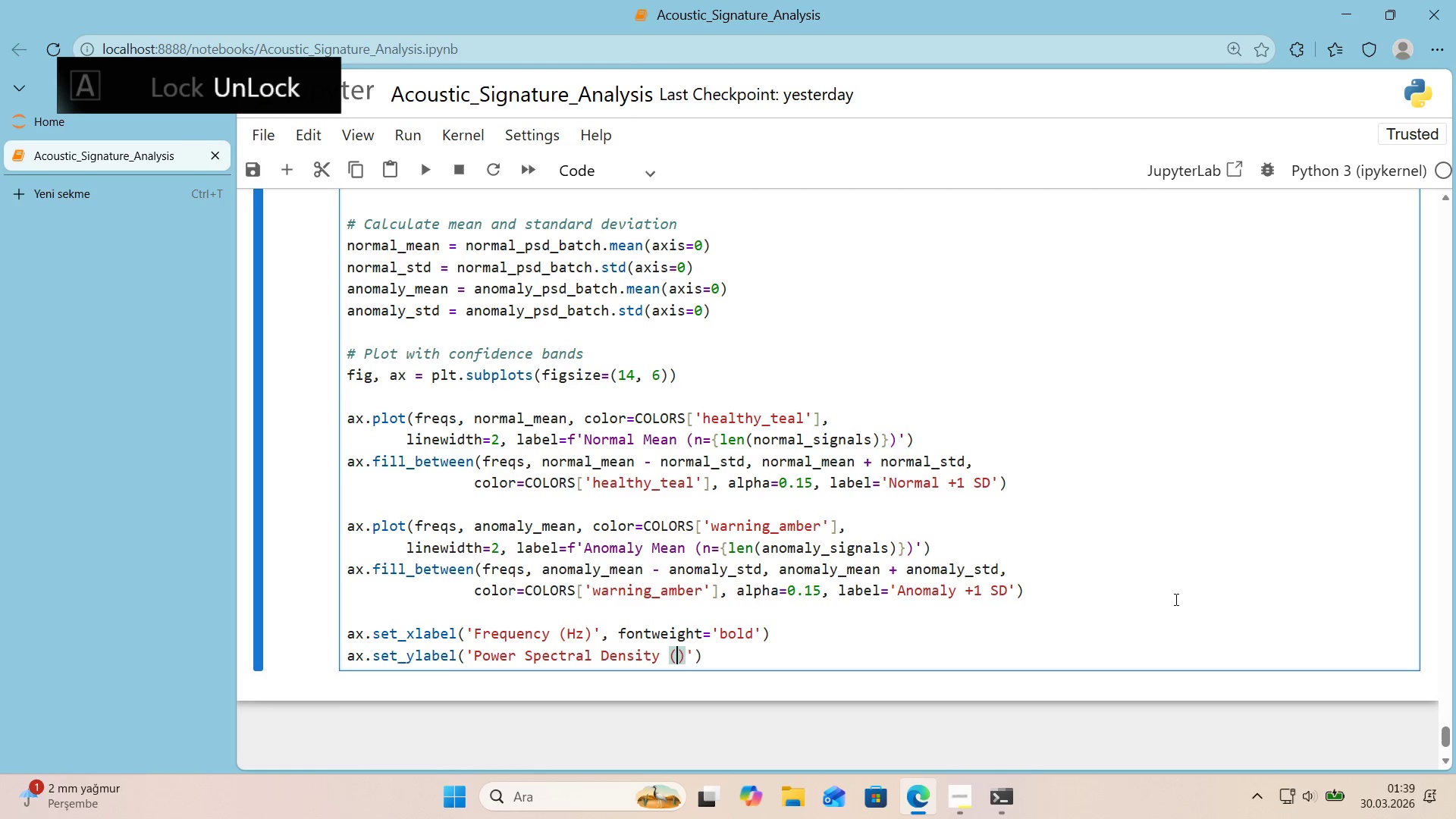 
key(ArrowLeft)
 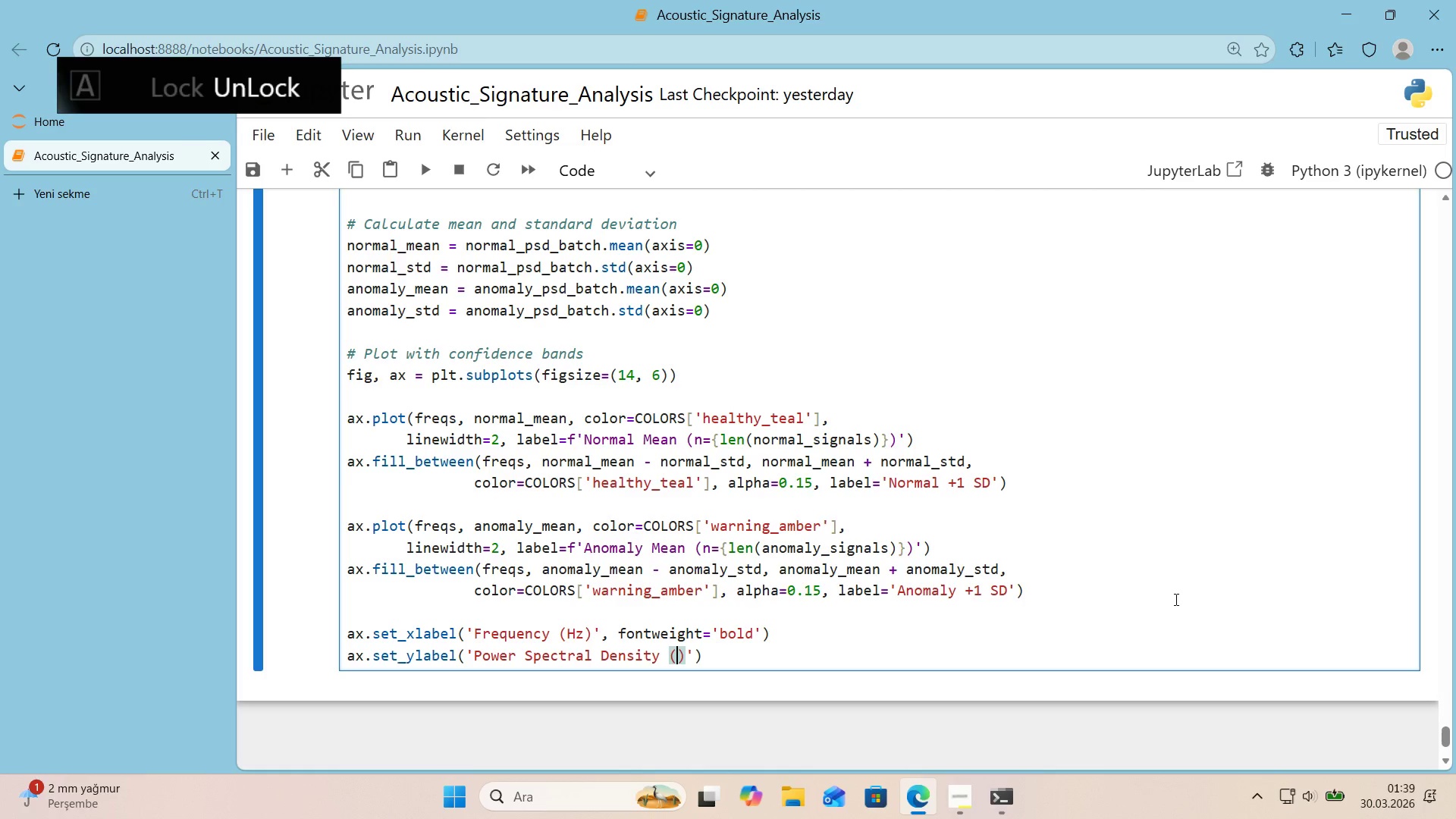 
key(D)
 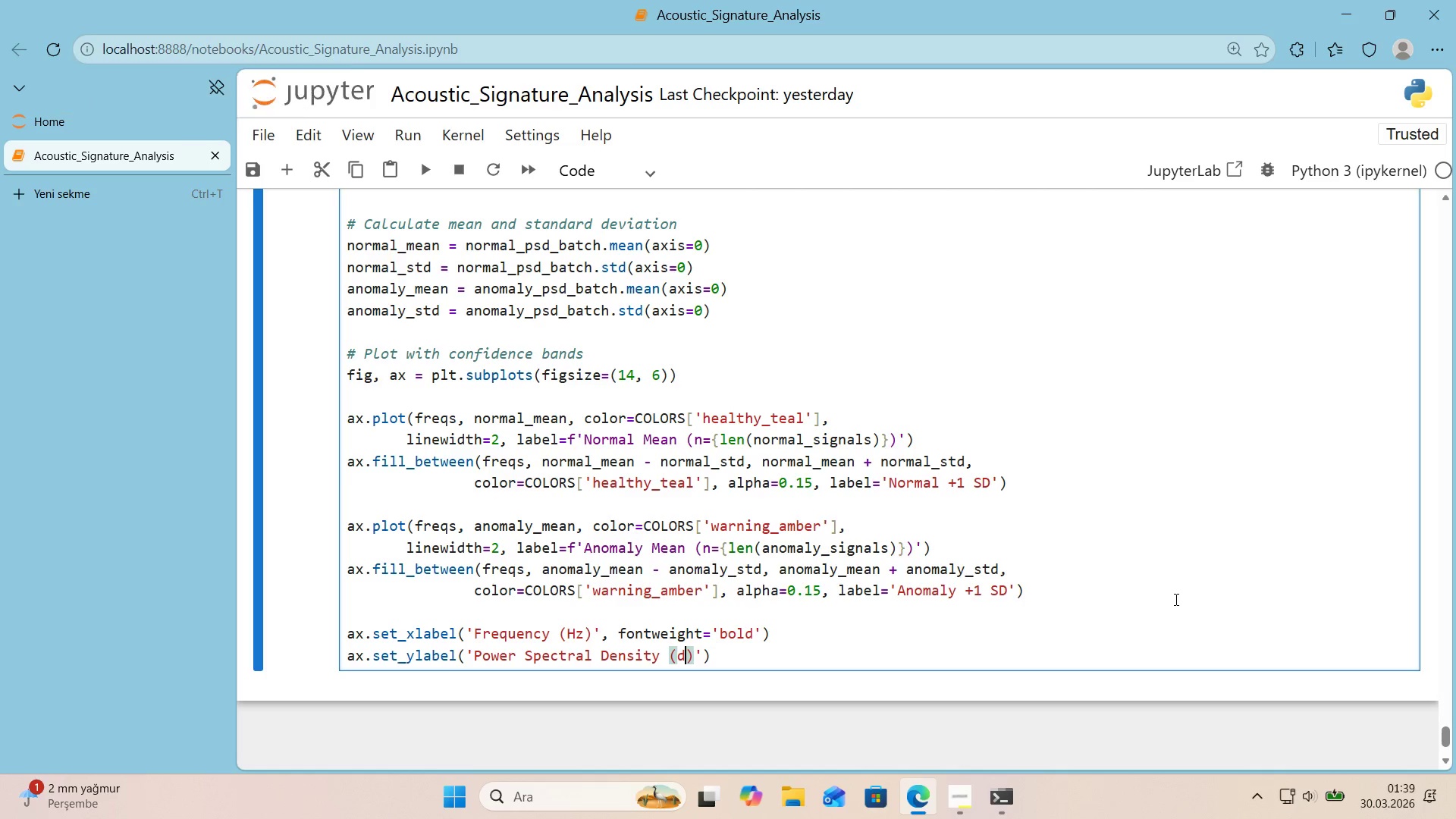 
key(CapsLock)
 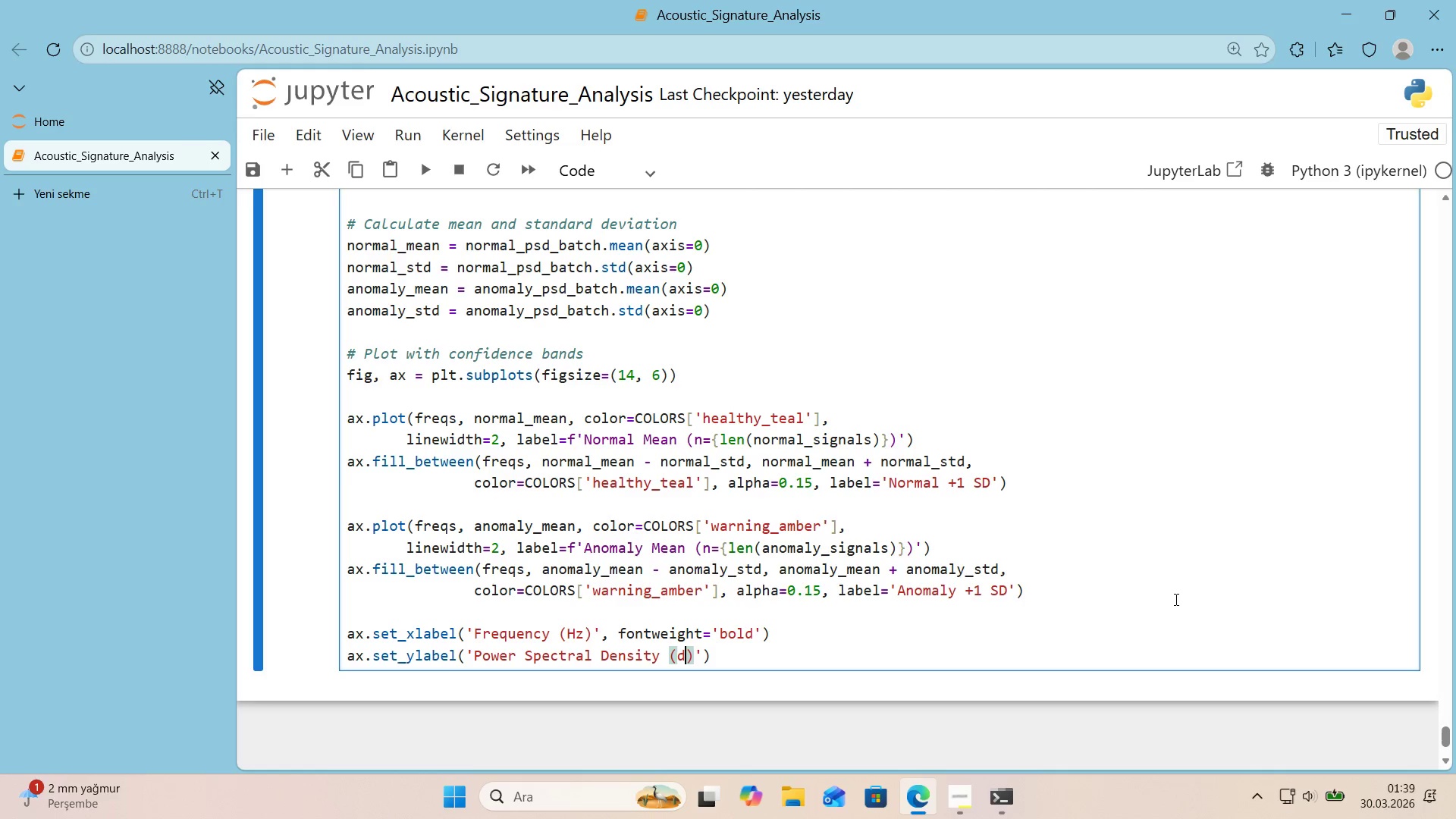 
key(B)
 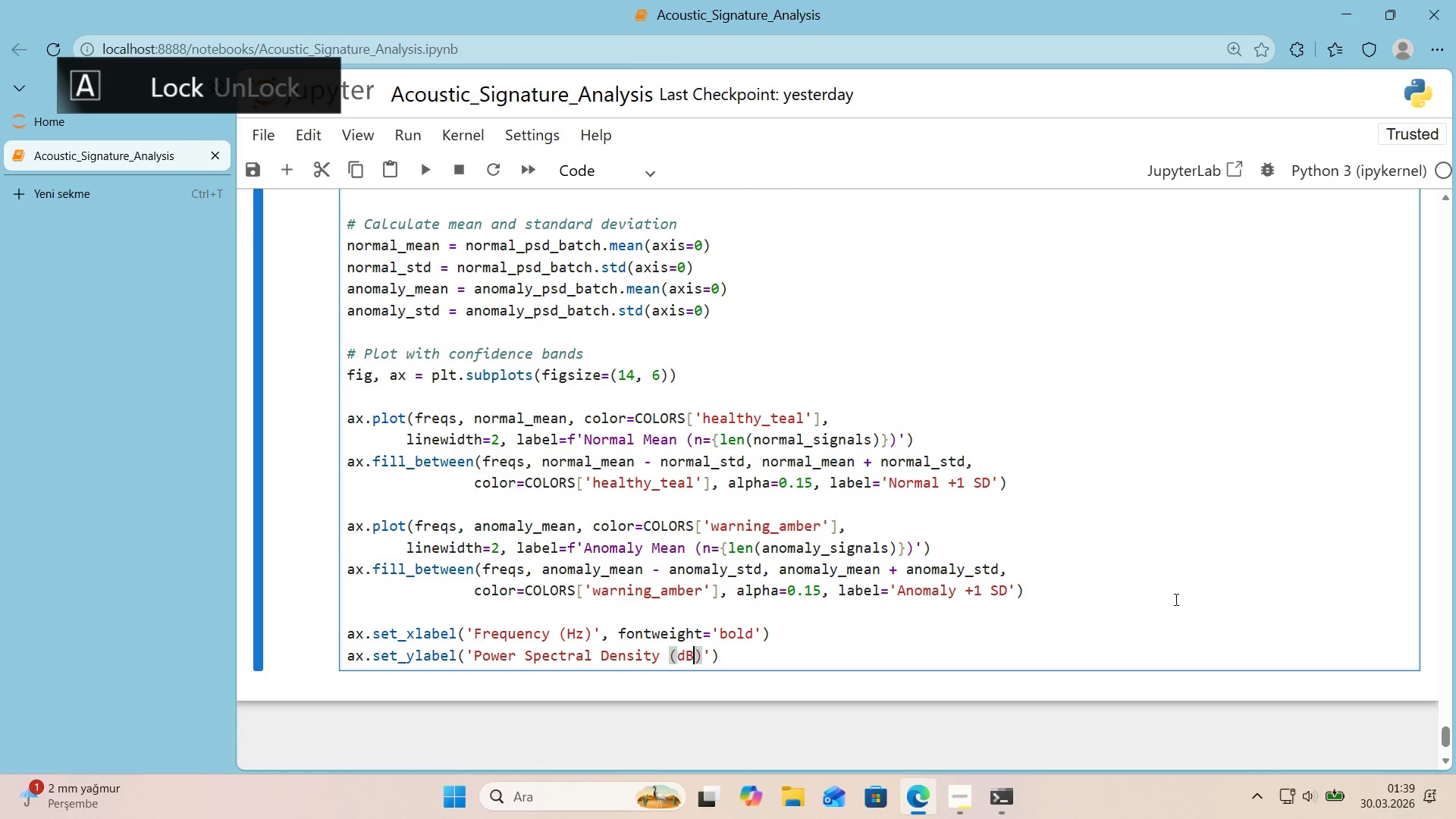 
key(CapsLock)
 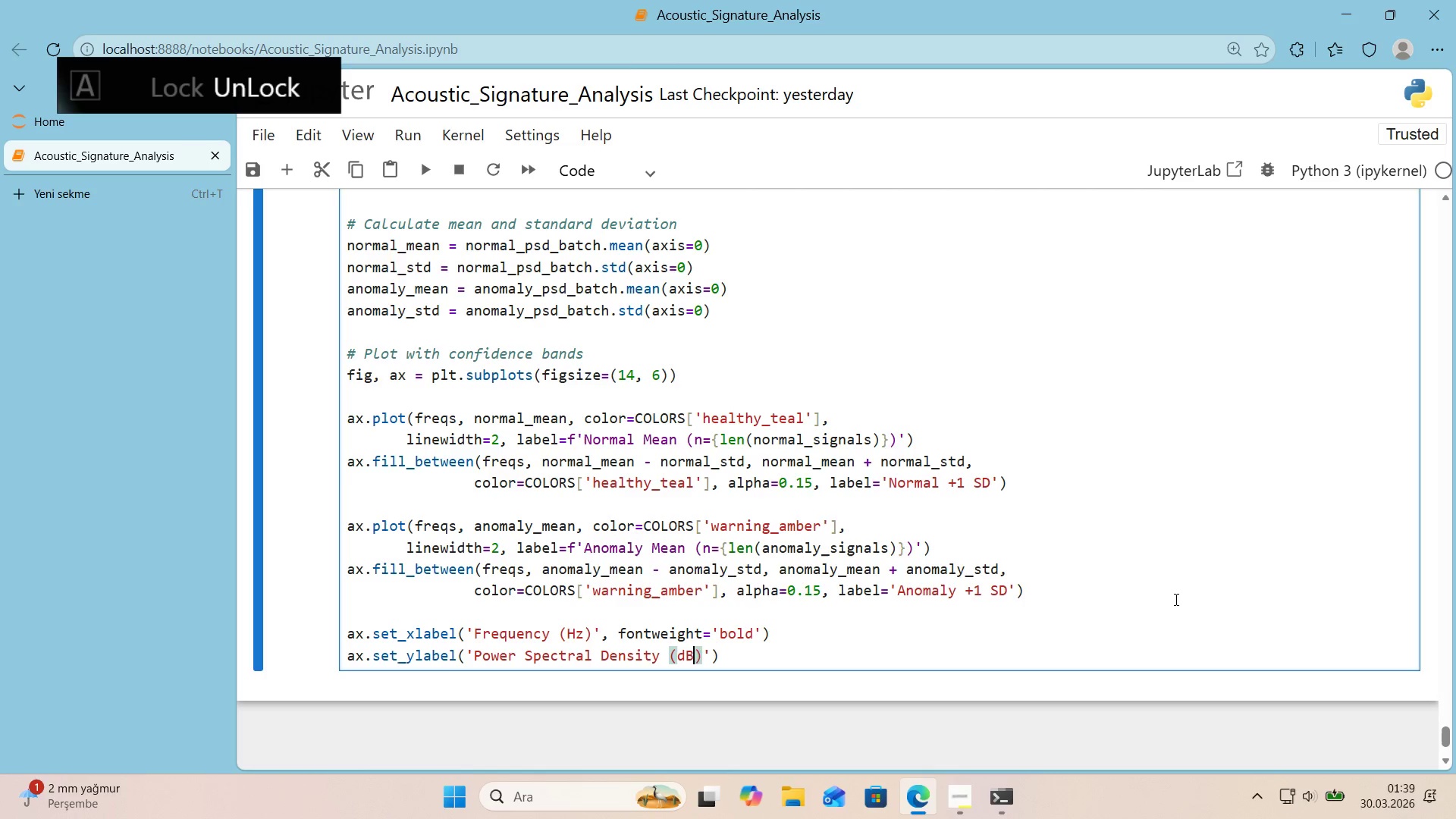 
key(ArrowRight)
 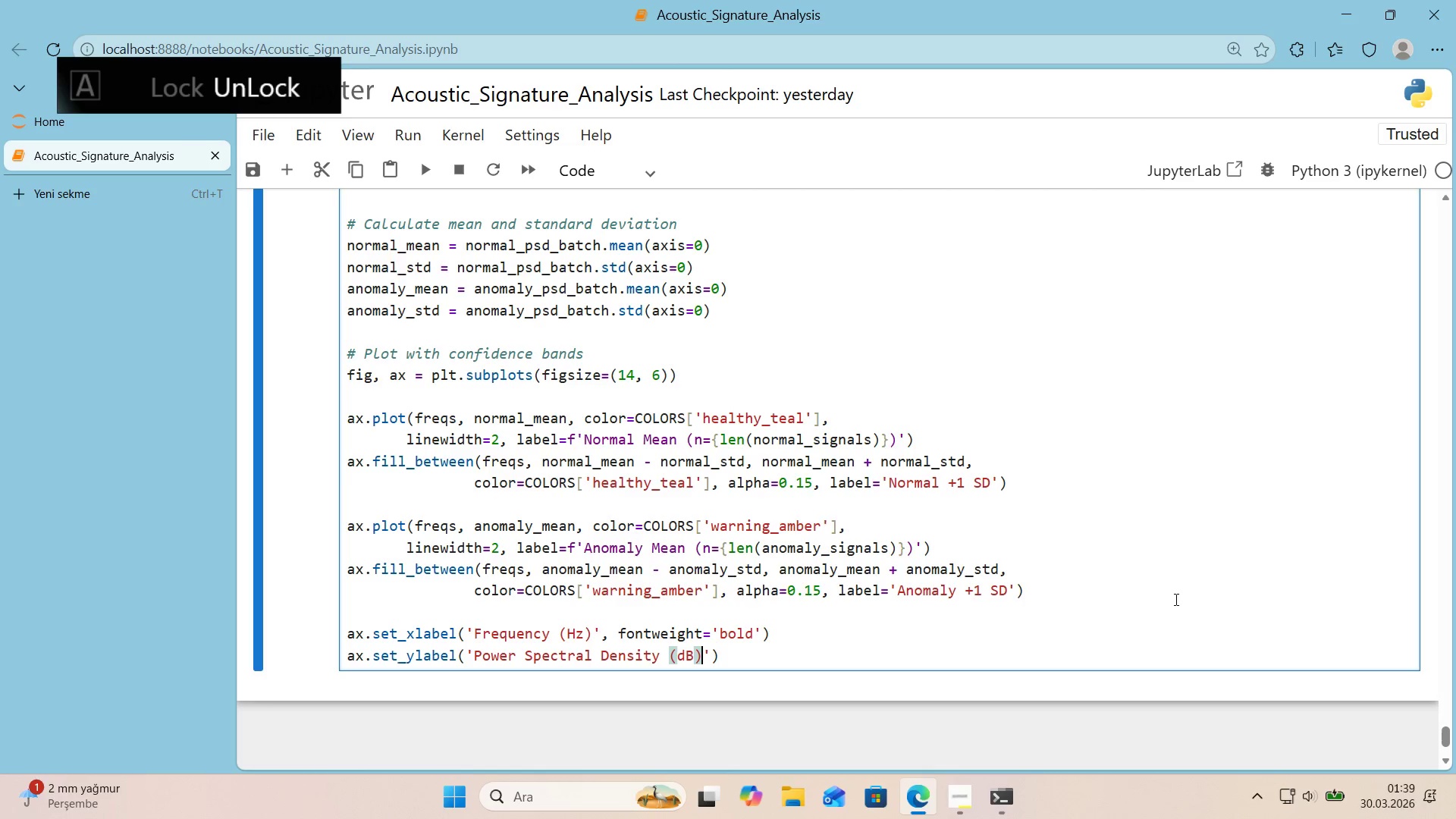 
key(ArrowRight)
 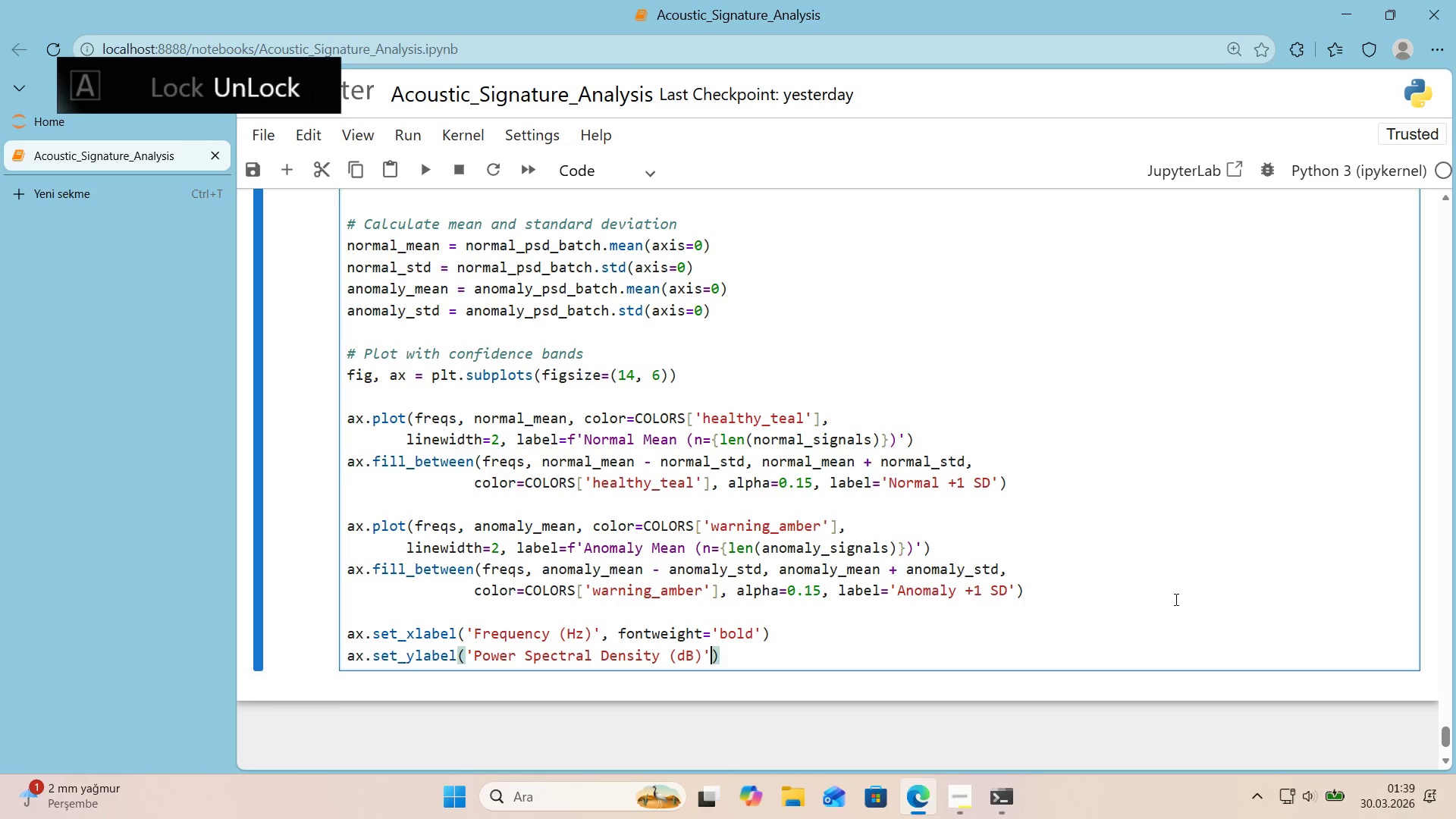 
key(ArrowRight)
 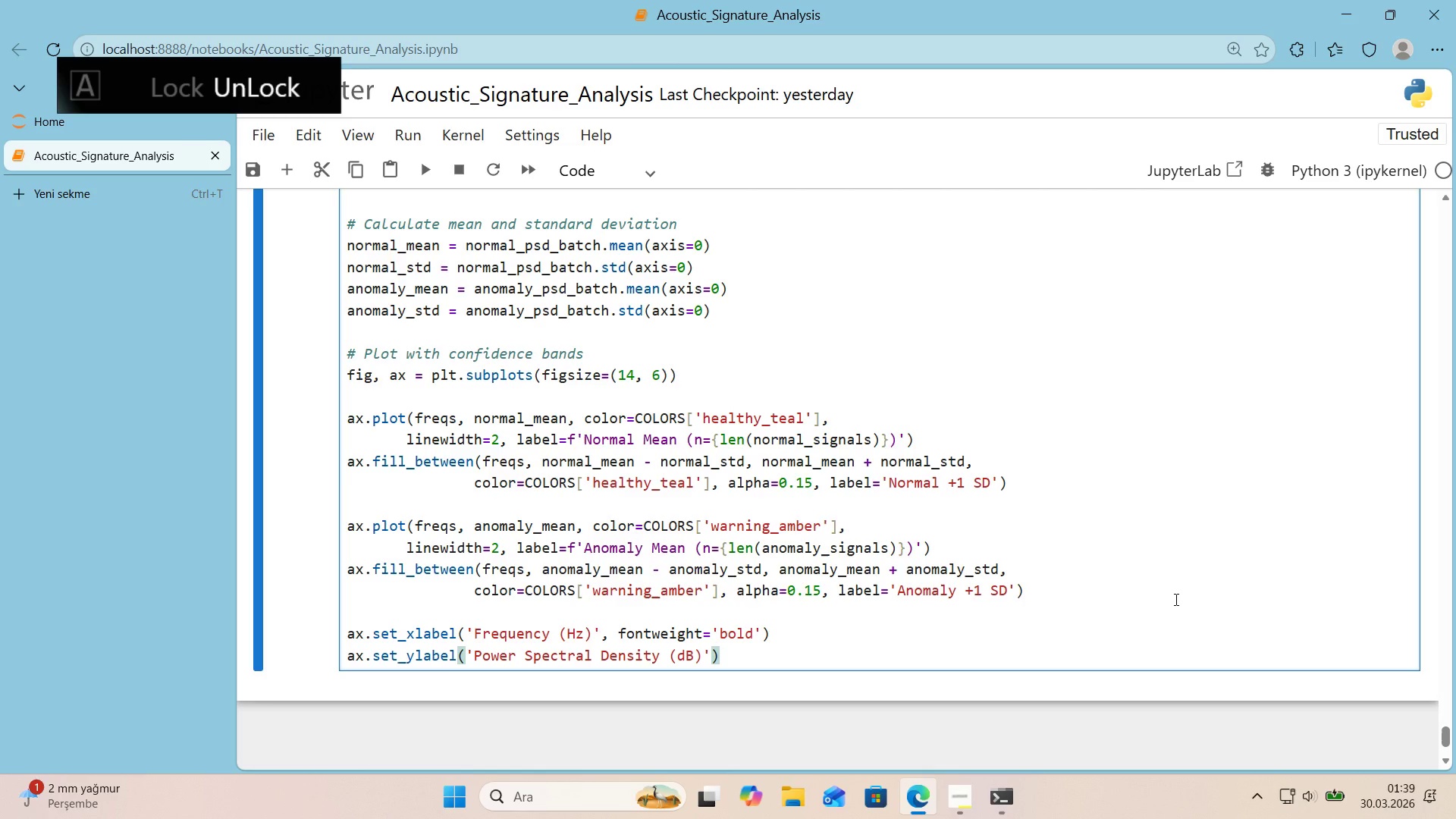 
key(ArrowLeft)
 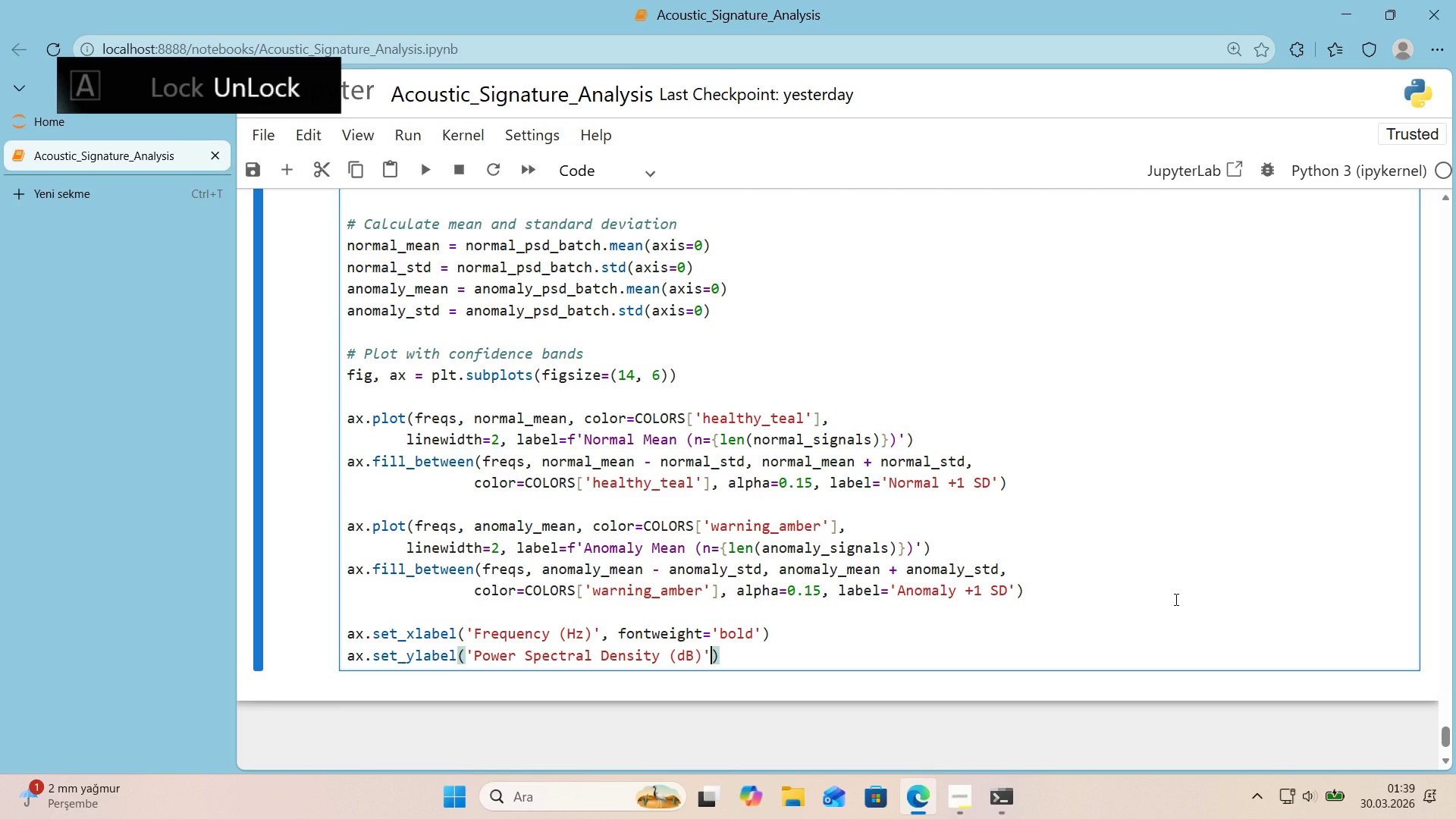 
type(, fontwwe'g)
key(Backspace)
key(Backspace)
key(Backspace)
key(Backspace)
type(r')
key(Backspace)
key(Backspace)
type(e'ght)@@)
 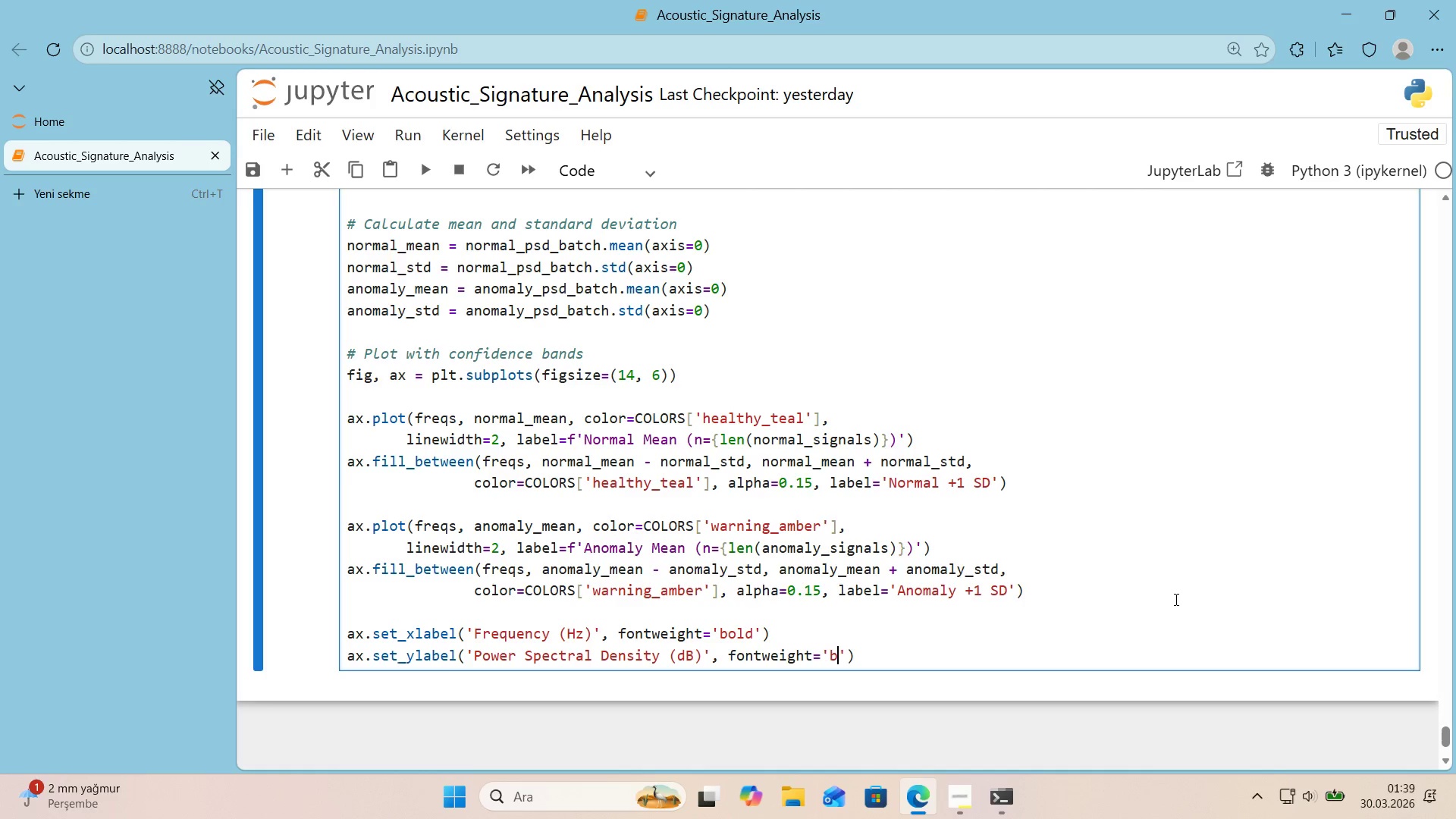 
 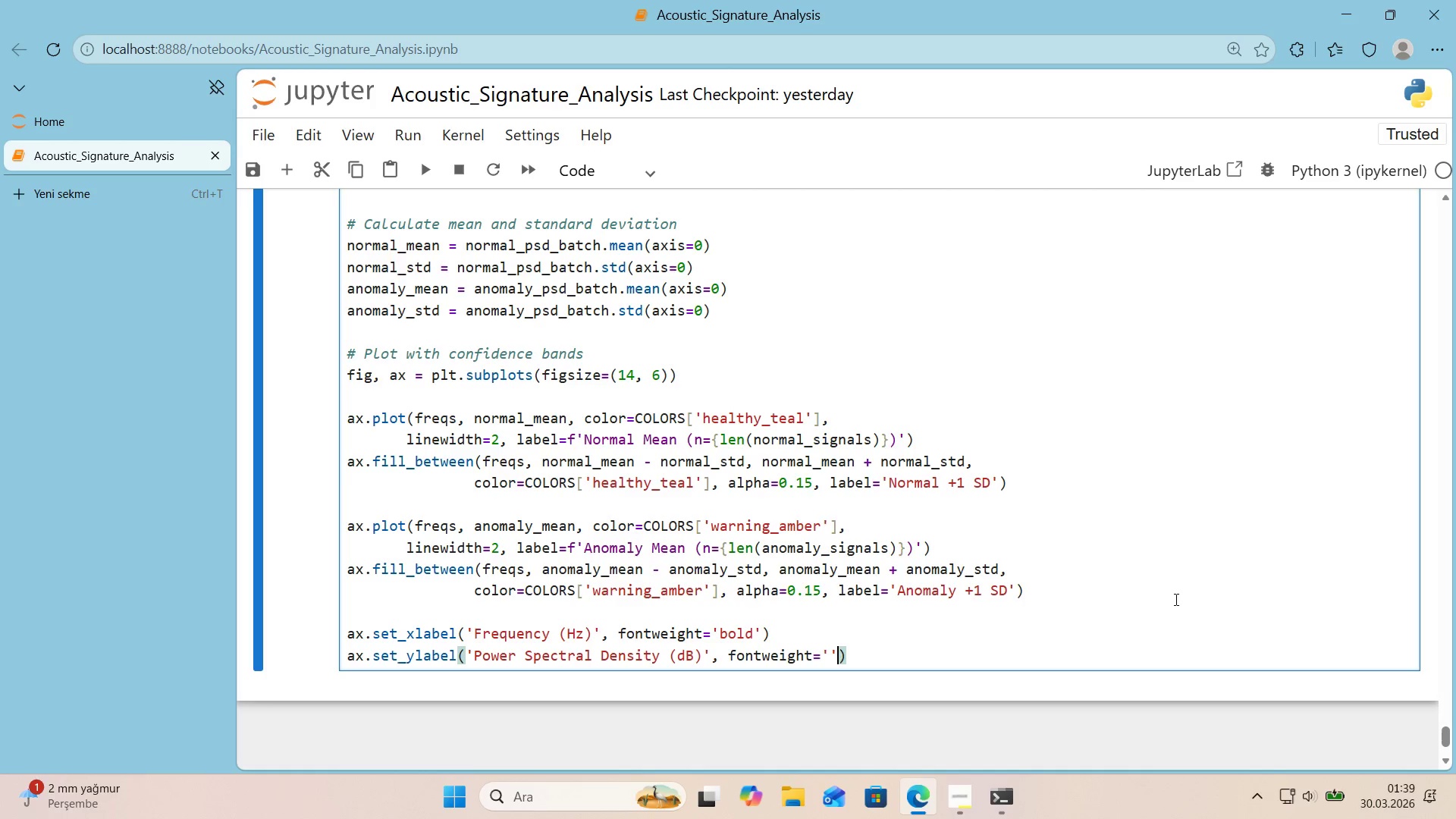 
key(ArrowLeft)
 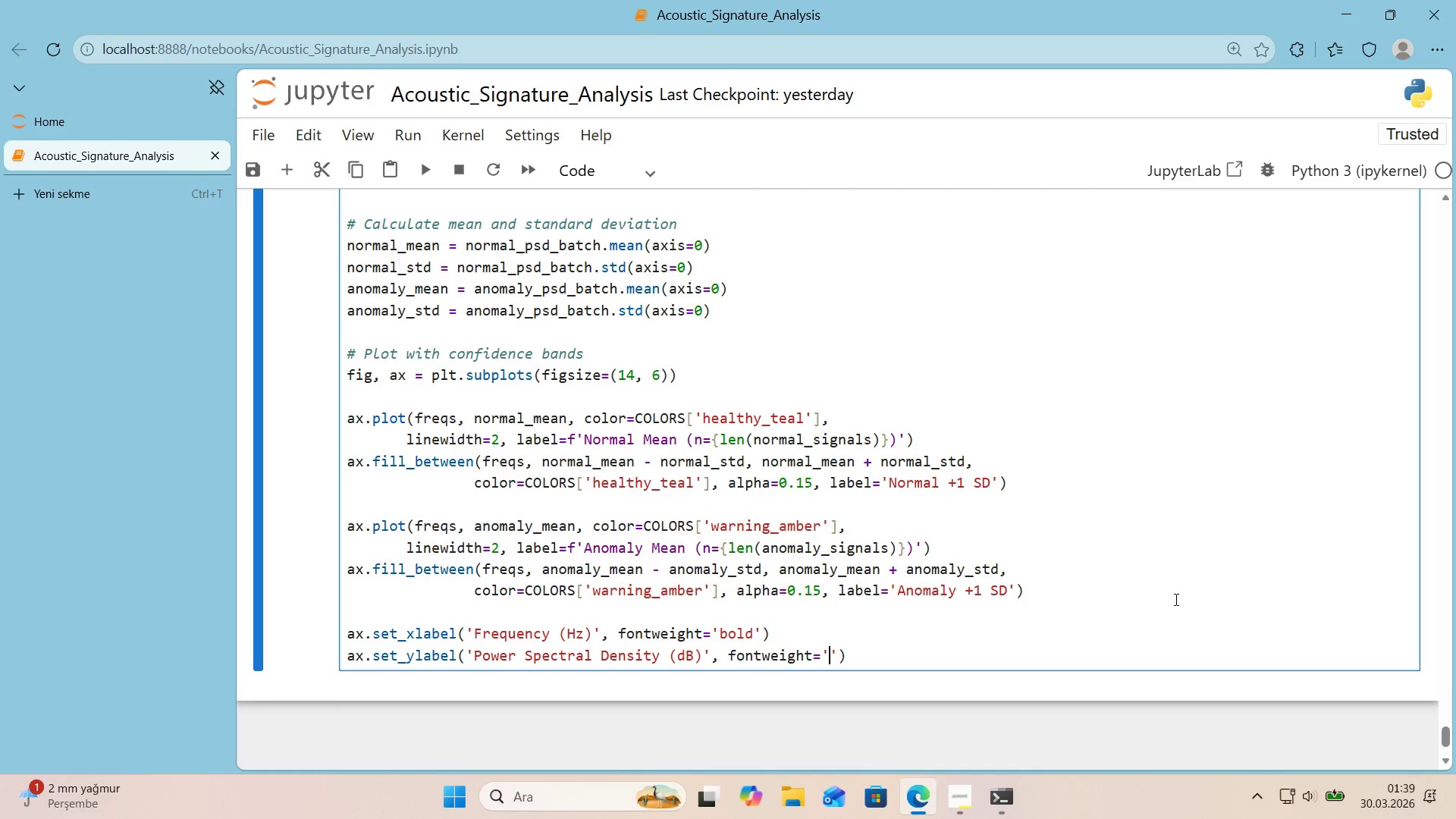 
type(bold)
 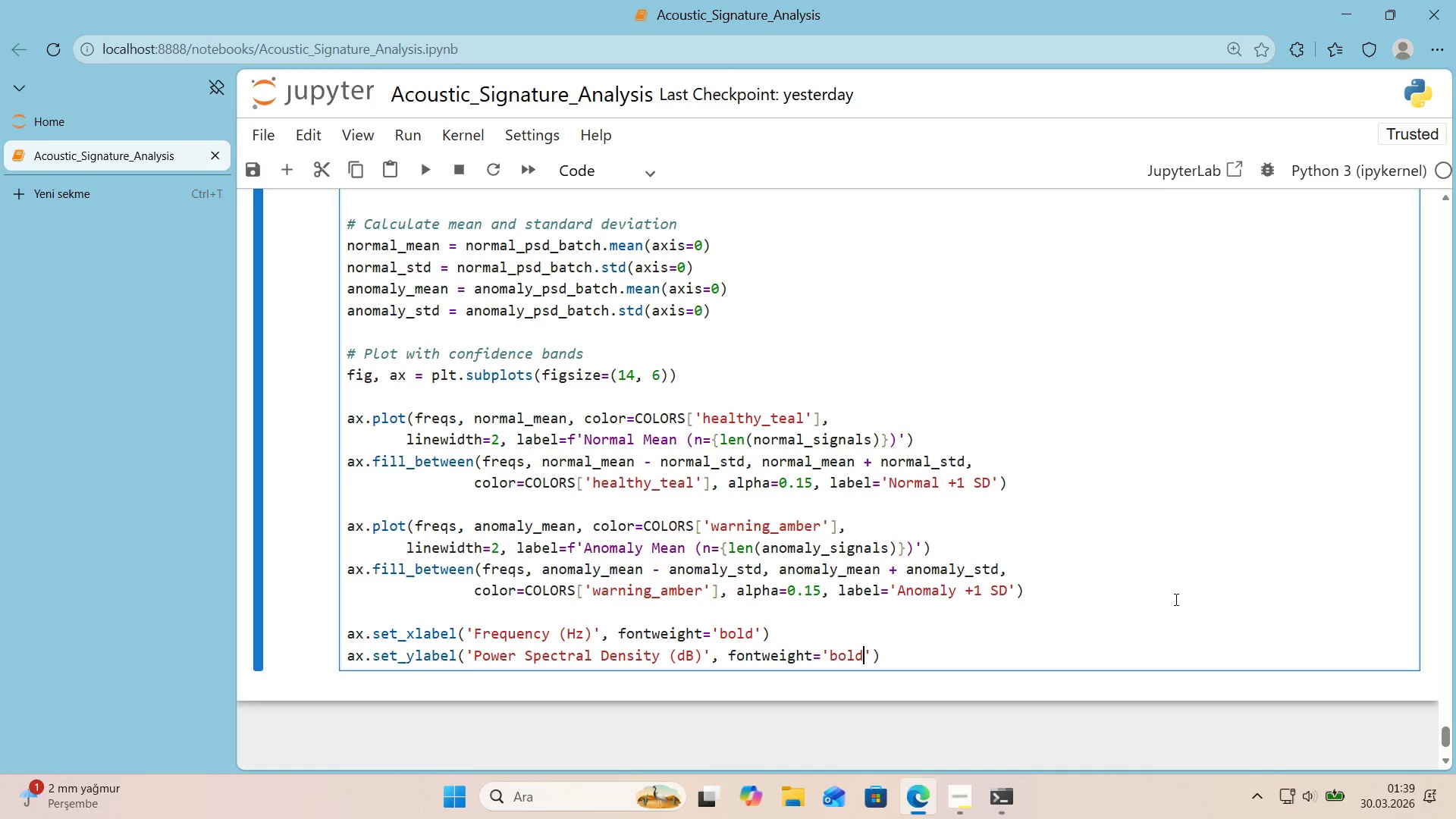 
key(ArrowRight)
 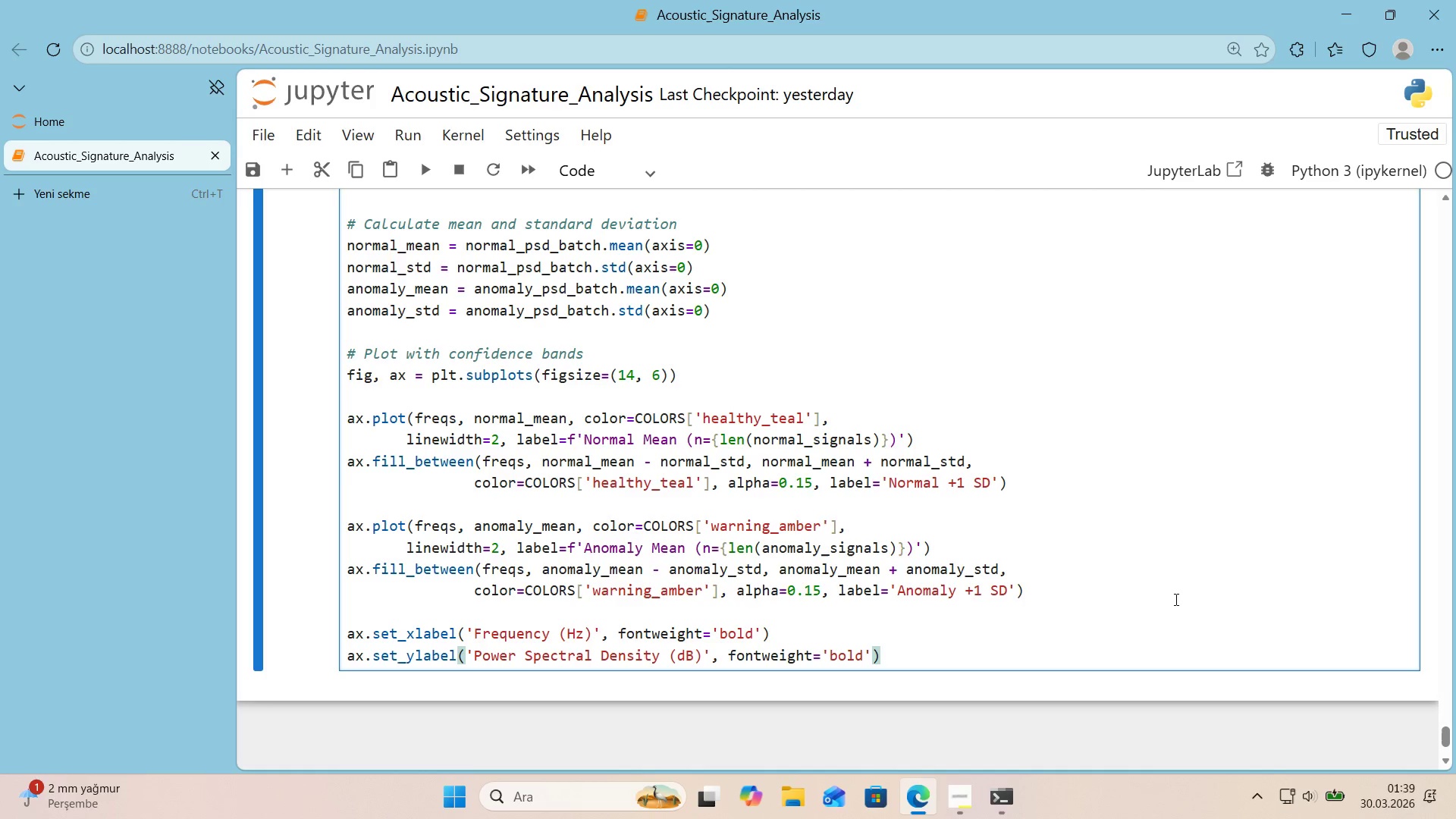 
key(ArrowRight)
 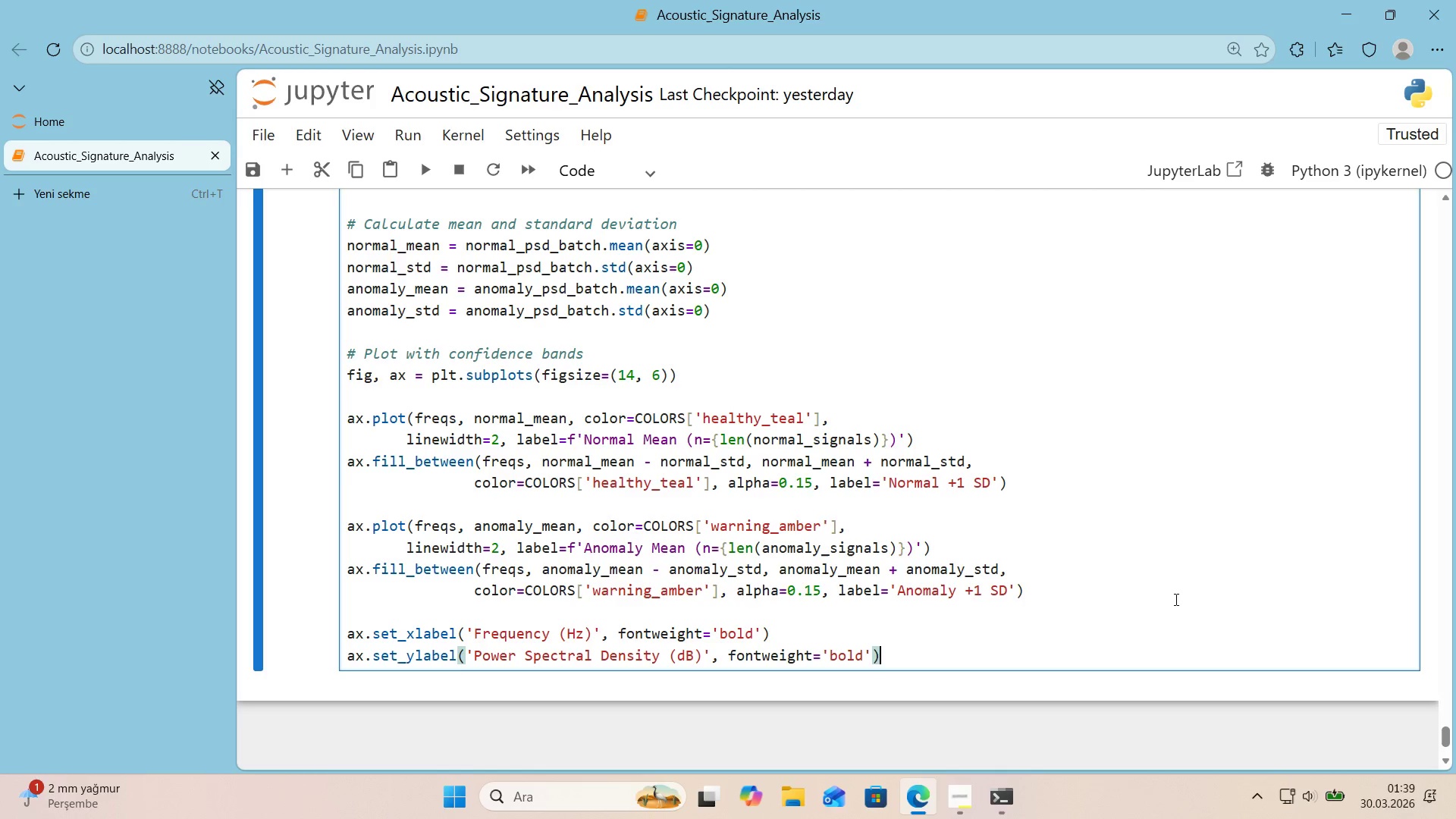 
key(Enter)
 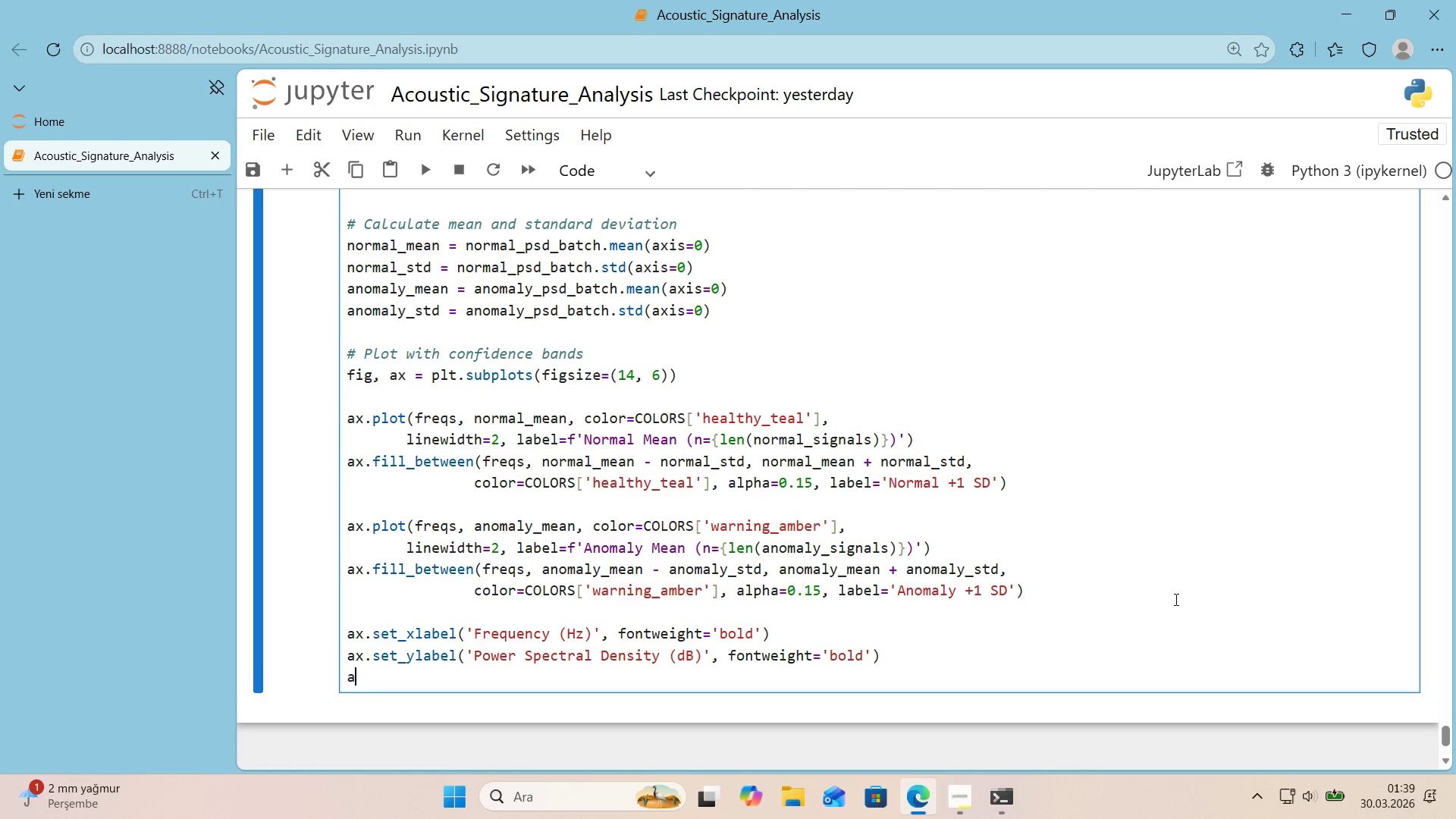 
type(ax.set_t'tle*()
 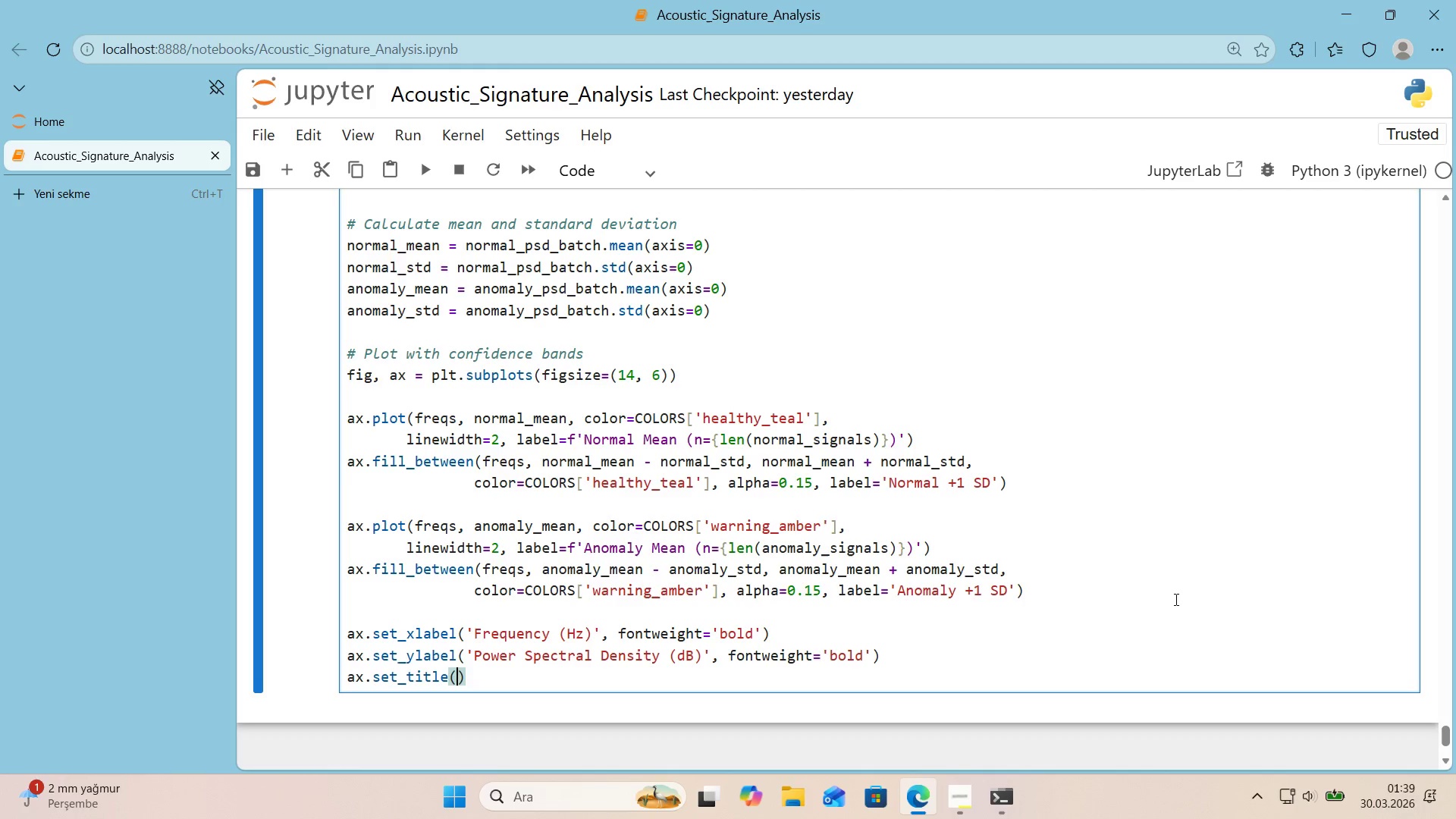 
 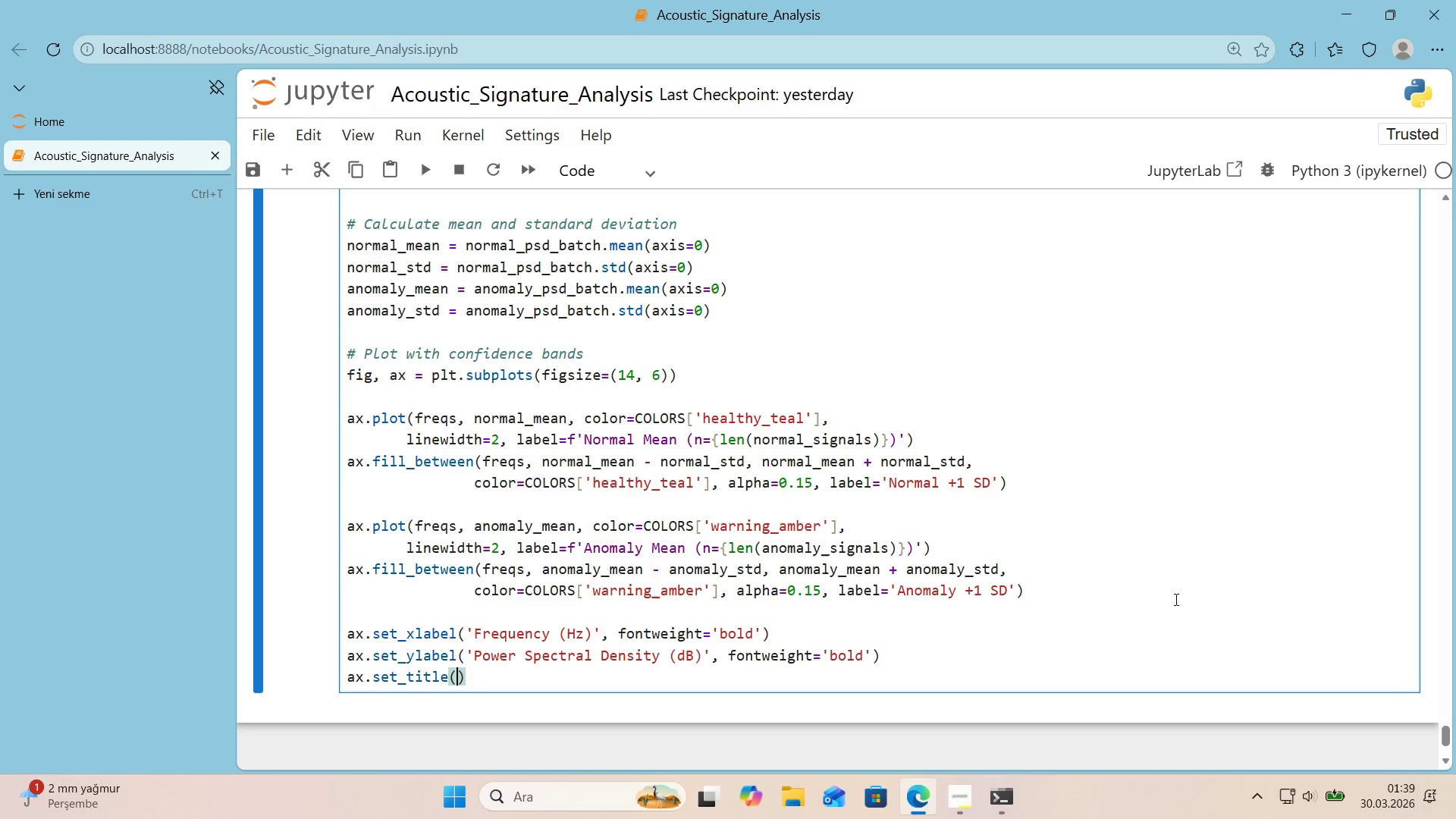 
key(ArrowLeft)
 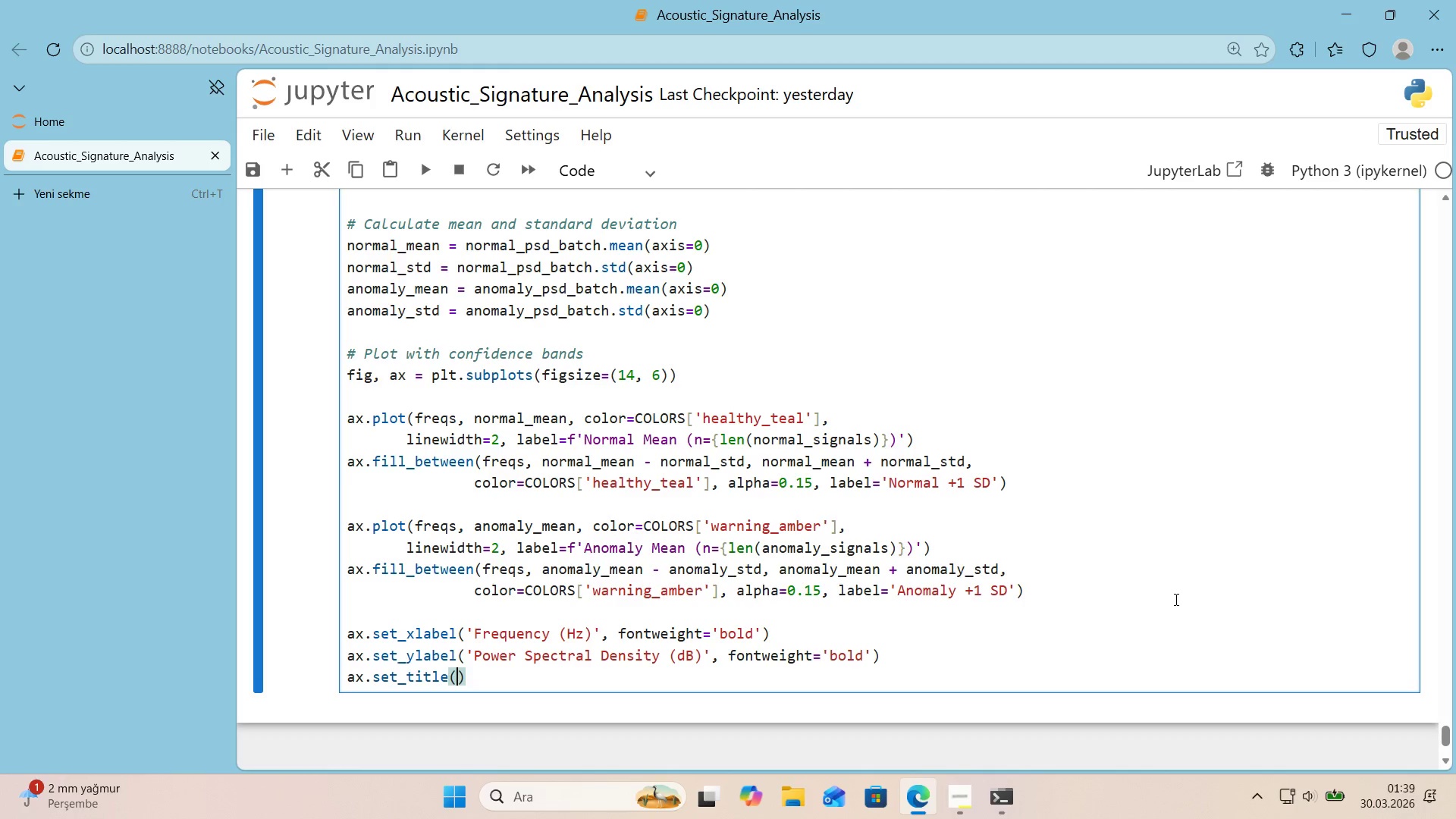 
type(@@)
 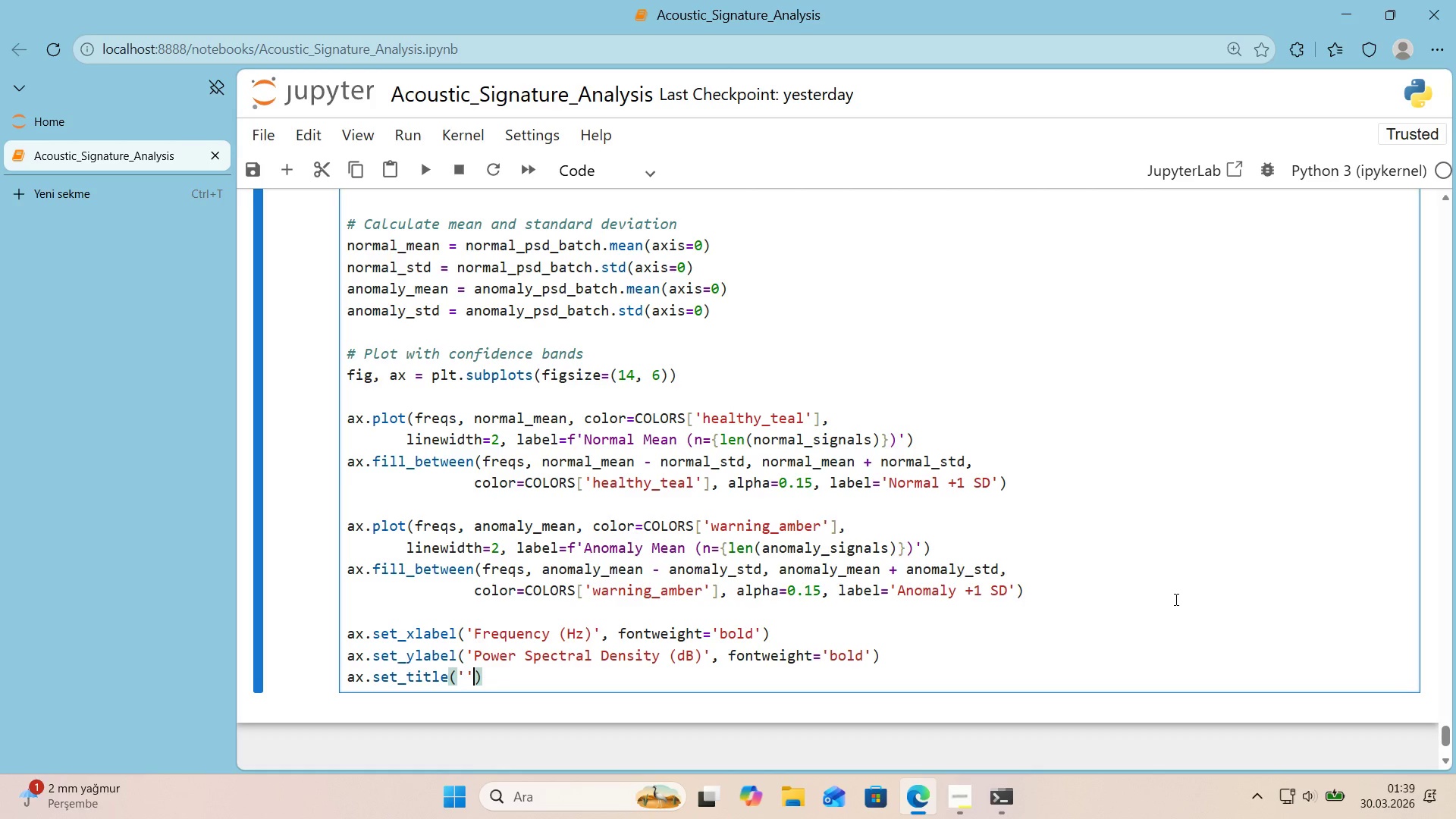 
key(ArrowLeft)
 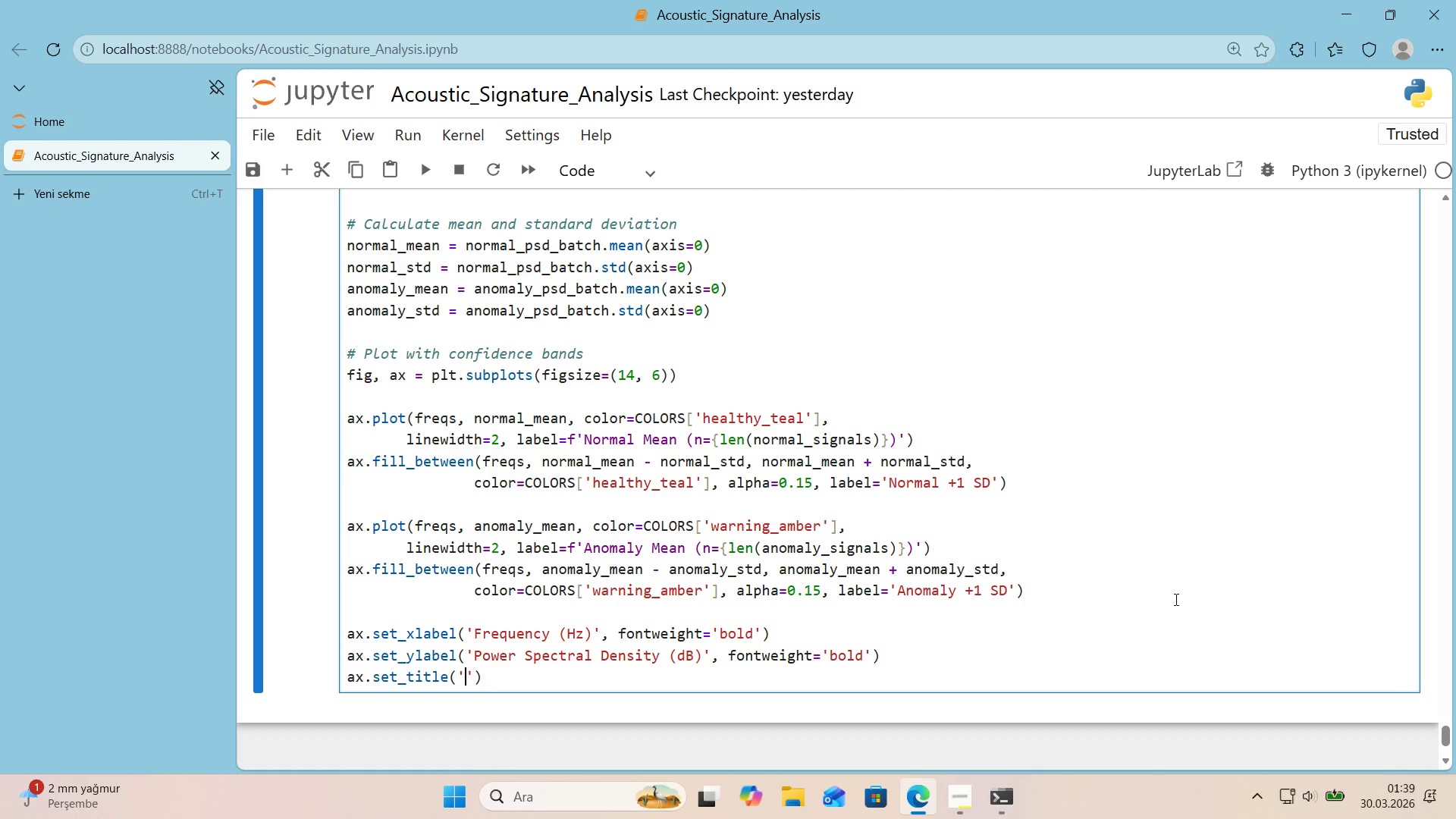 
type(Average PSD> Healthy vs Warn'ng Fan S')
key(Backspace)
type('gnatures)
 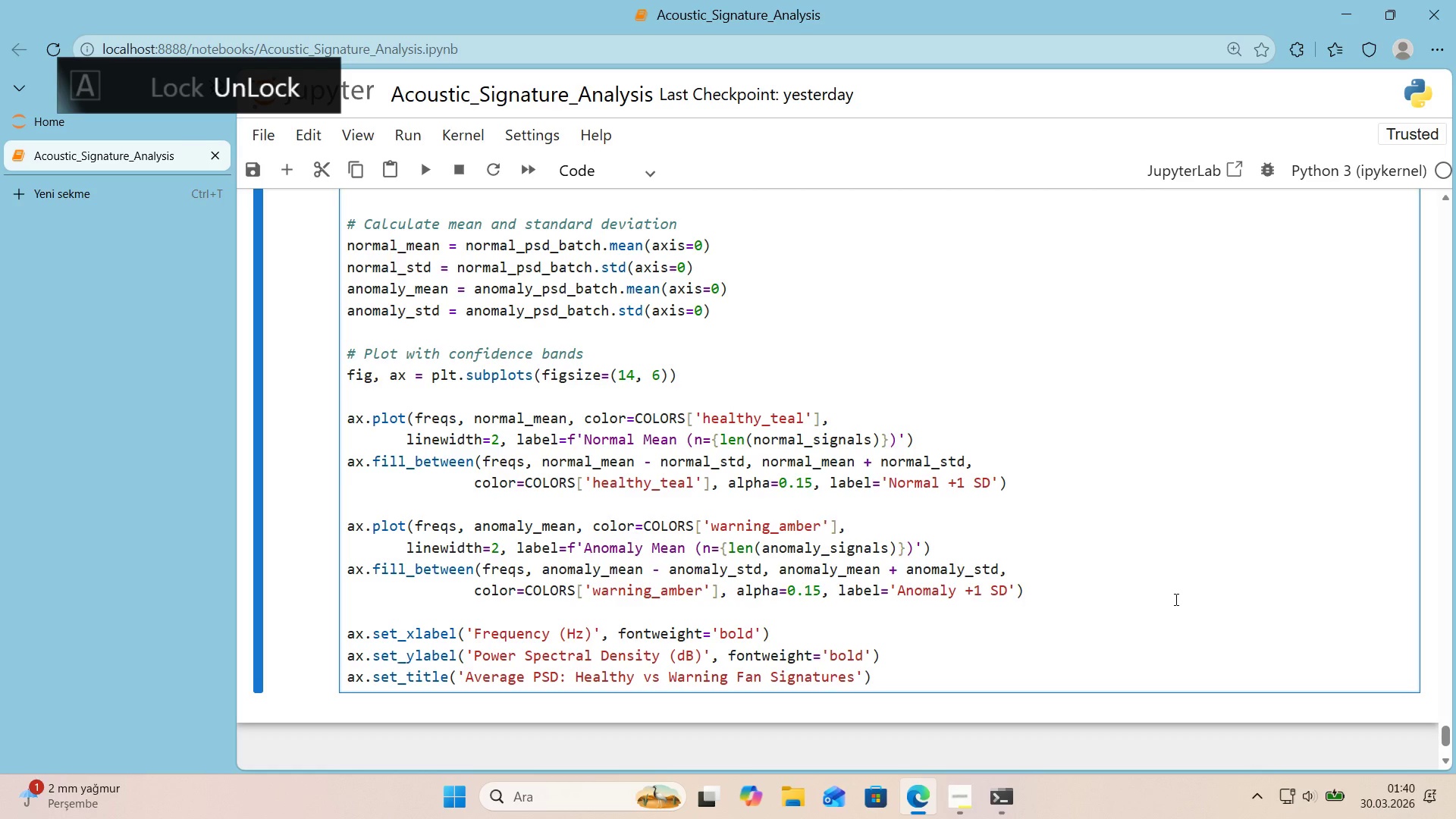 
key(ArrowRight)
 